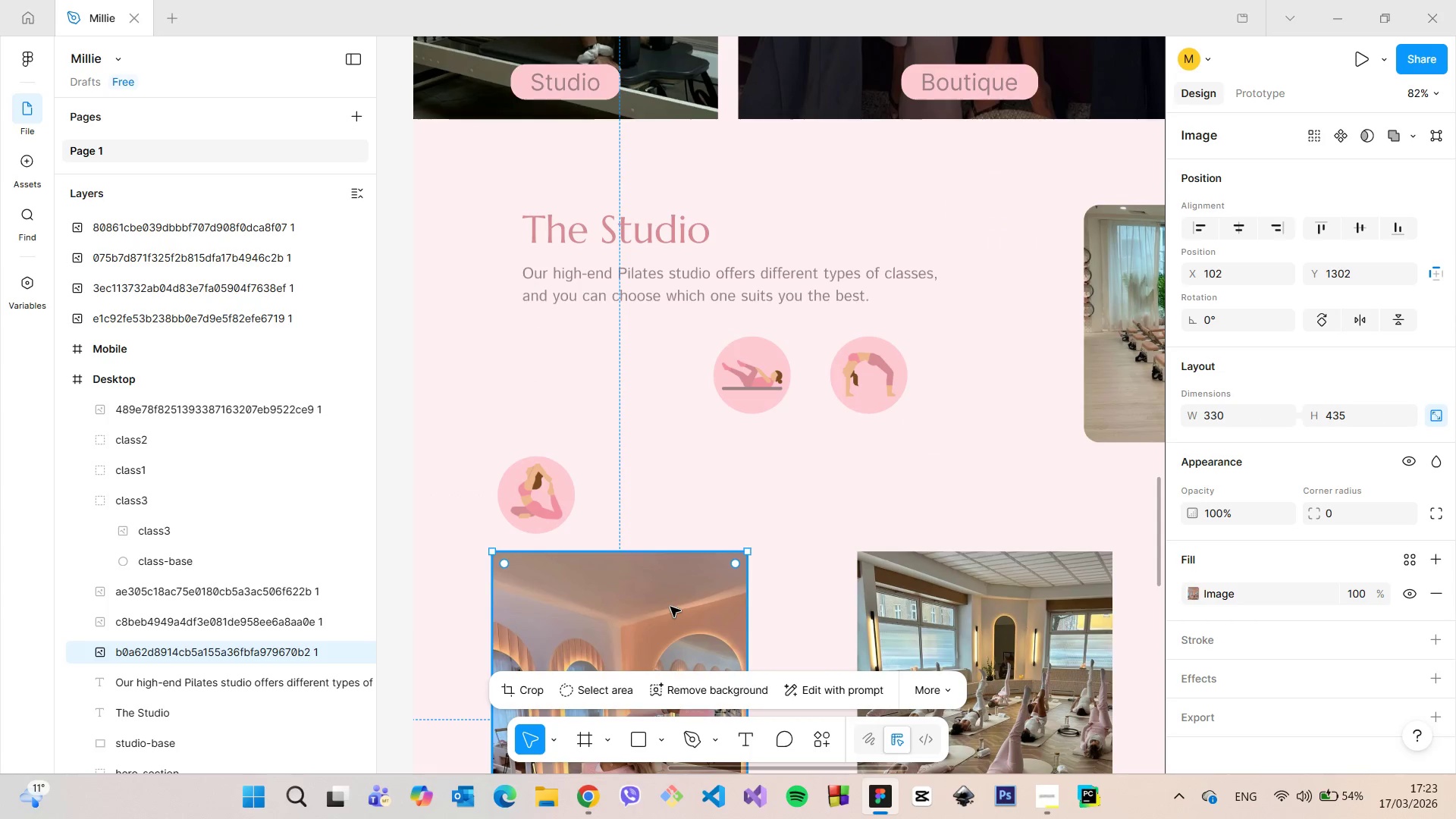 
left_click_drag(start_coordinate=[670, 607], to_coordinate=[669, 509])
 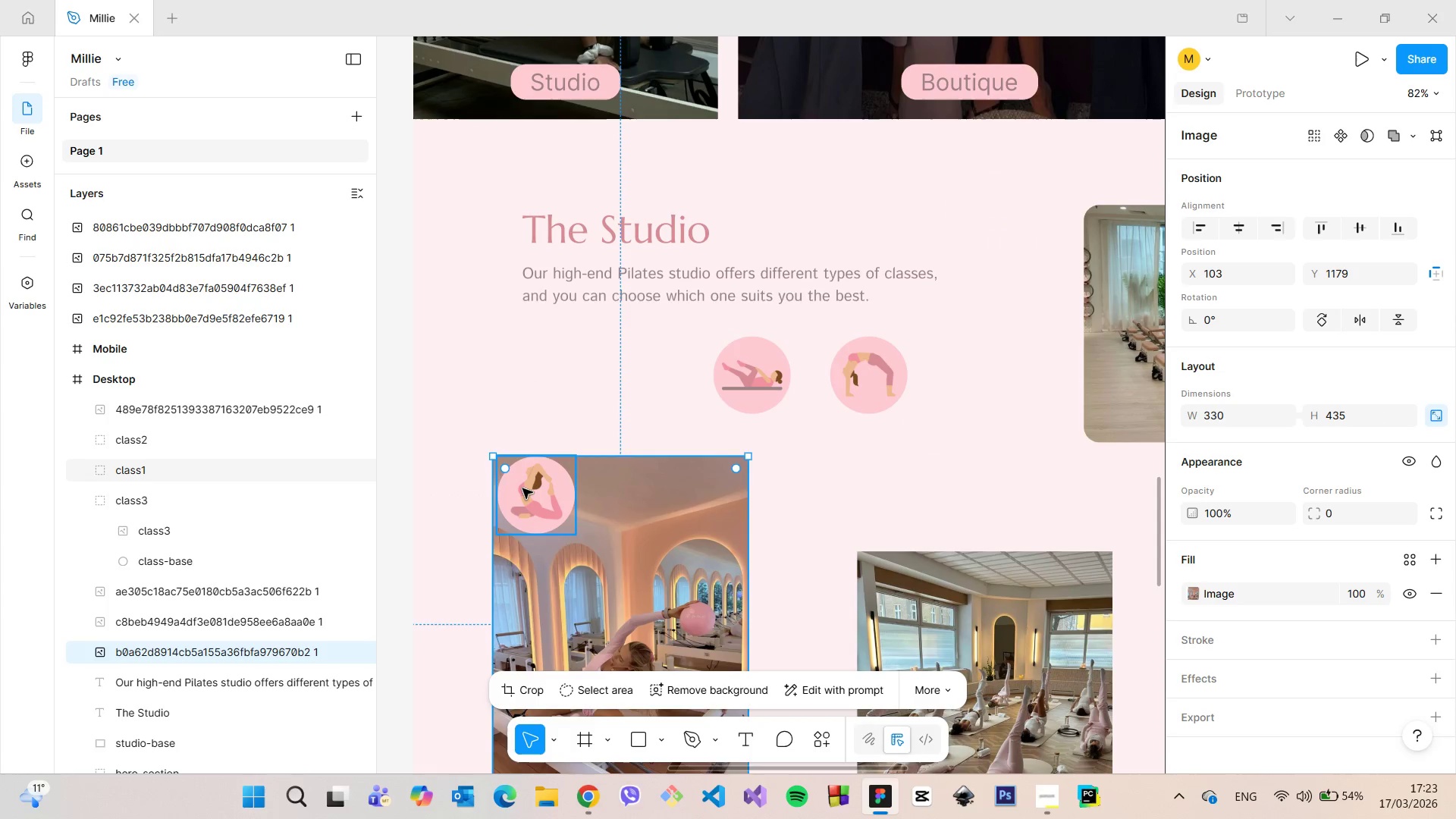 
left_click([522, 488])
 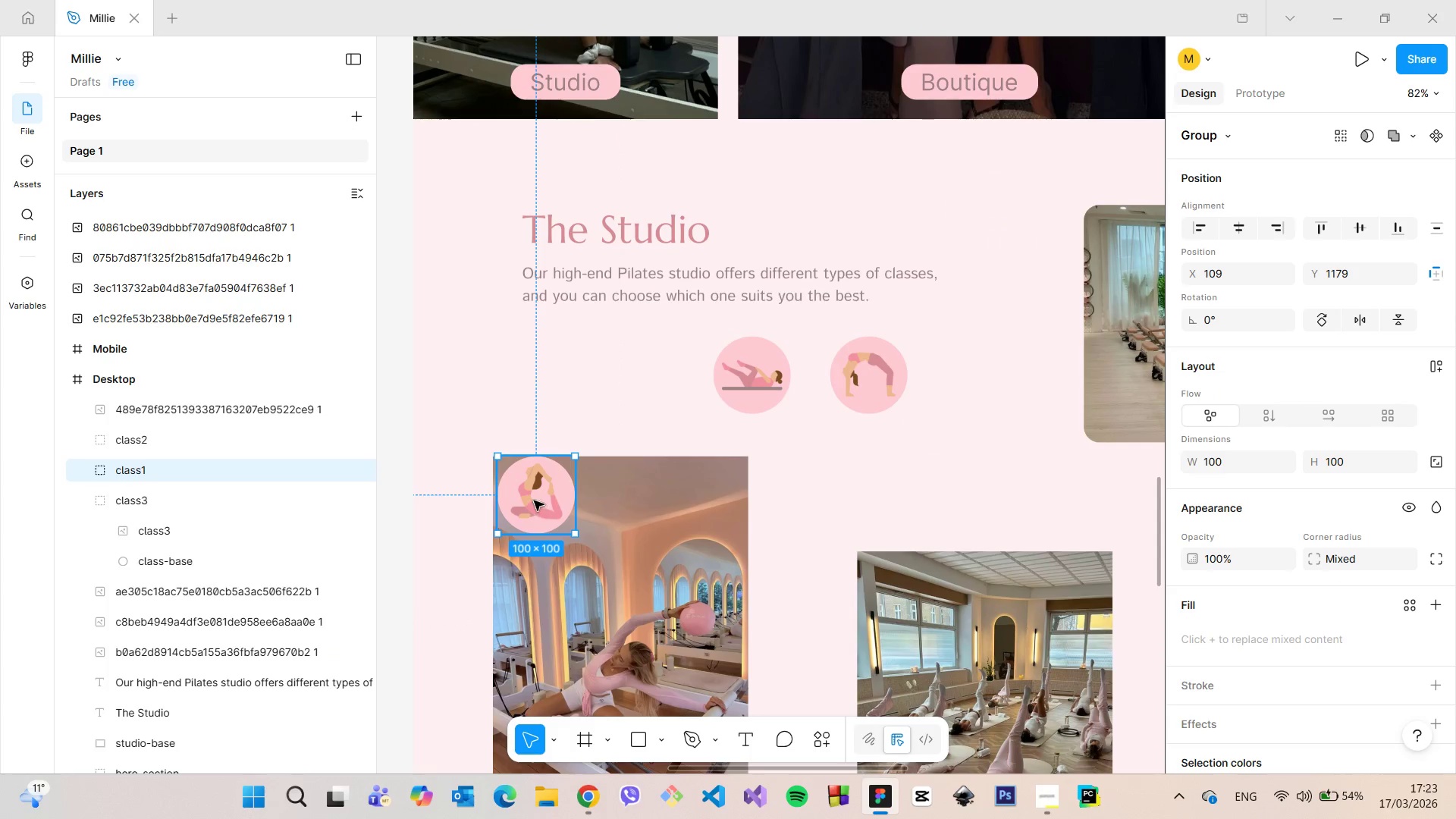 
left_click_drag(start_coordinate=[534, 500], to_coordinate=[707, 510])
 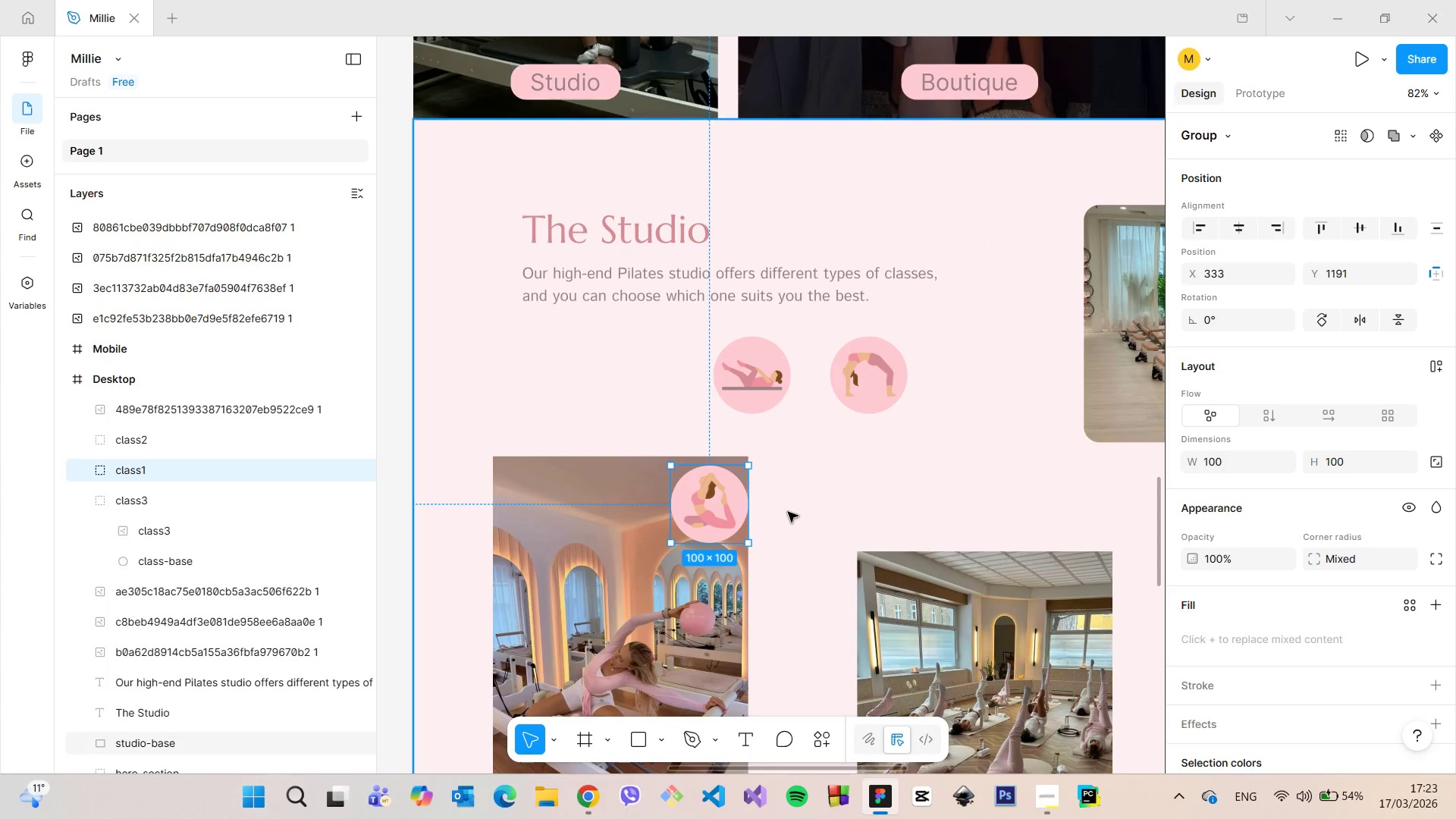 
left_click([788, 512])
 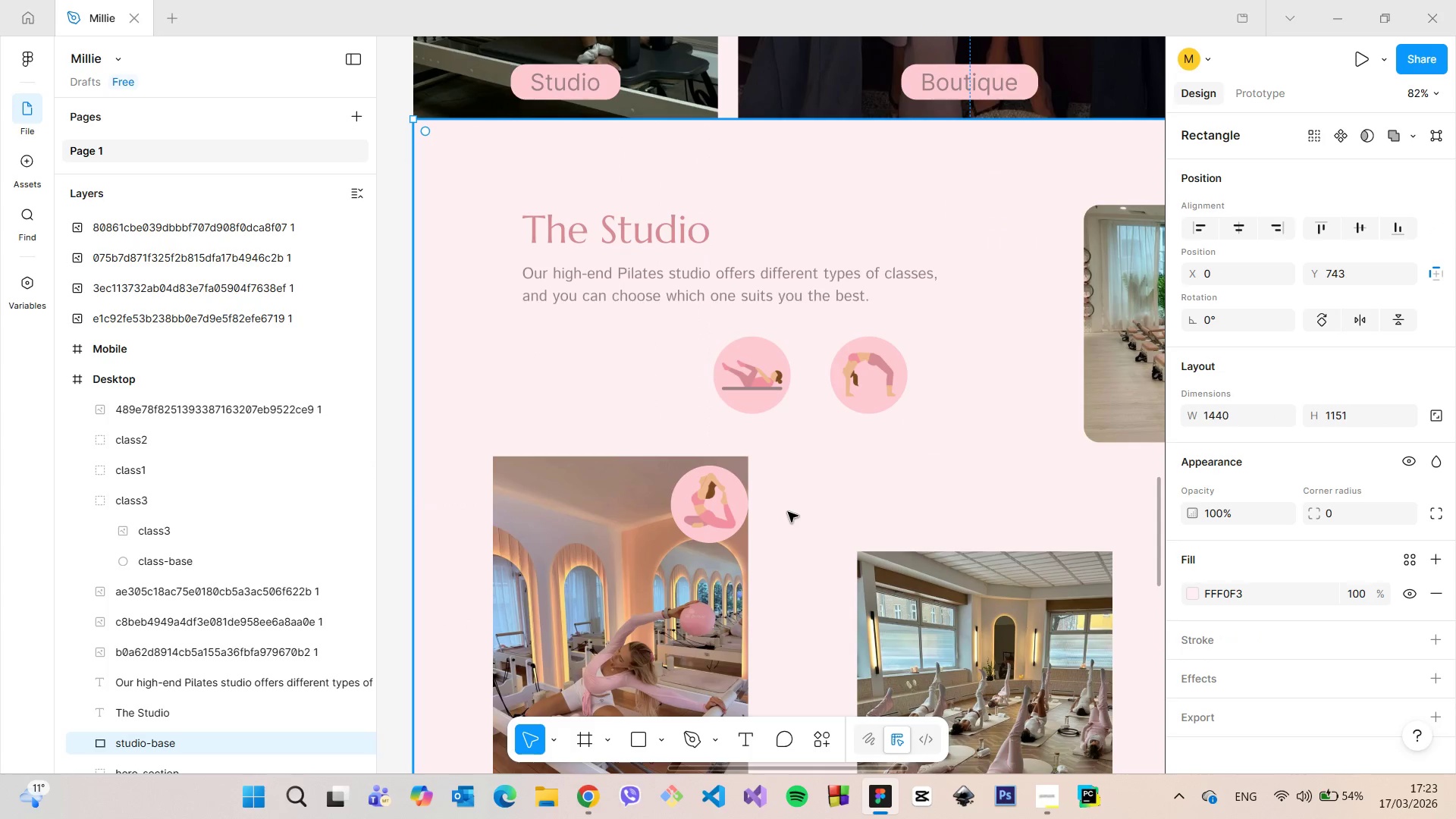 
scroll: coordinate [788, 513], scroll_direction: down, amount: 6.0
 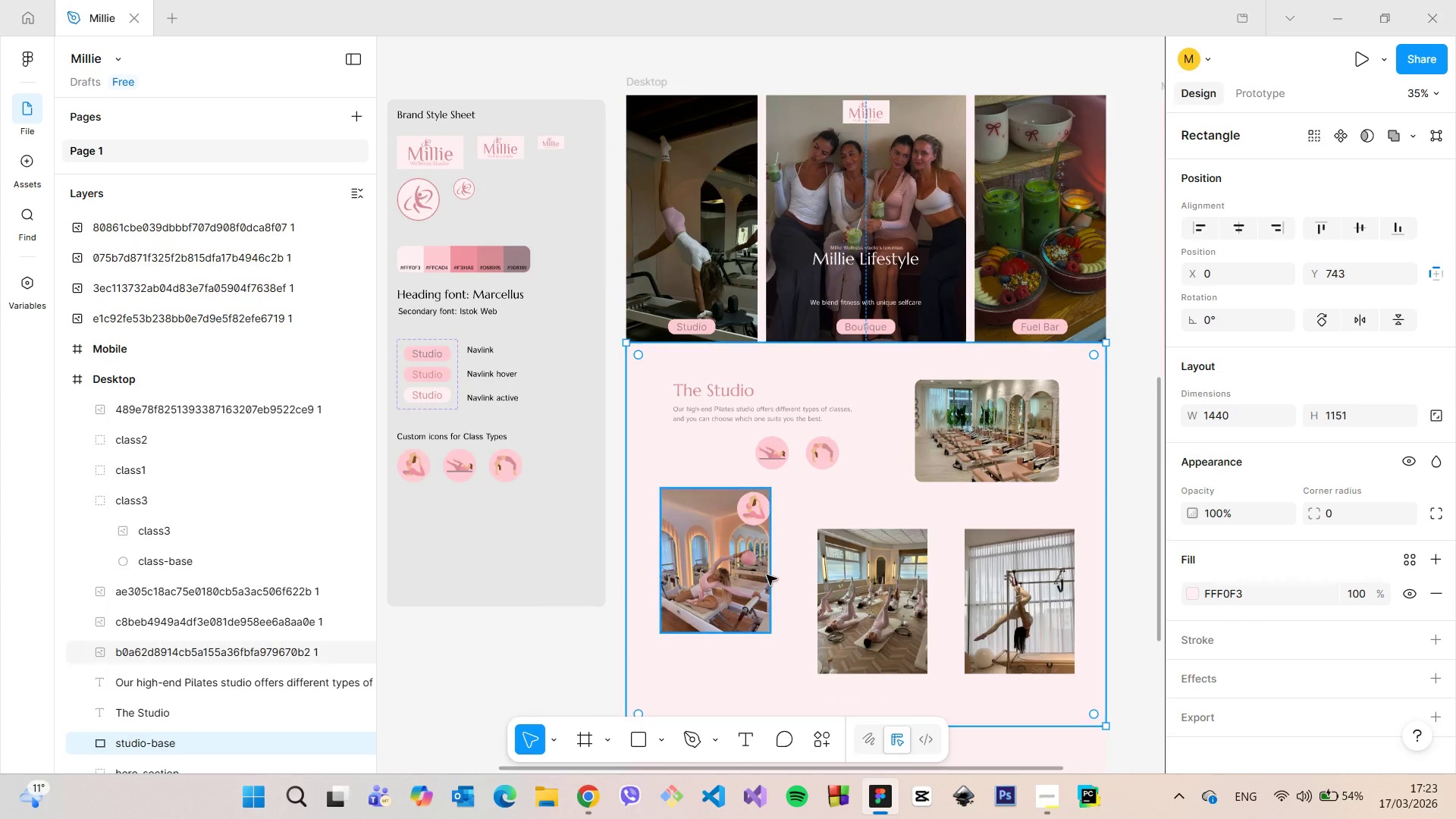 
scroll: coordinate [768, 579], scroll_direction: up, amount: 6.0
 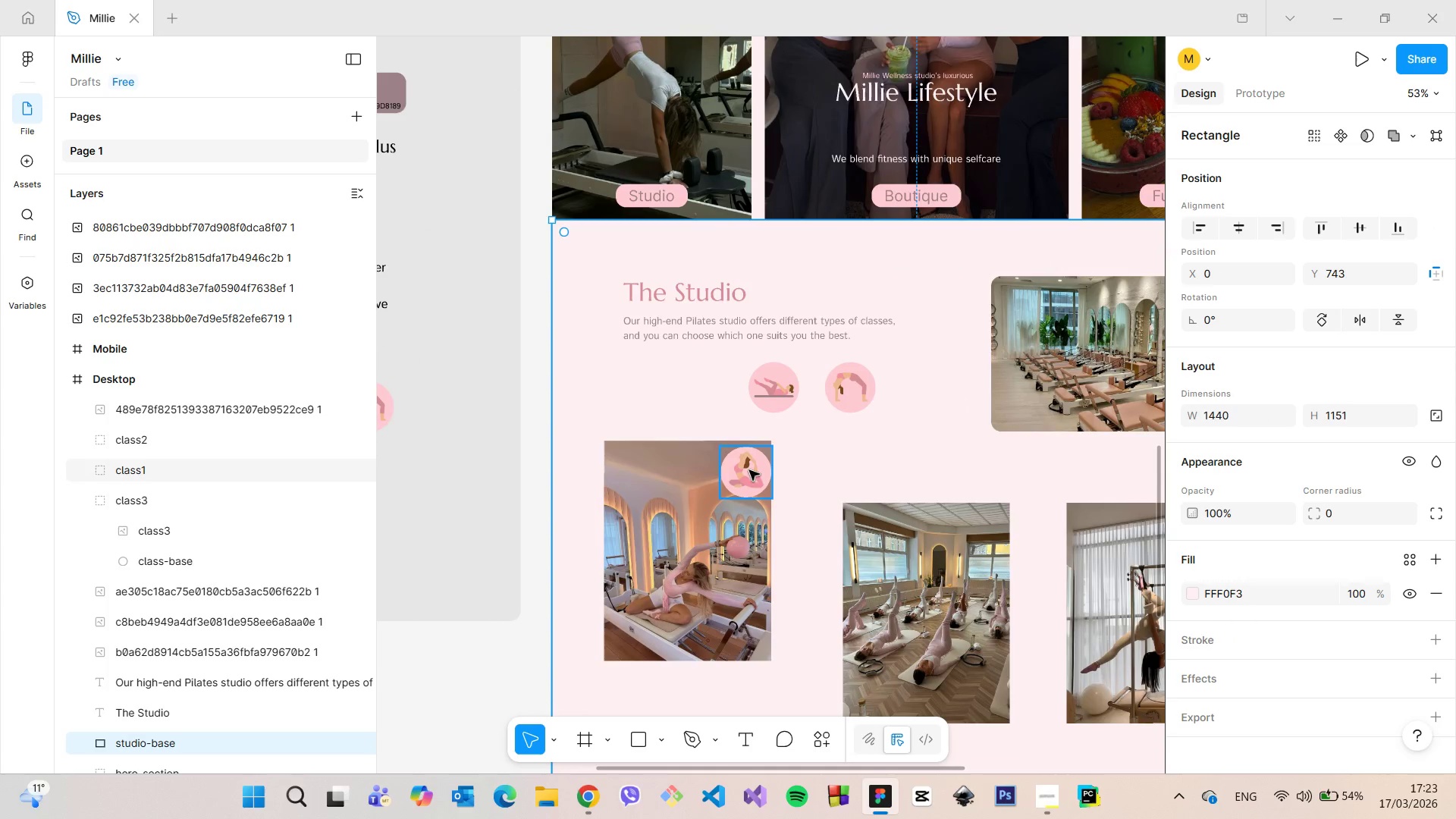 
left_click([749, 469])
 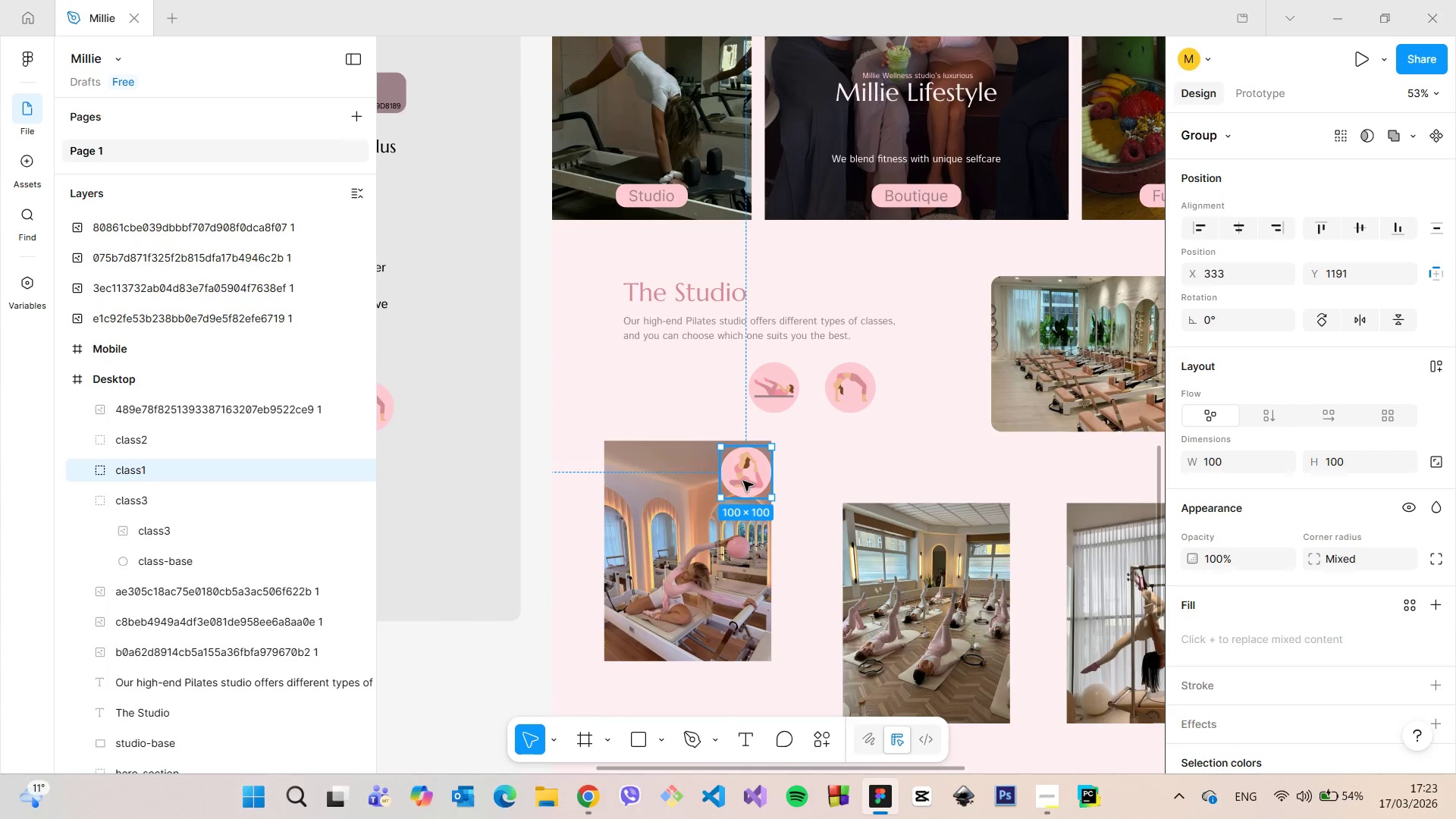 
left_click_drag(start_coordinate=[743, 481], to_coordinate=[765, 451])
 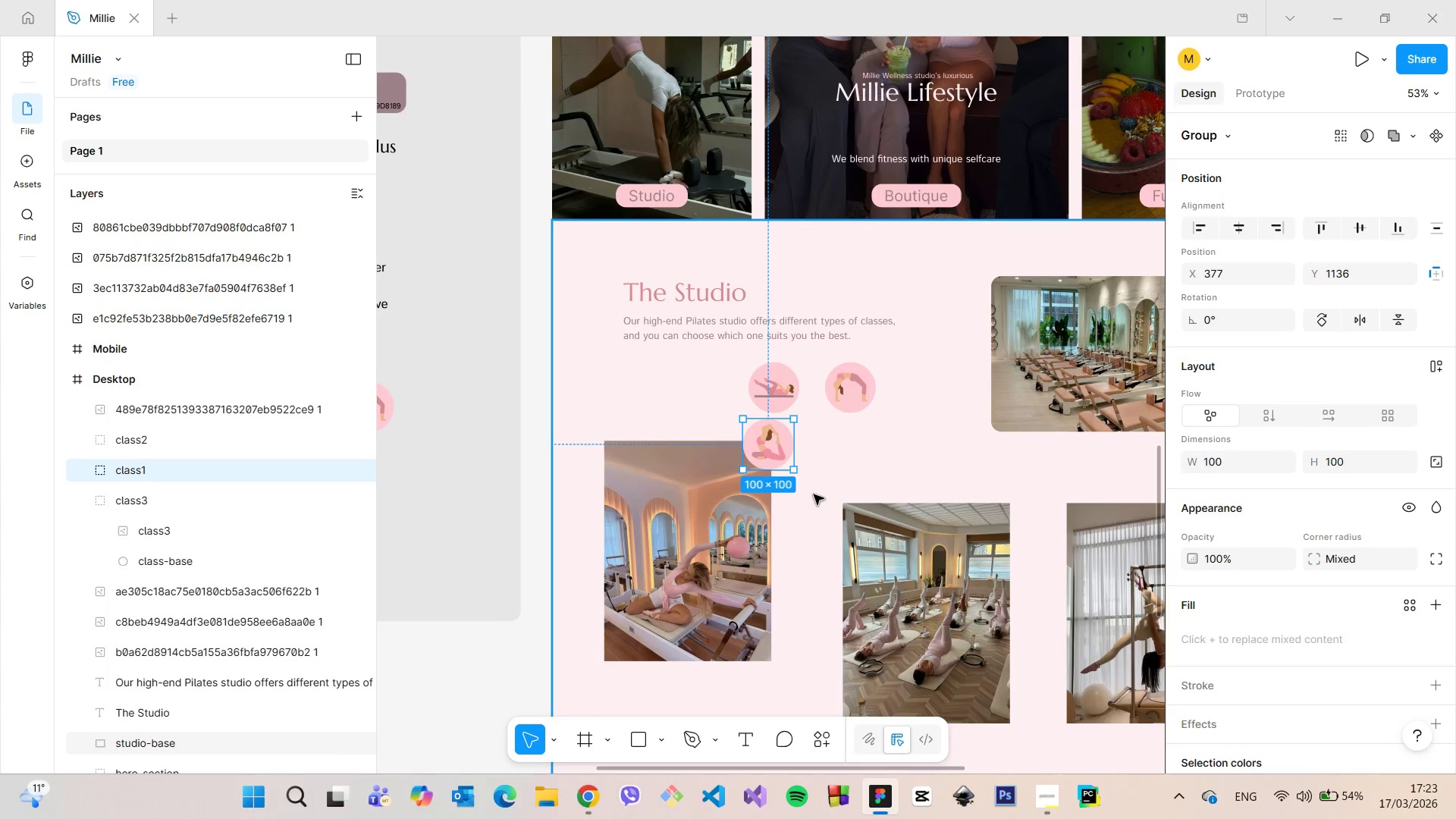 
left_click([814, 494])
 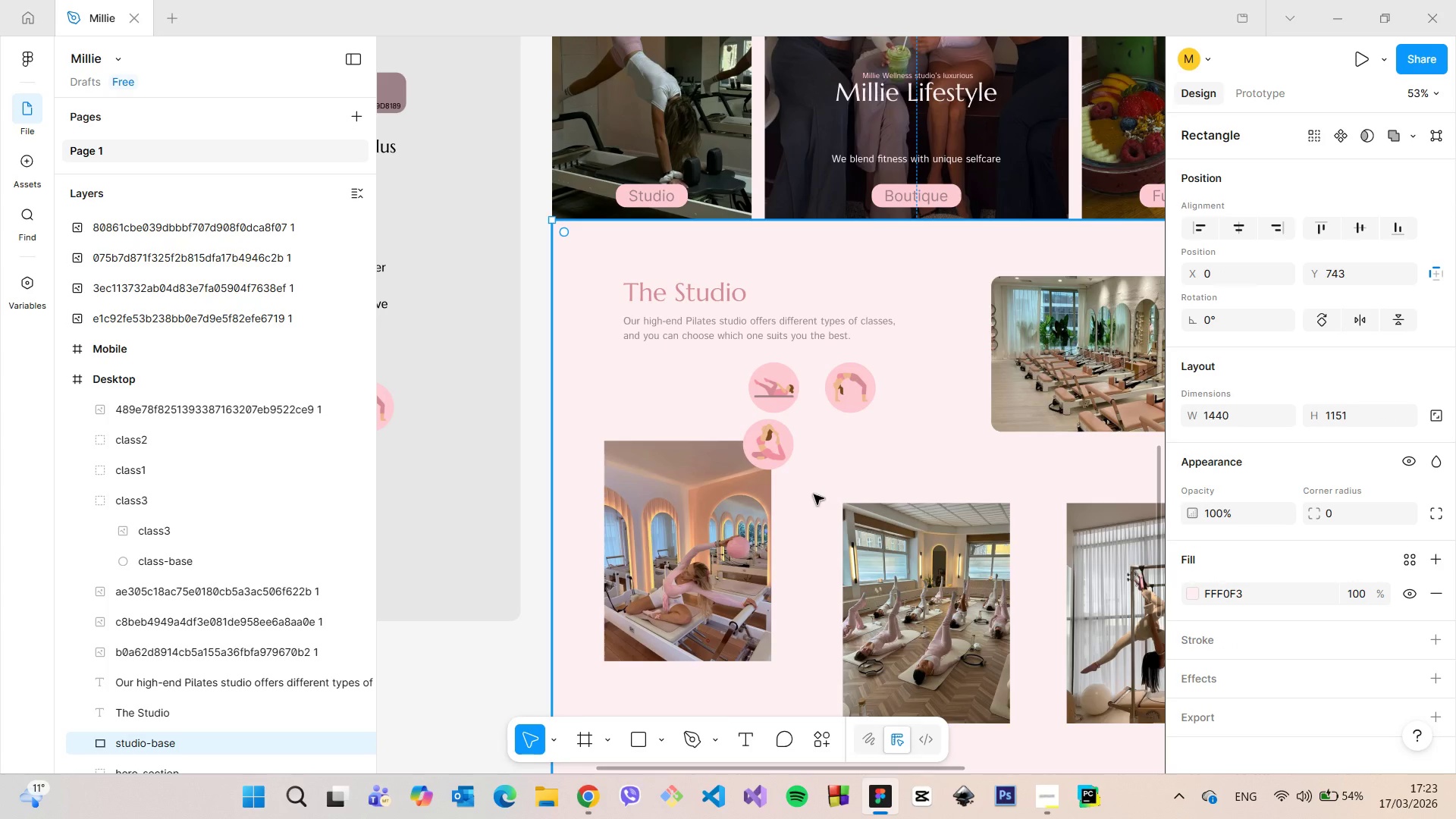 
left_click([723, 545])
 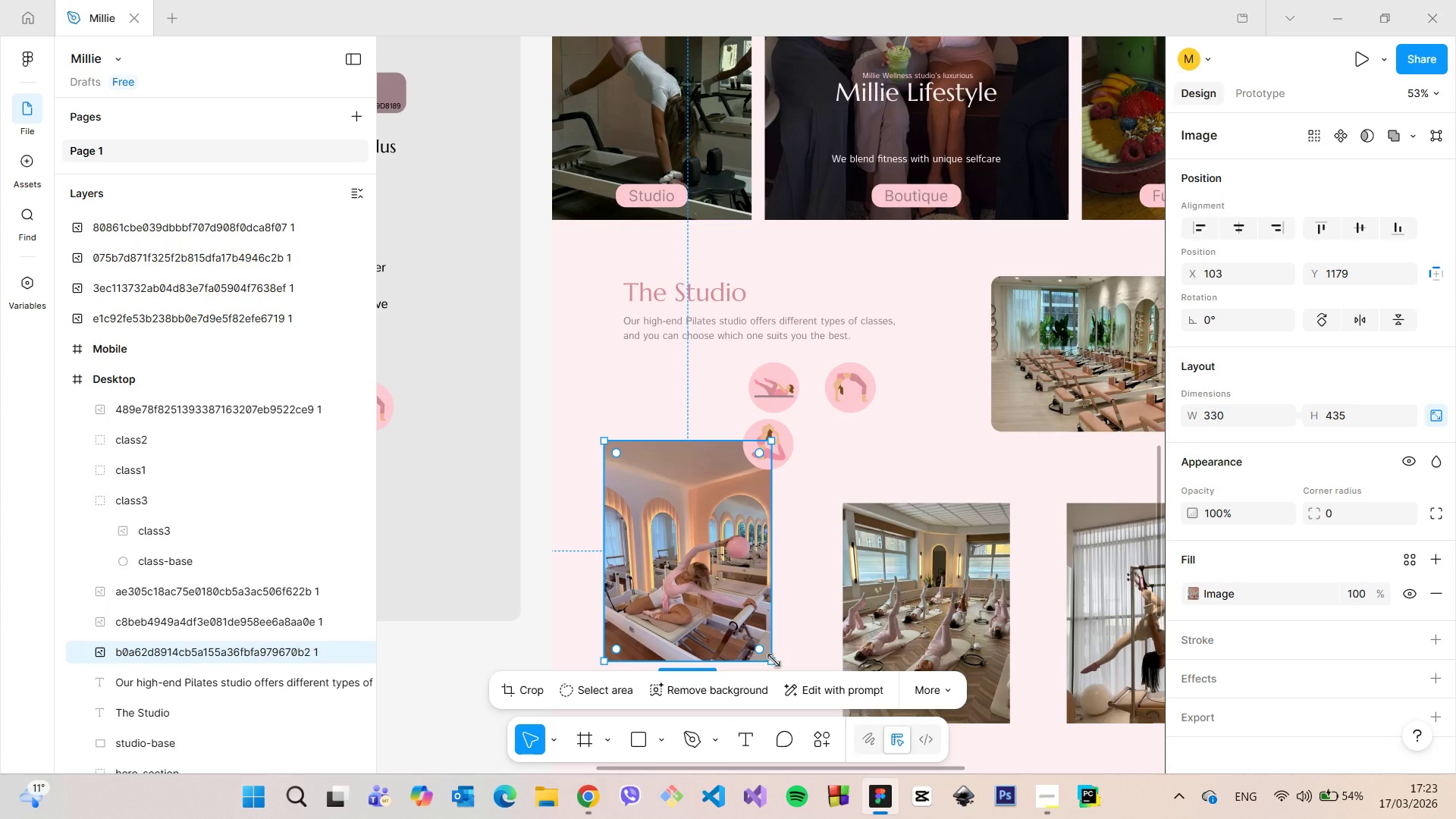 
left_click([814, 541])
 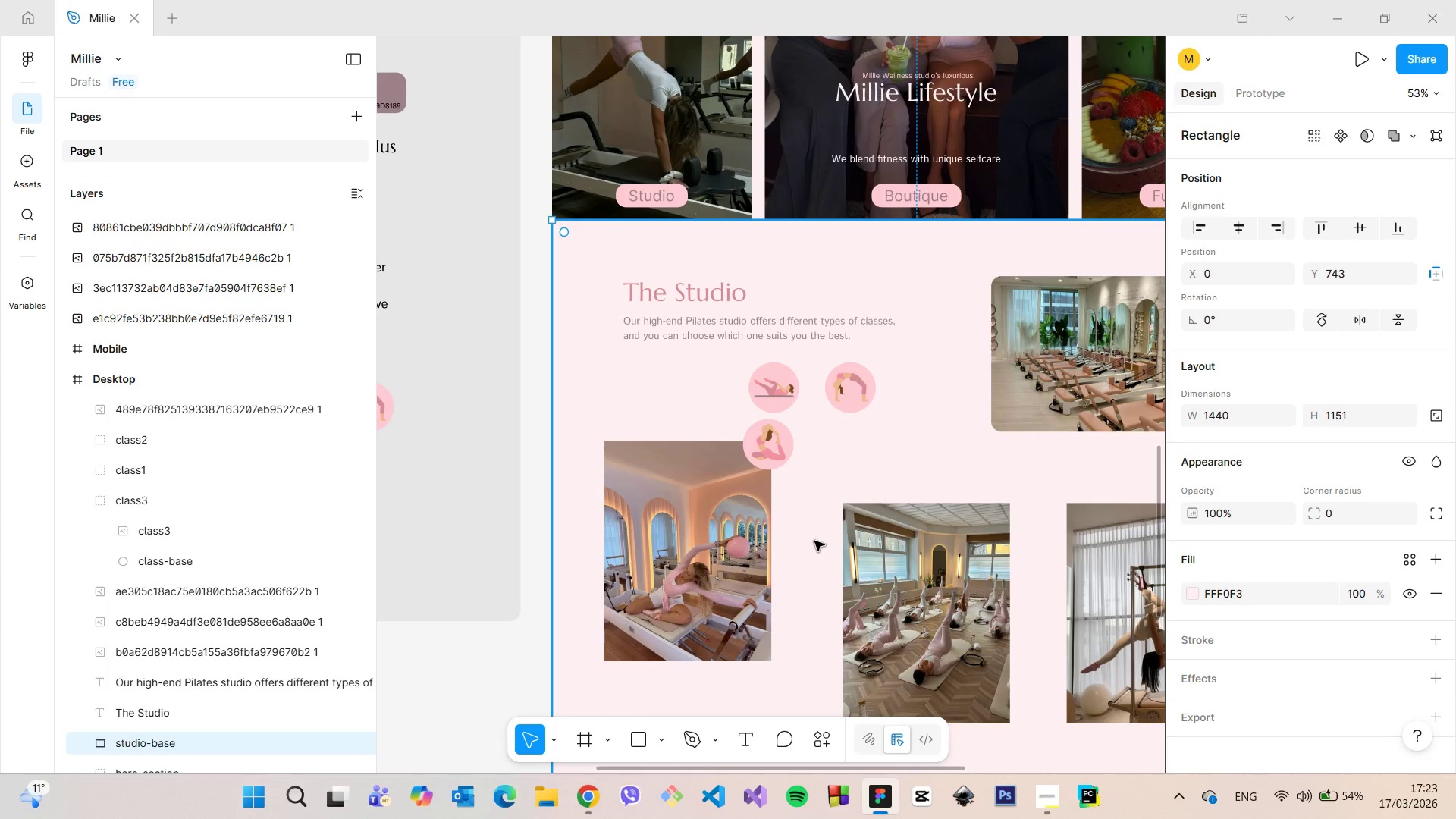 
scroll: coordinate [778, 623], scroll_direction: up, amount: 2.0
 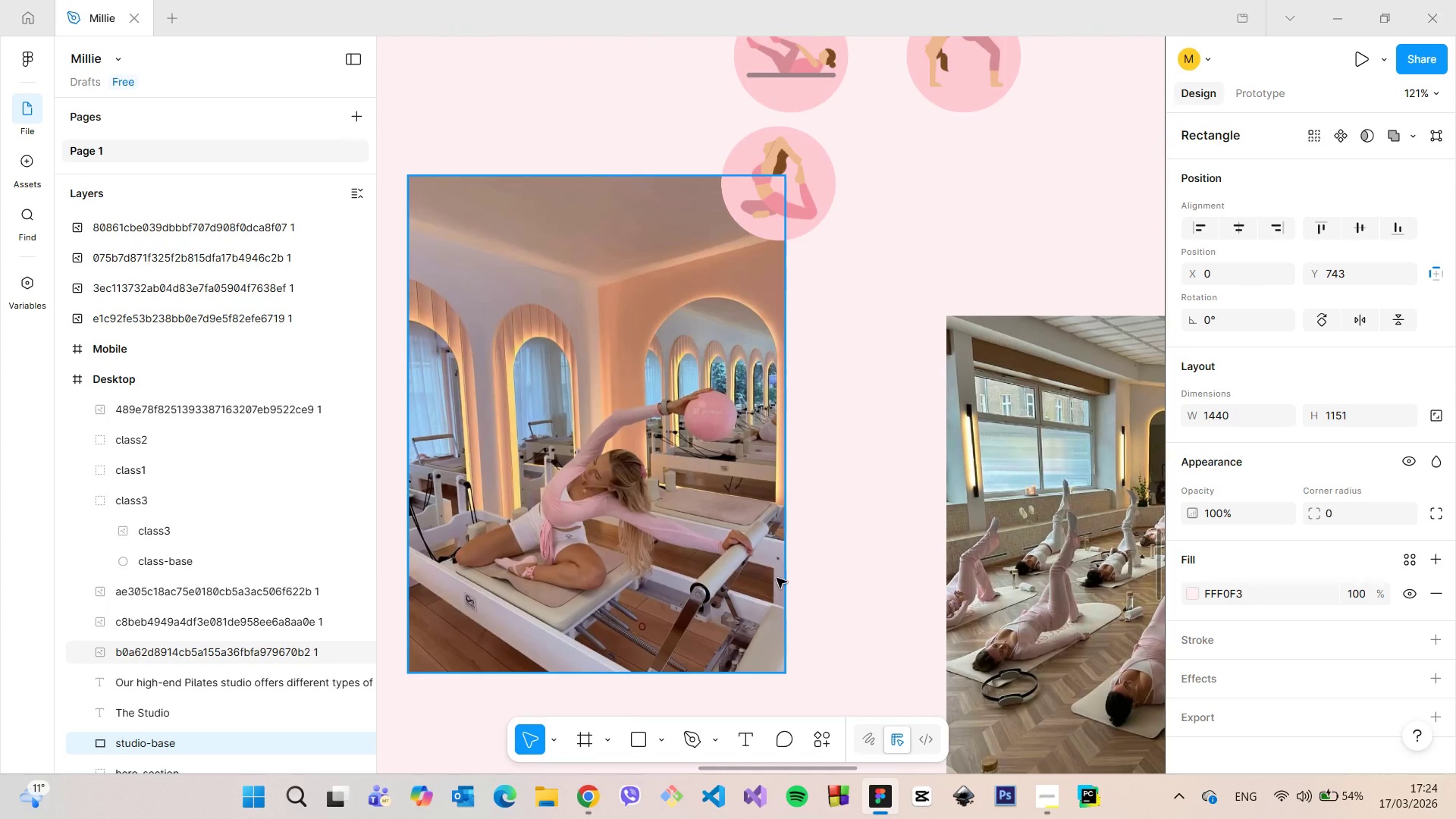 
left_click([711, 510])
 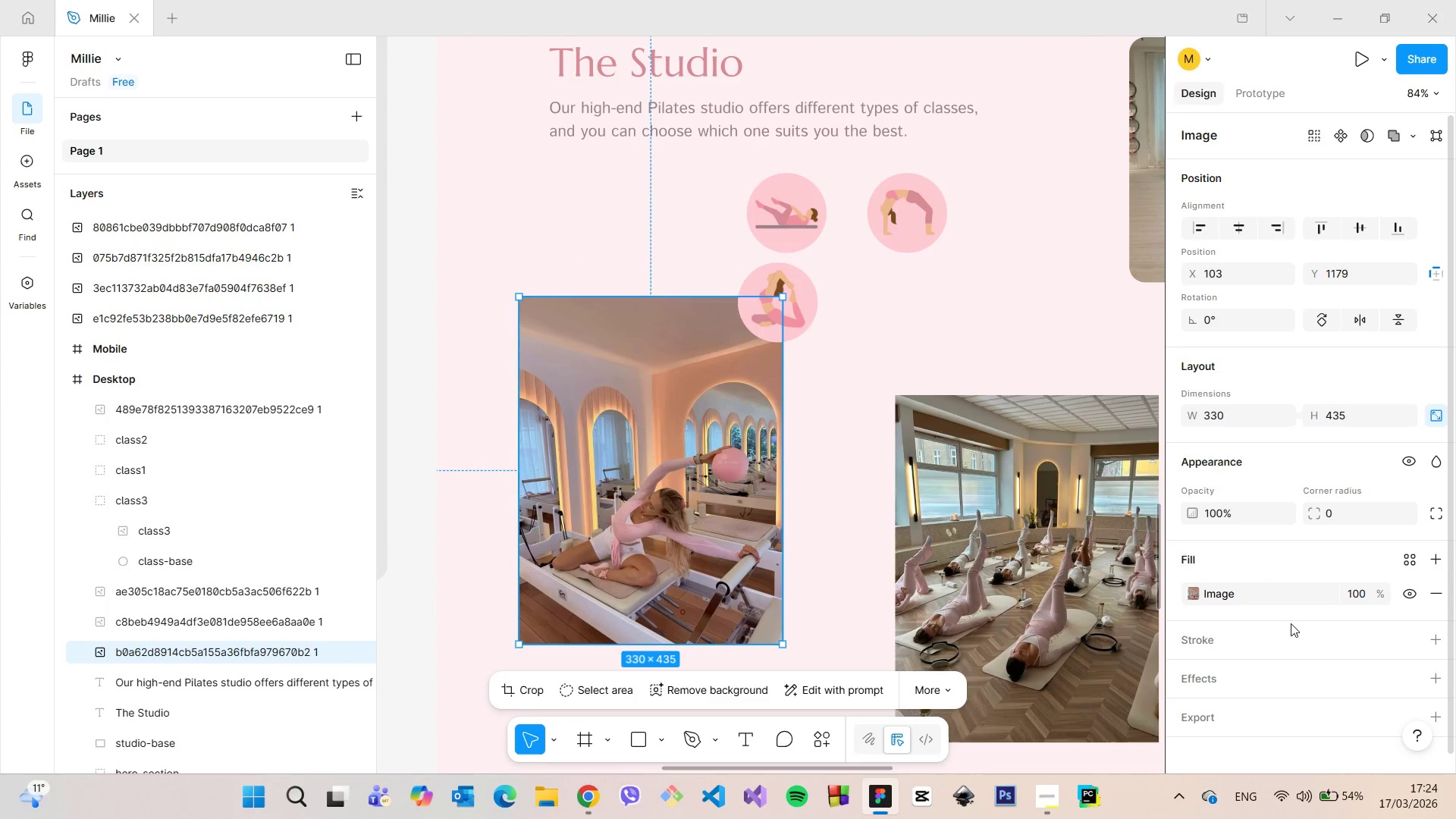 
scroll: coordinate [777, 578], scroll_direction: down, amount: 4.0
 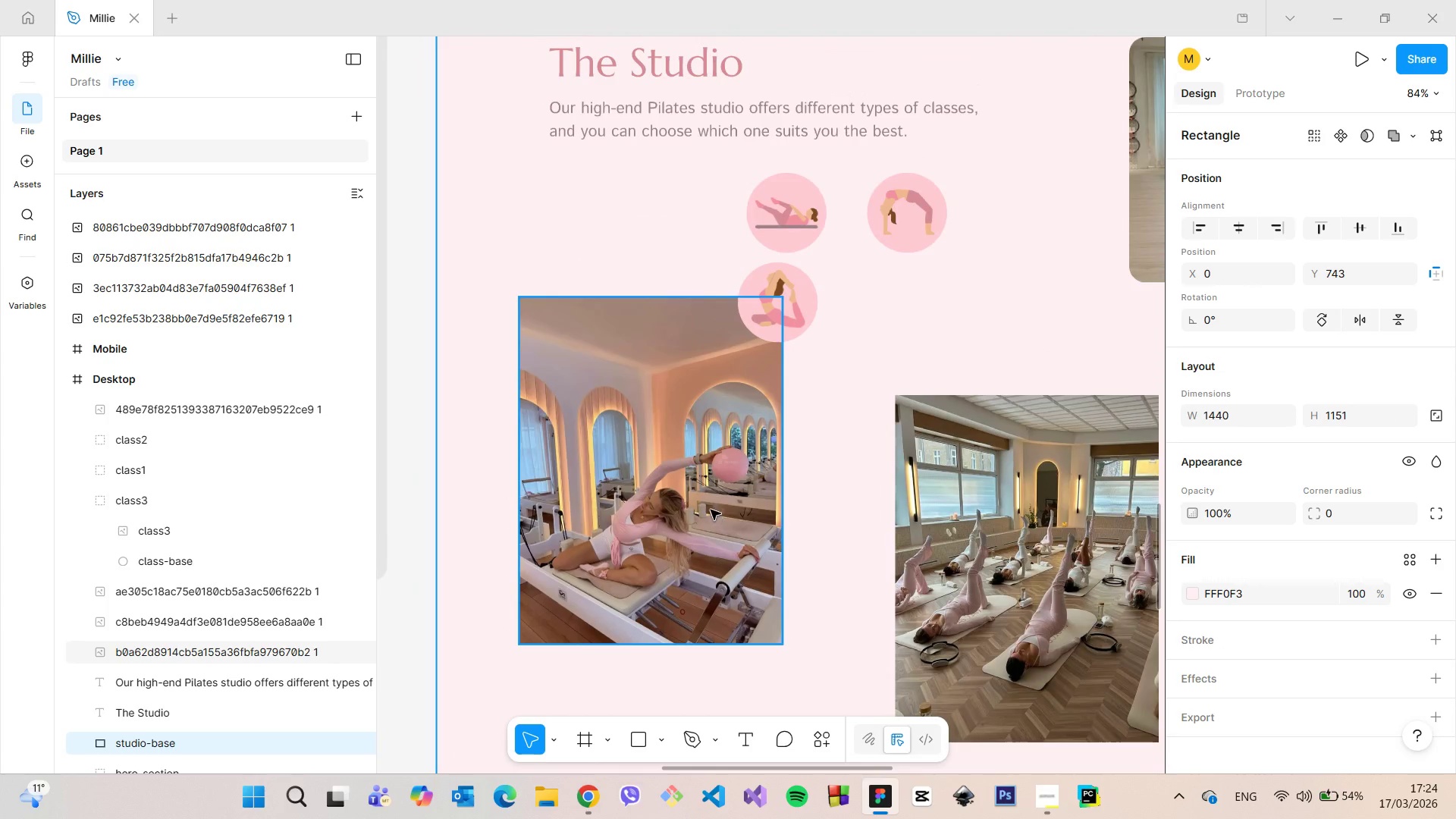 
left_click([1294, 629])
 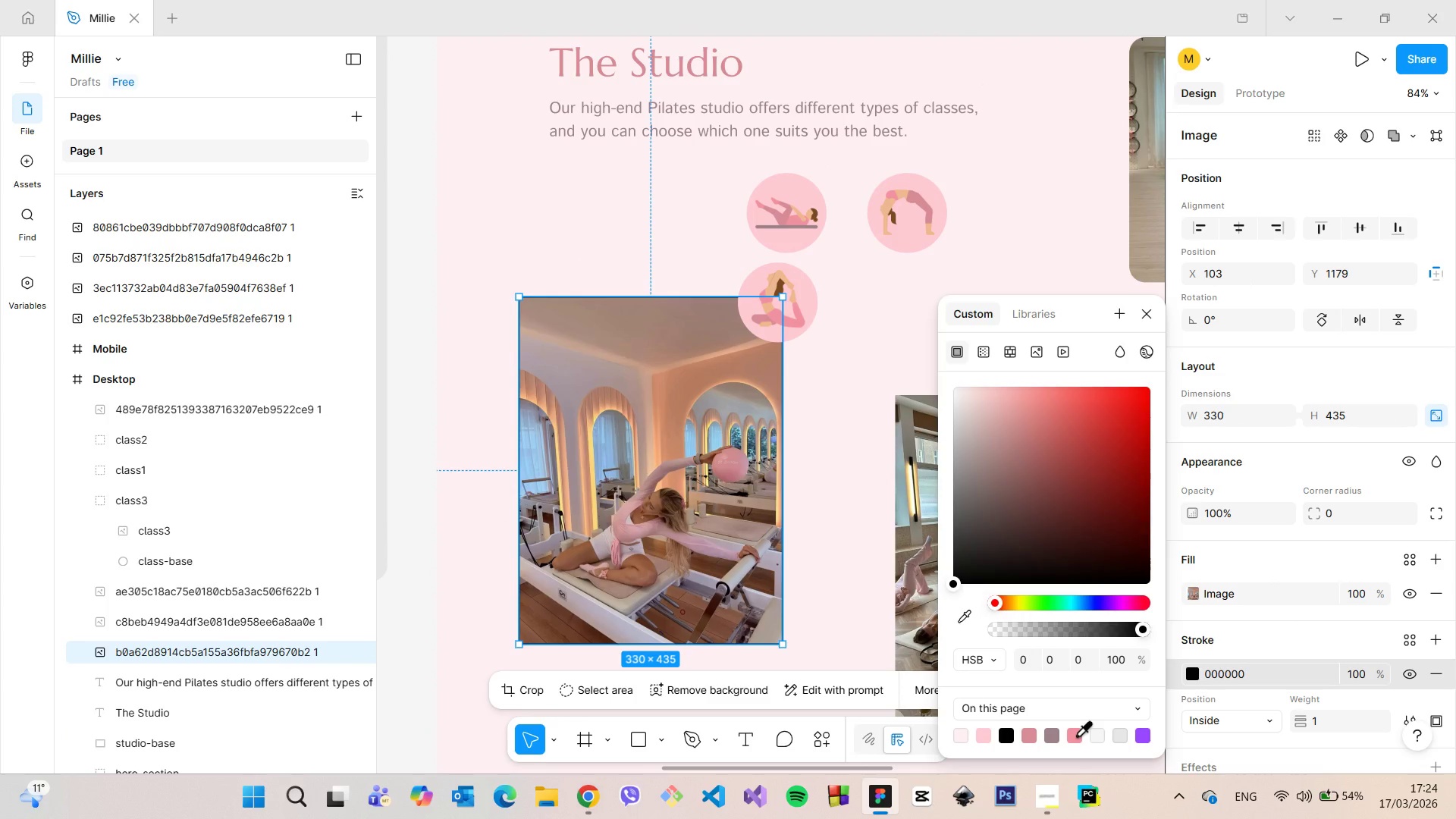 
left_click([1076, 735])
 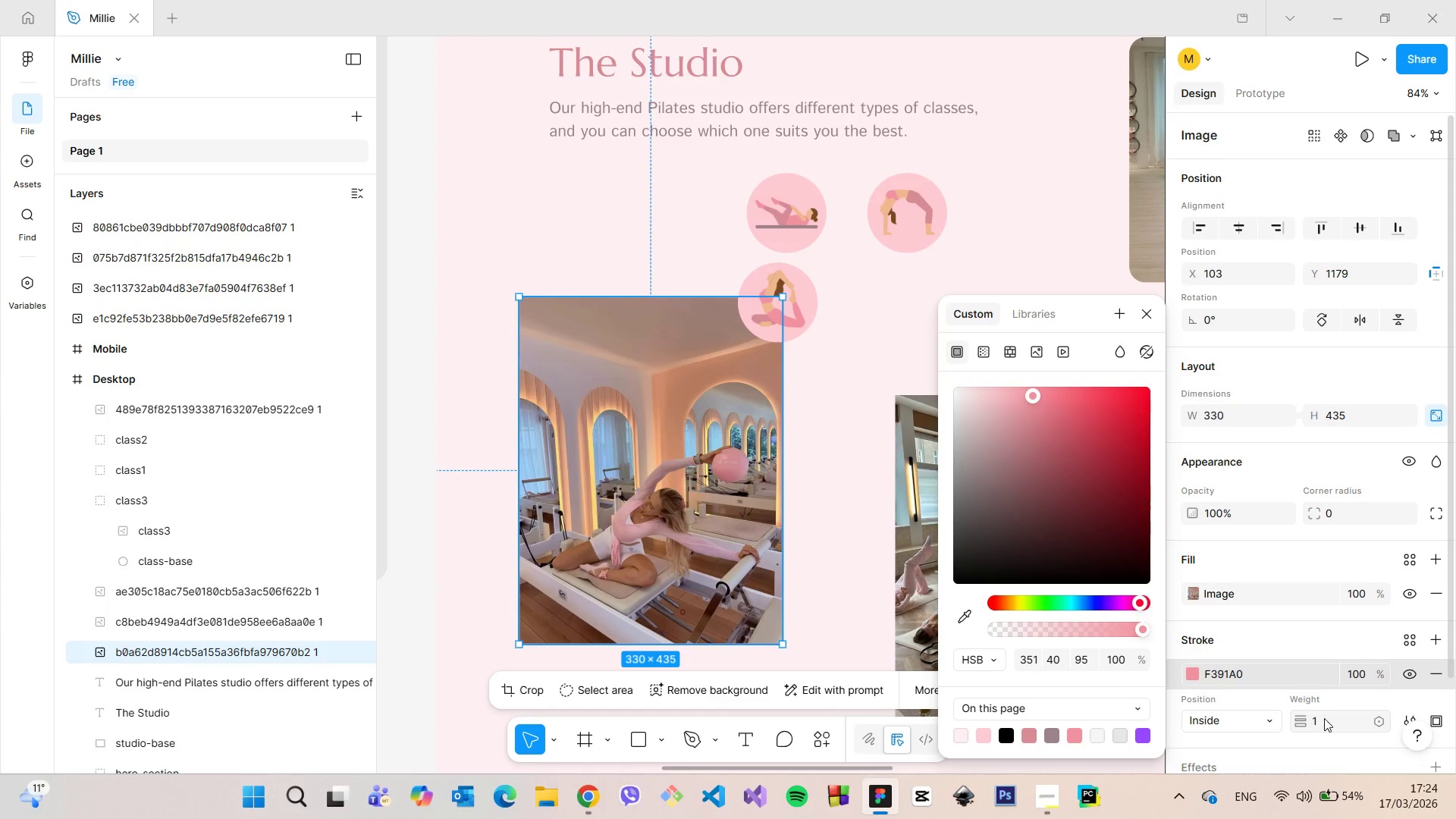 
left_click([1240, 717])
 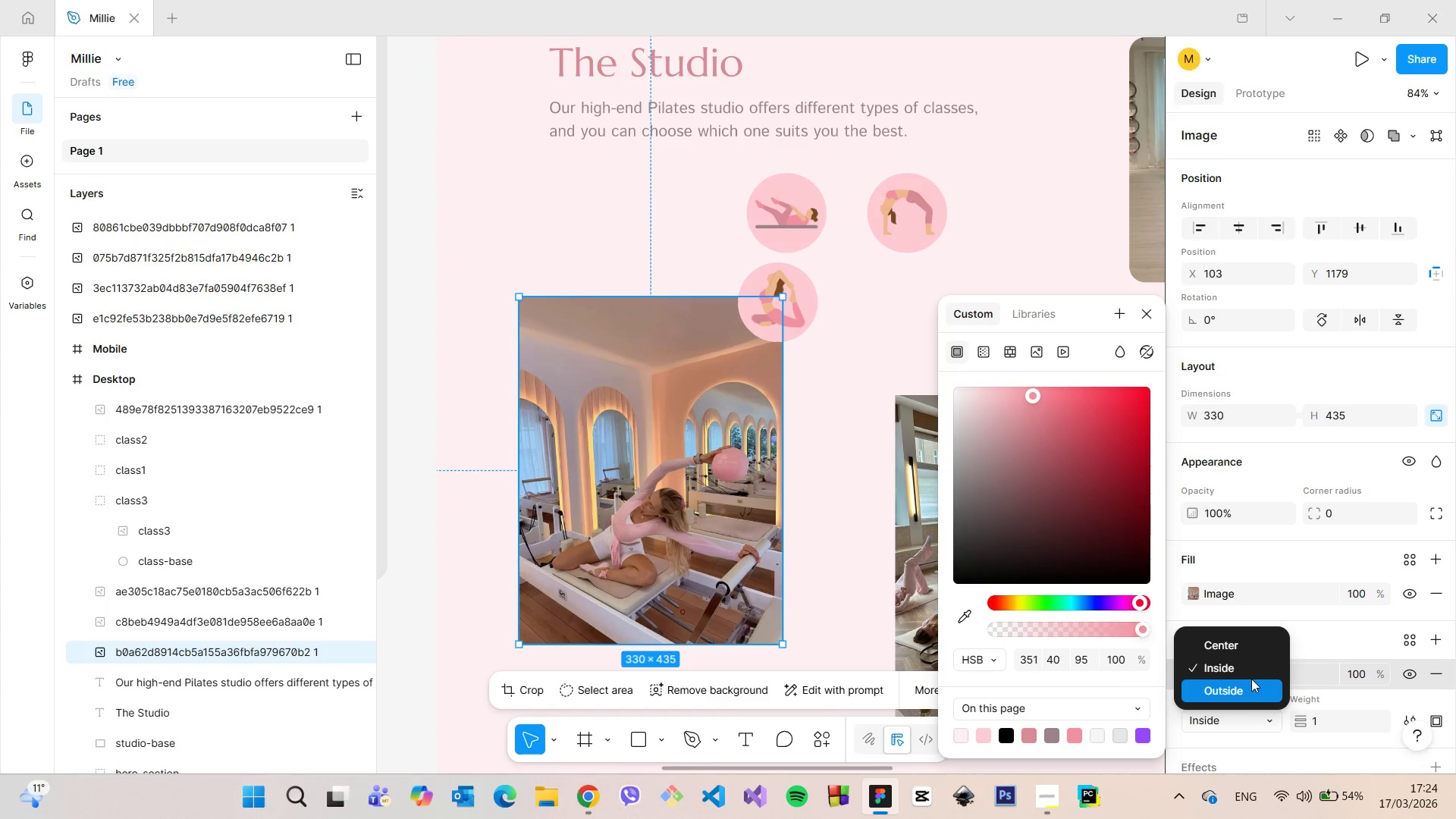 
left_click([1251, 683])
 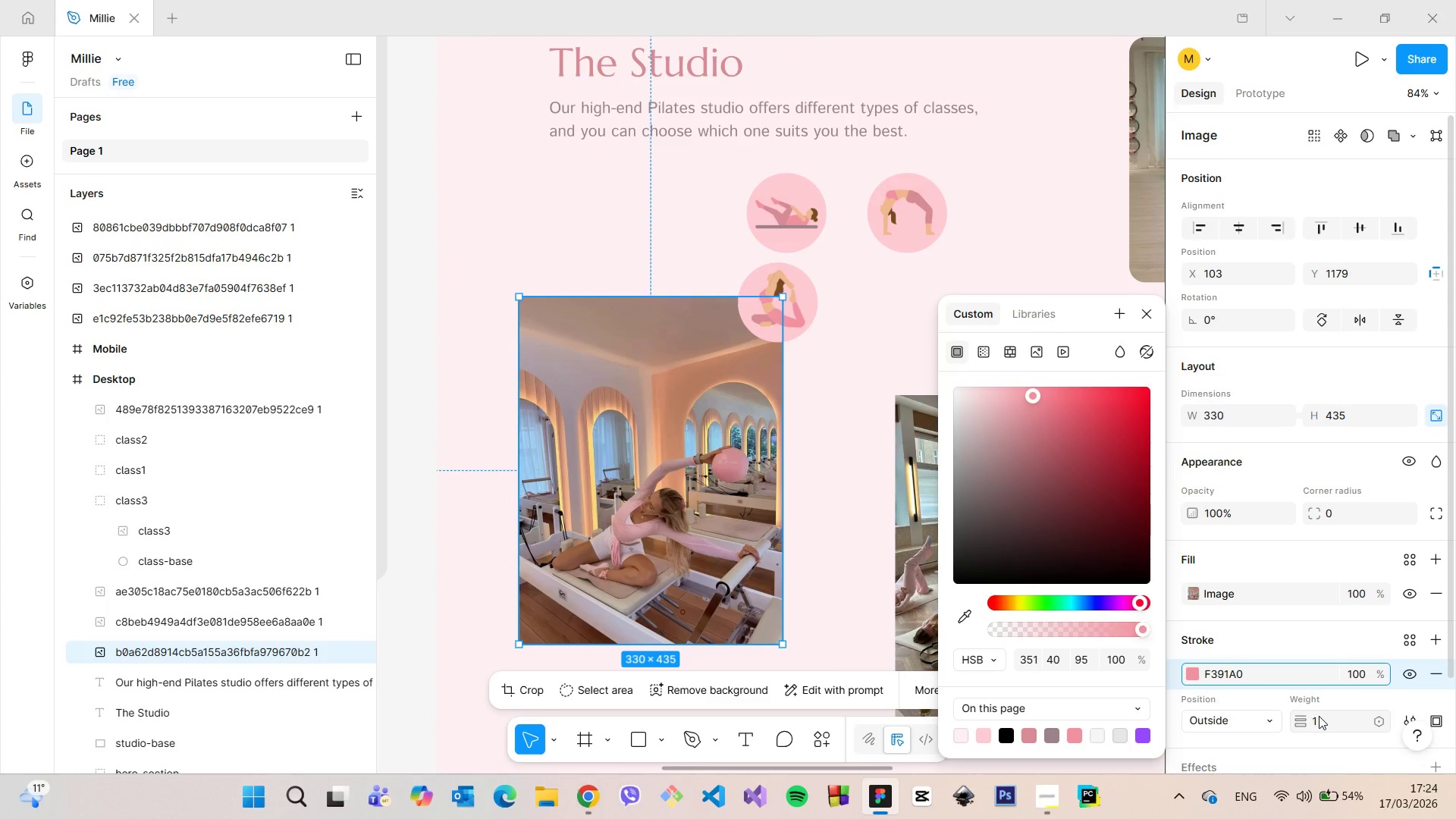 
left_click([1325, 720])
 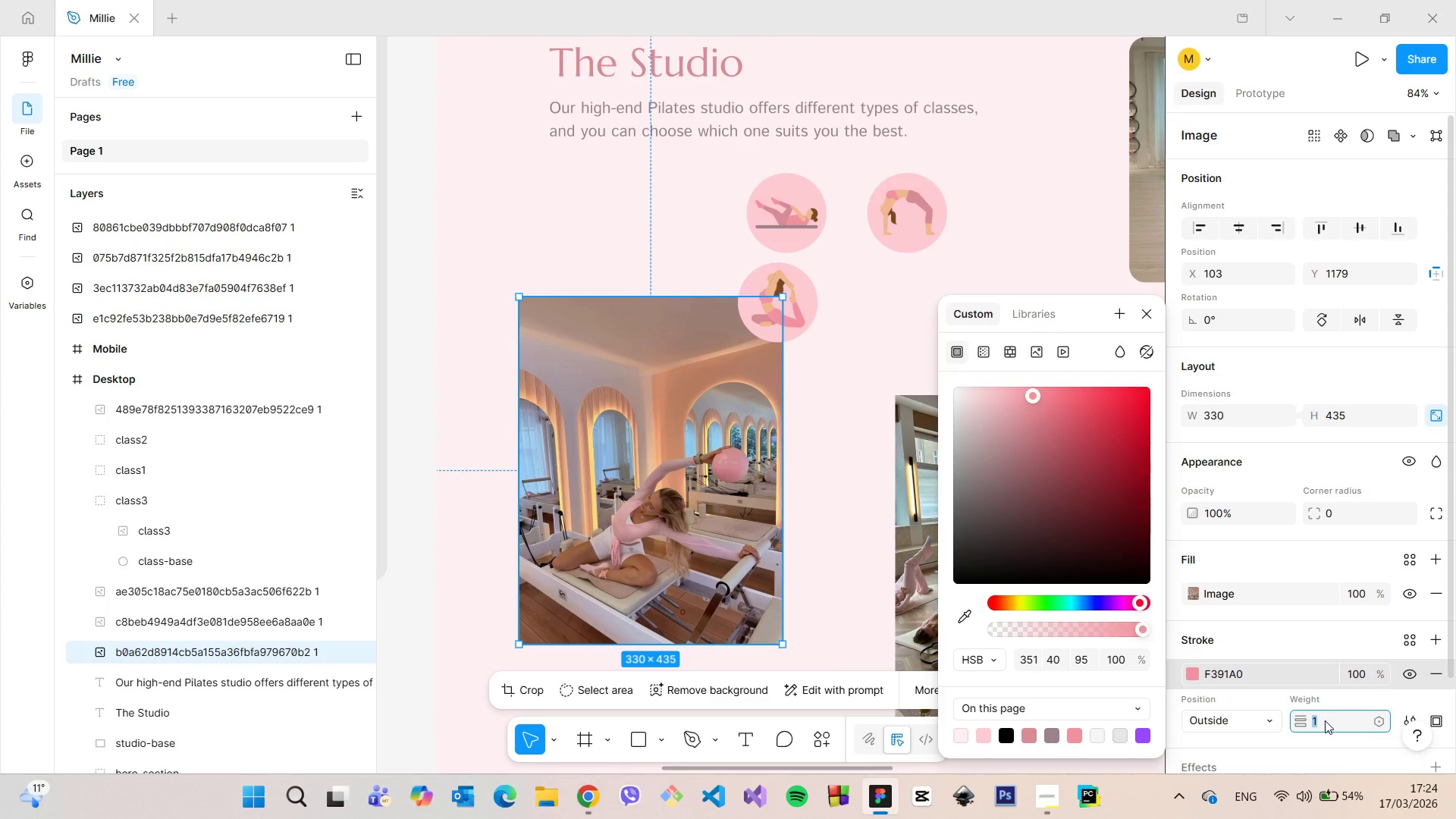 
key(ArrowUp)
 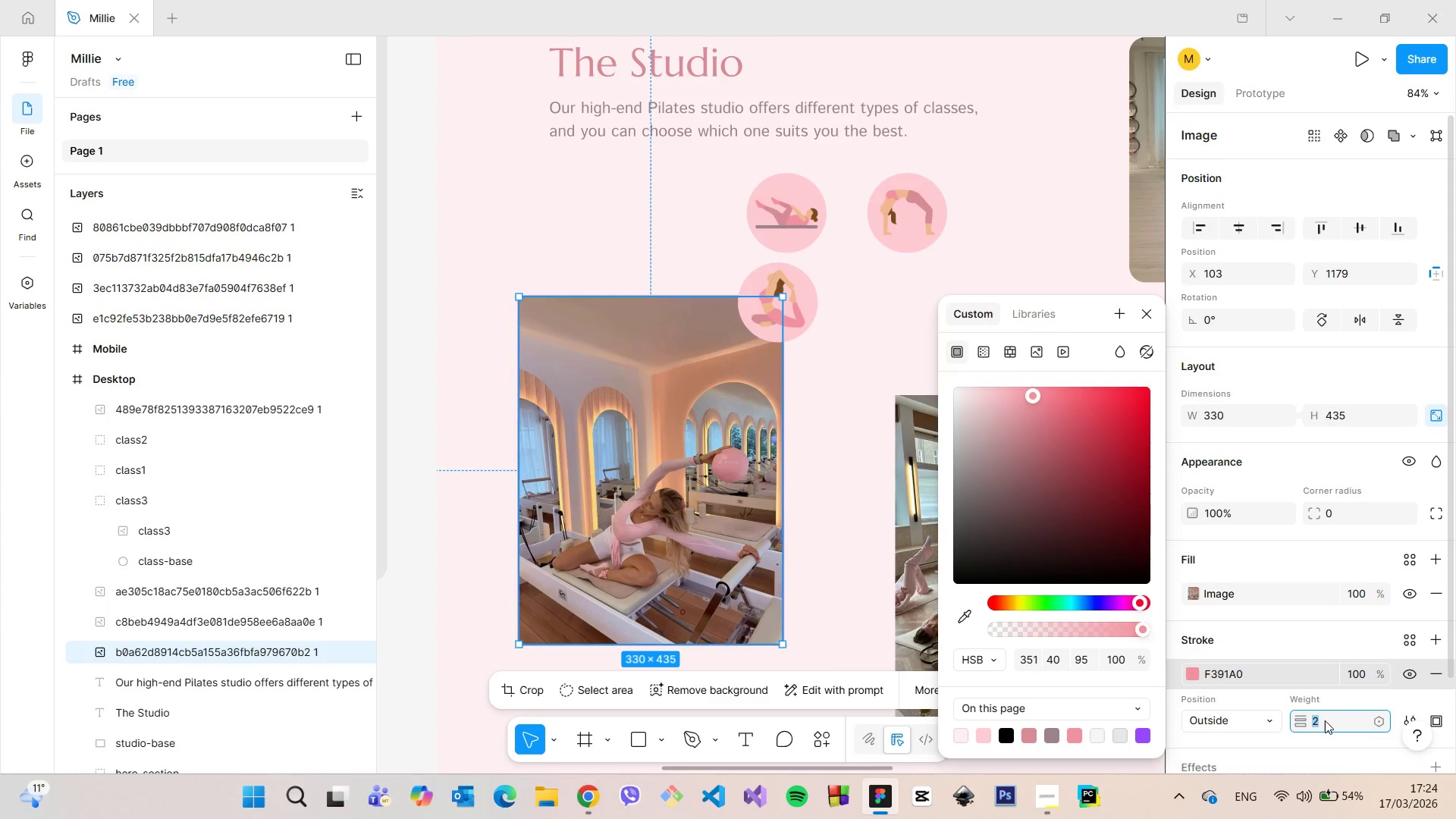 
key(ArrowUp)
 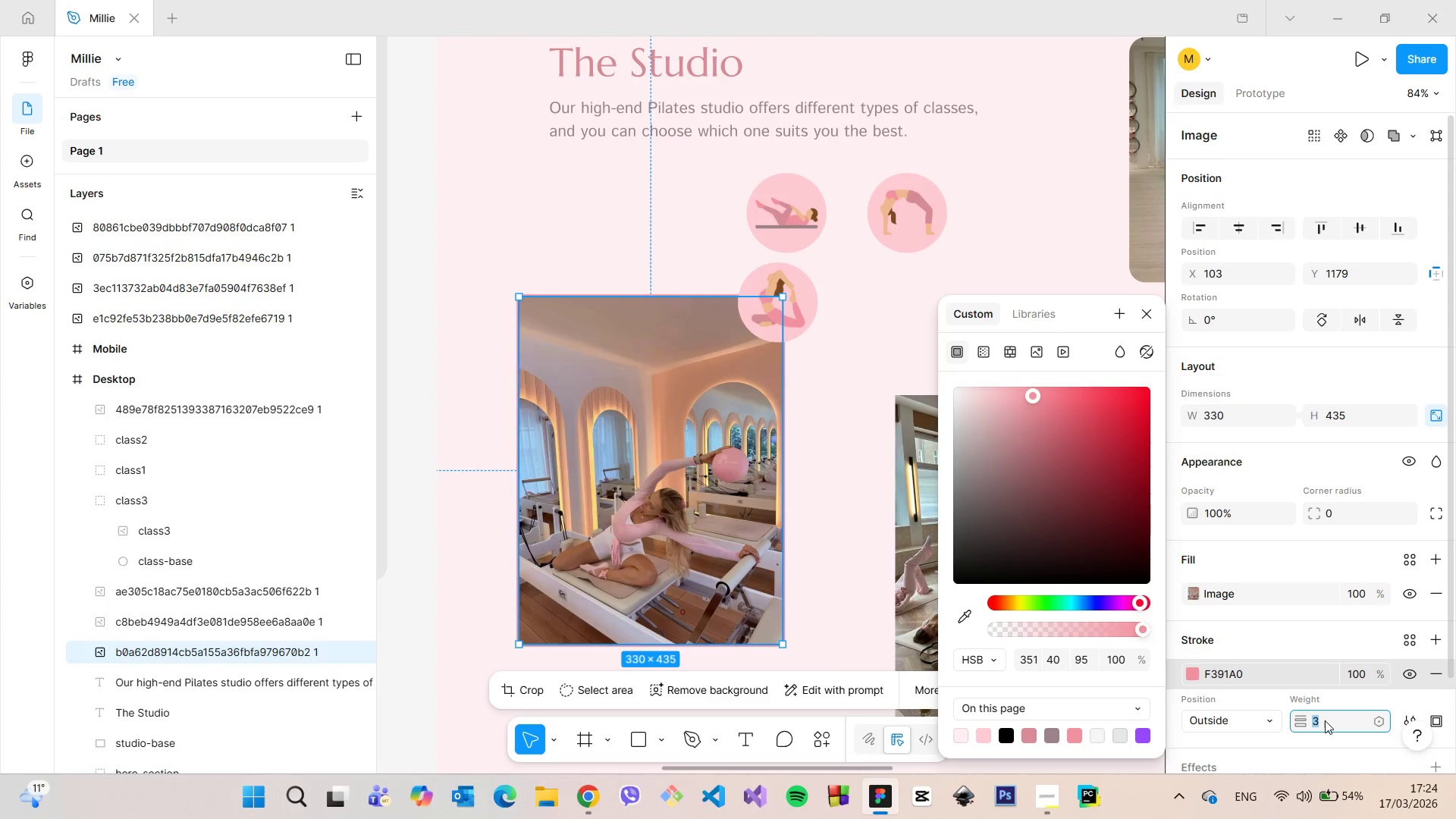 
key(ArrowUp)
 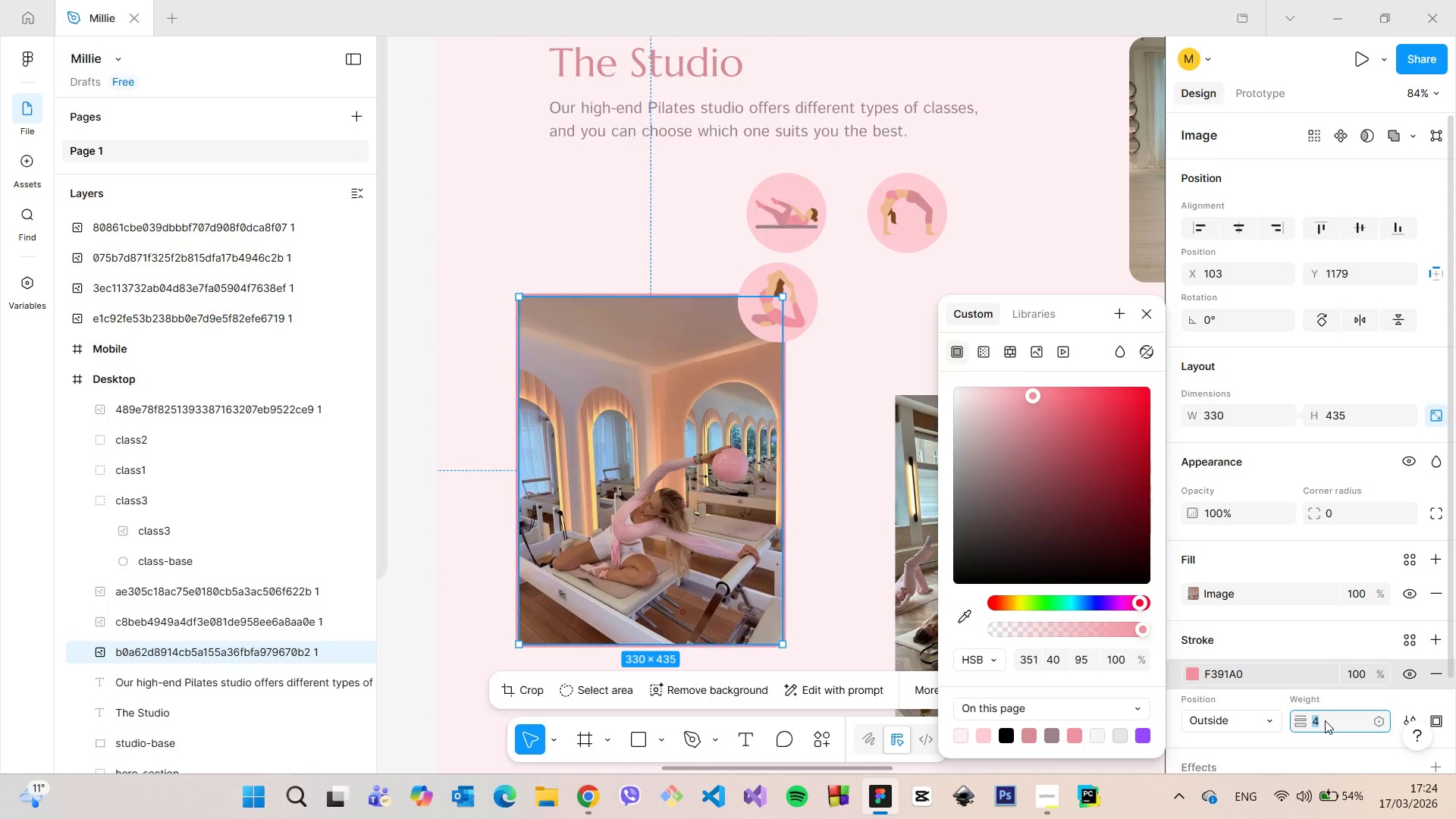 
key(ArrowUp)
 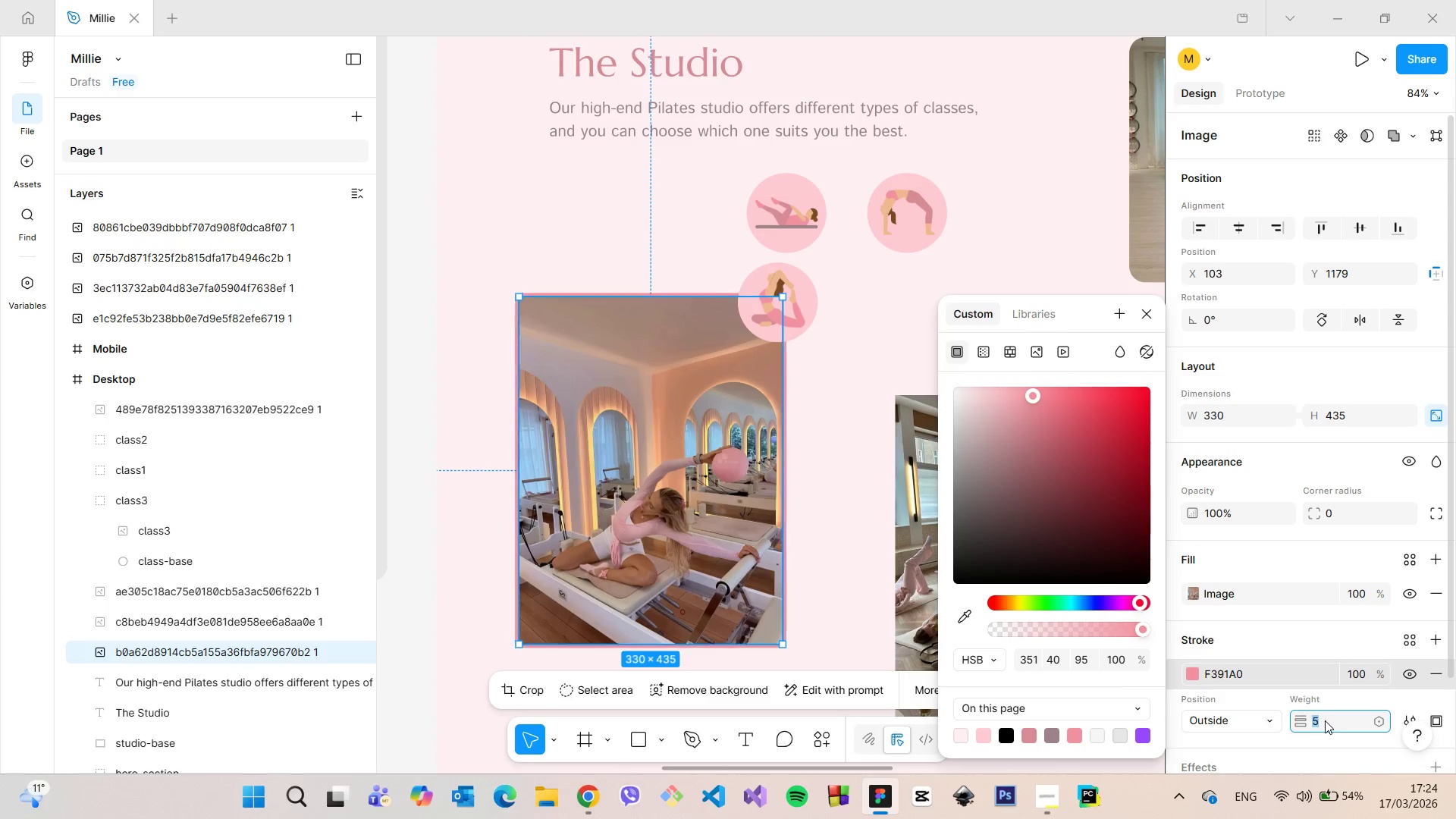 
key(ArrowUp)
 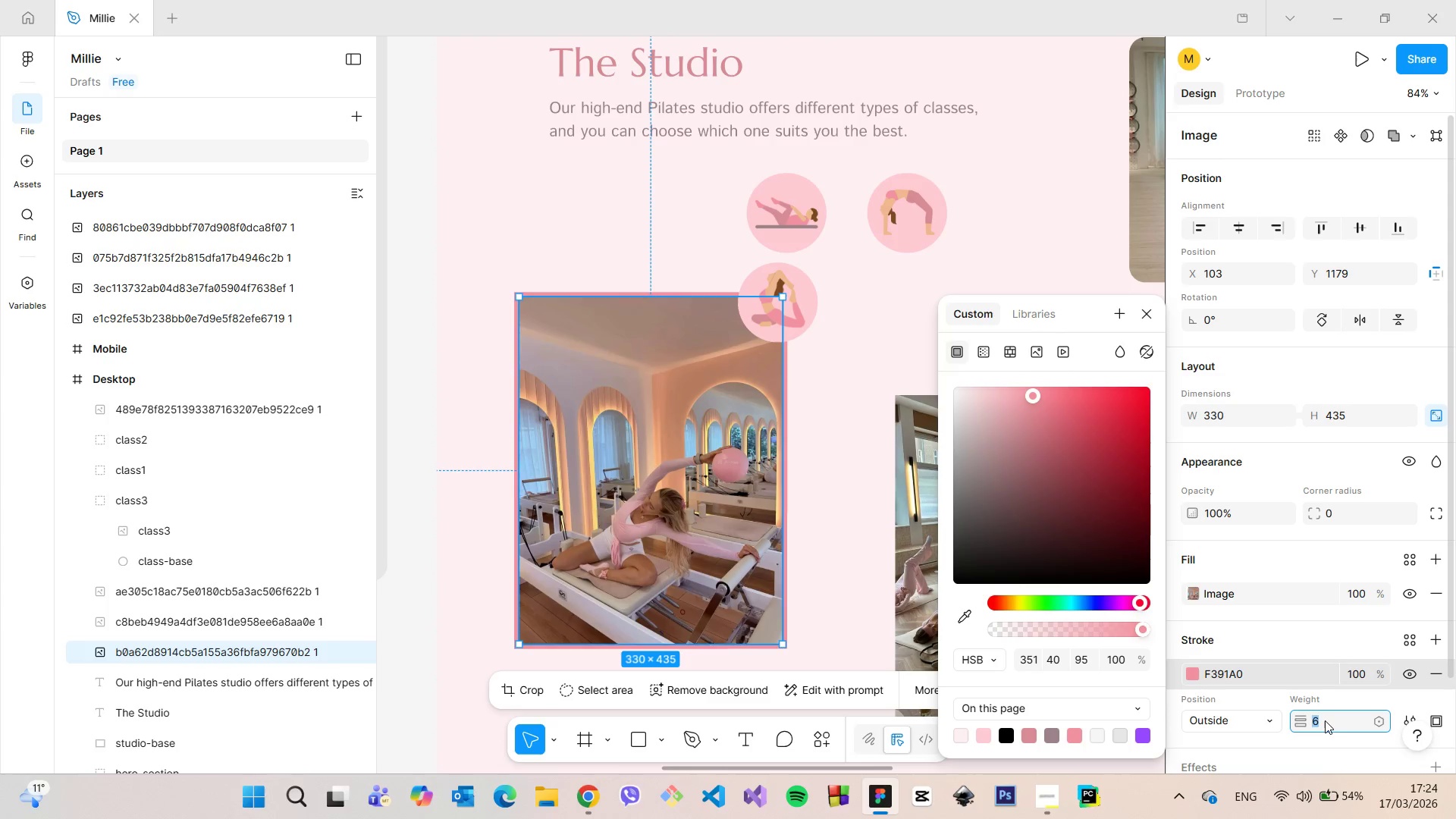 
key(ArrowUp)
 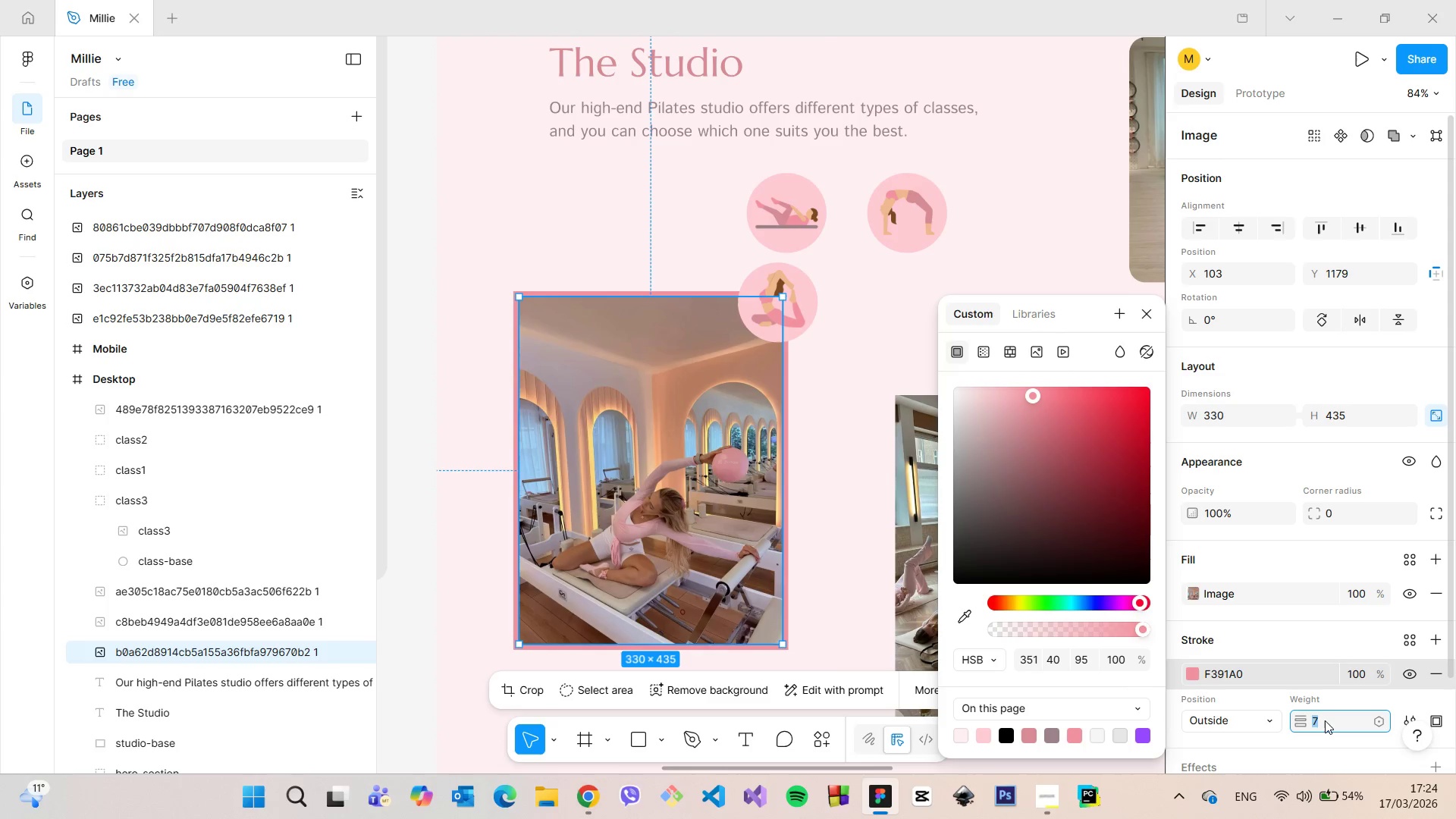 
key(ArrowUp)
 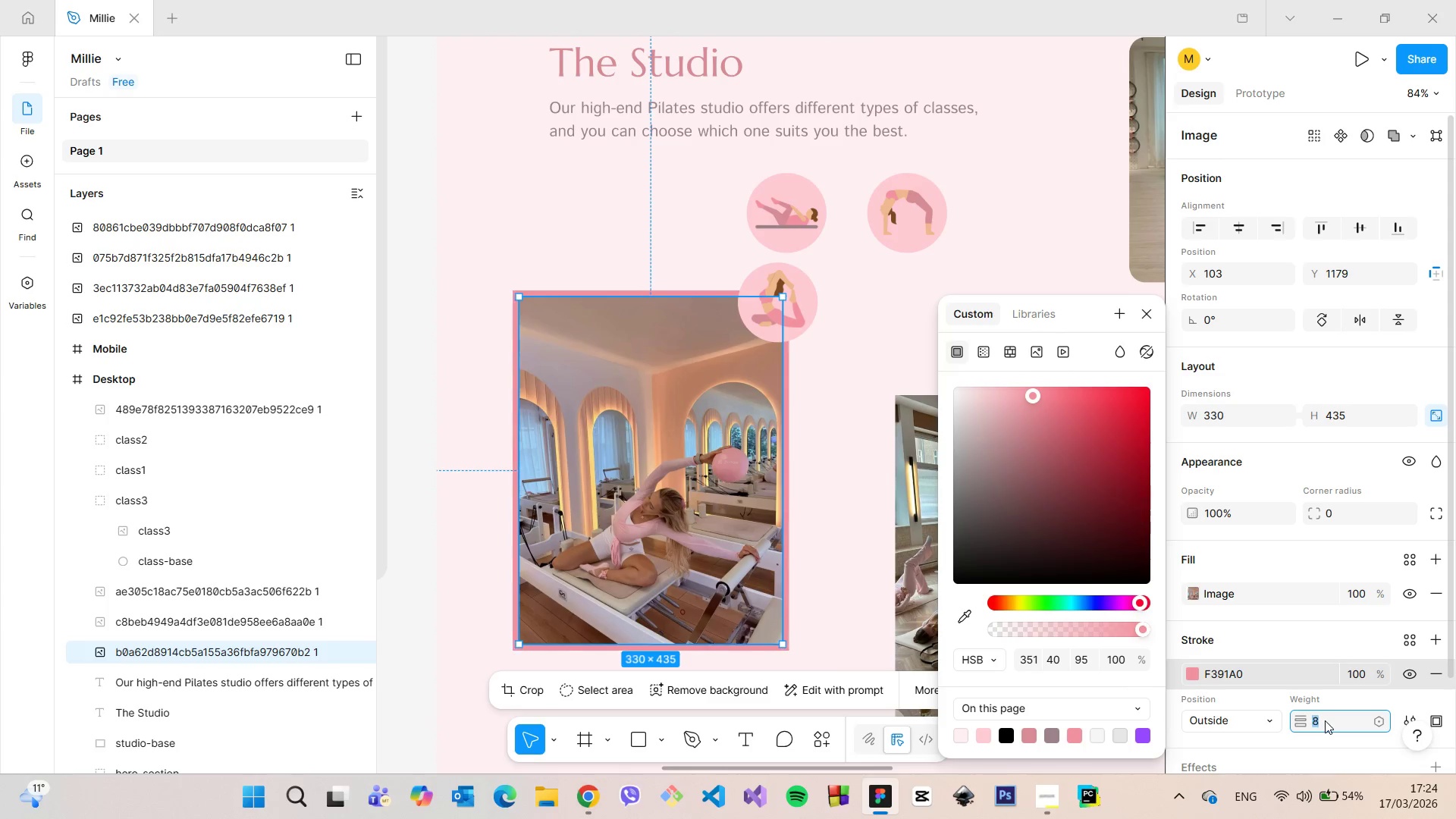 
key(ArrowUp)
 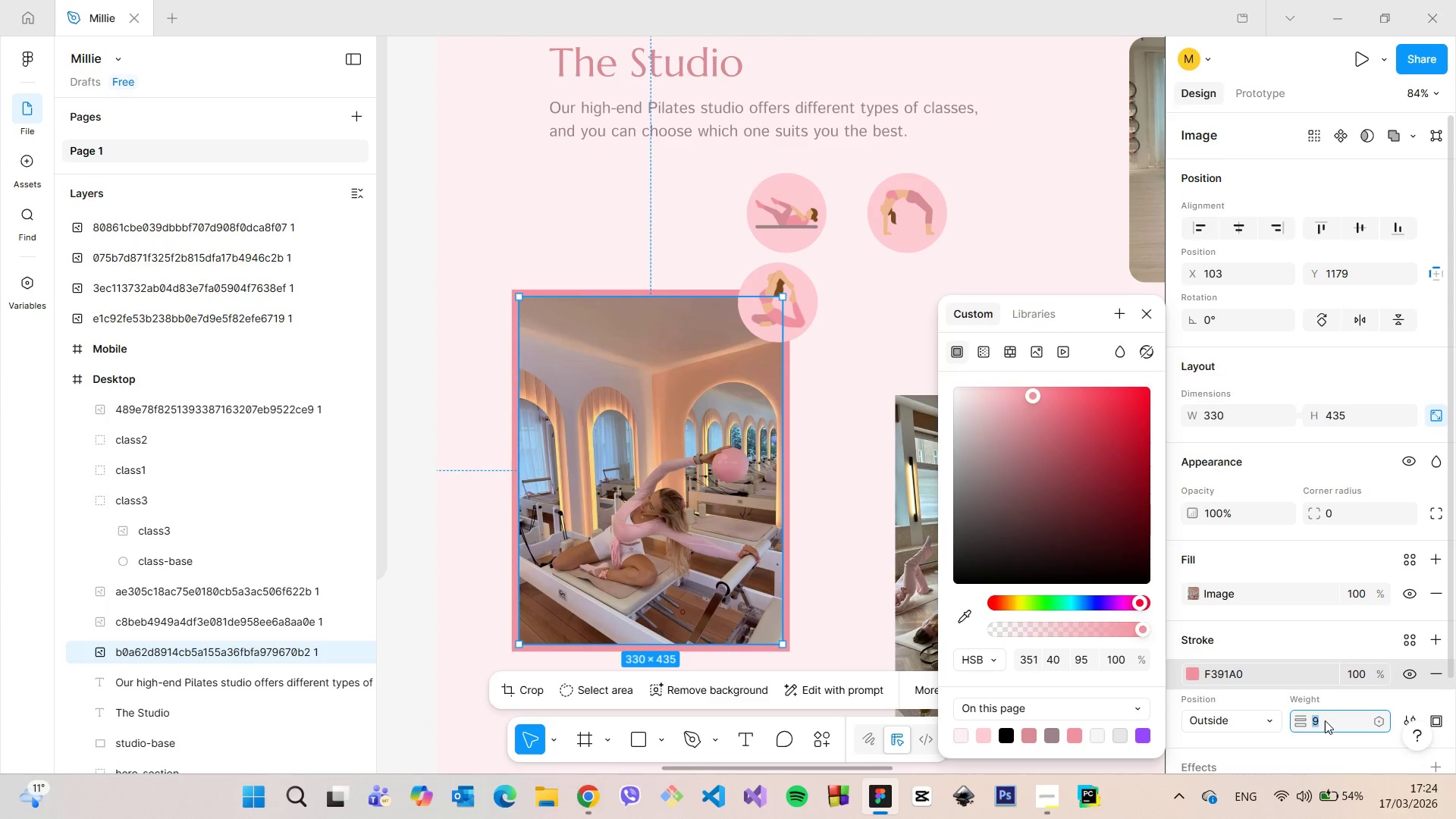 
key(ArrowUp)
 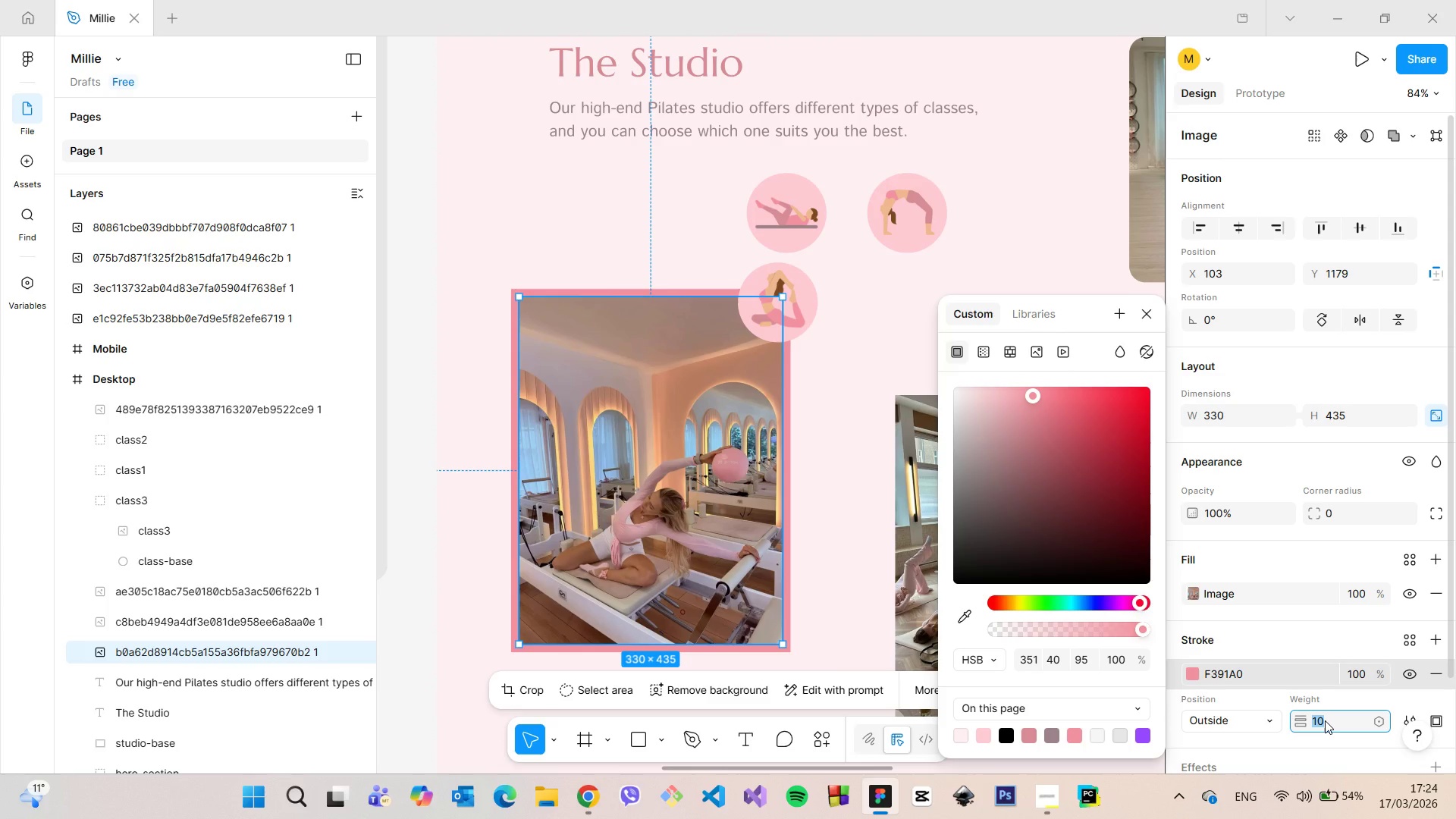 
key(ArrowDown)
 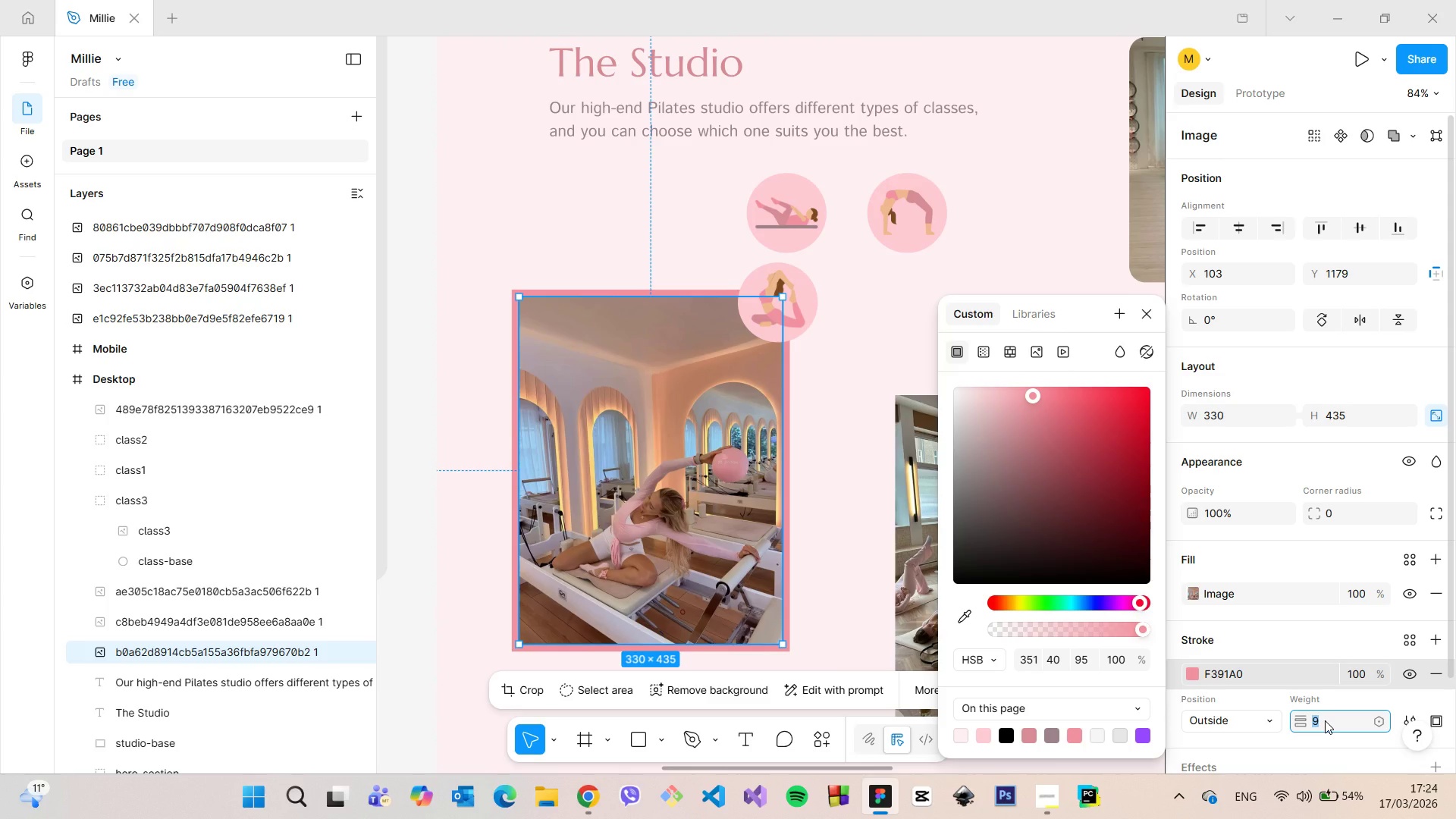 
key(ArrowUp)
 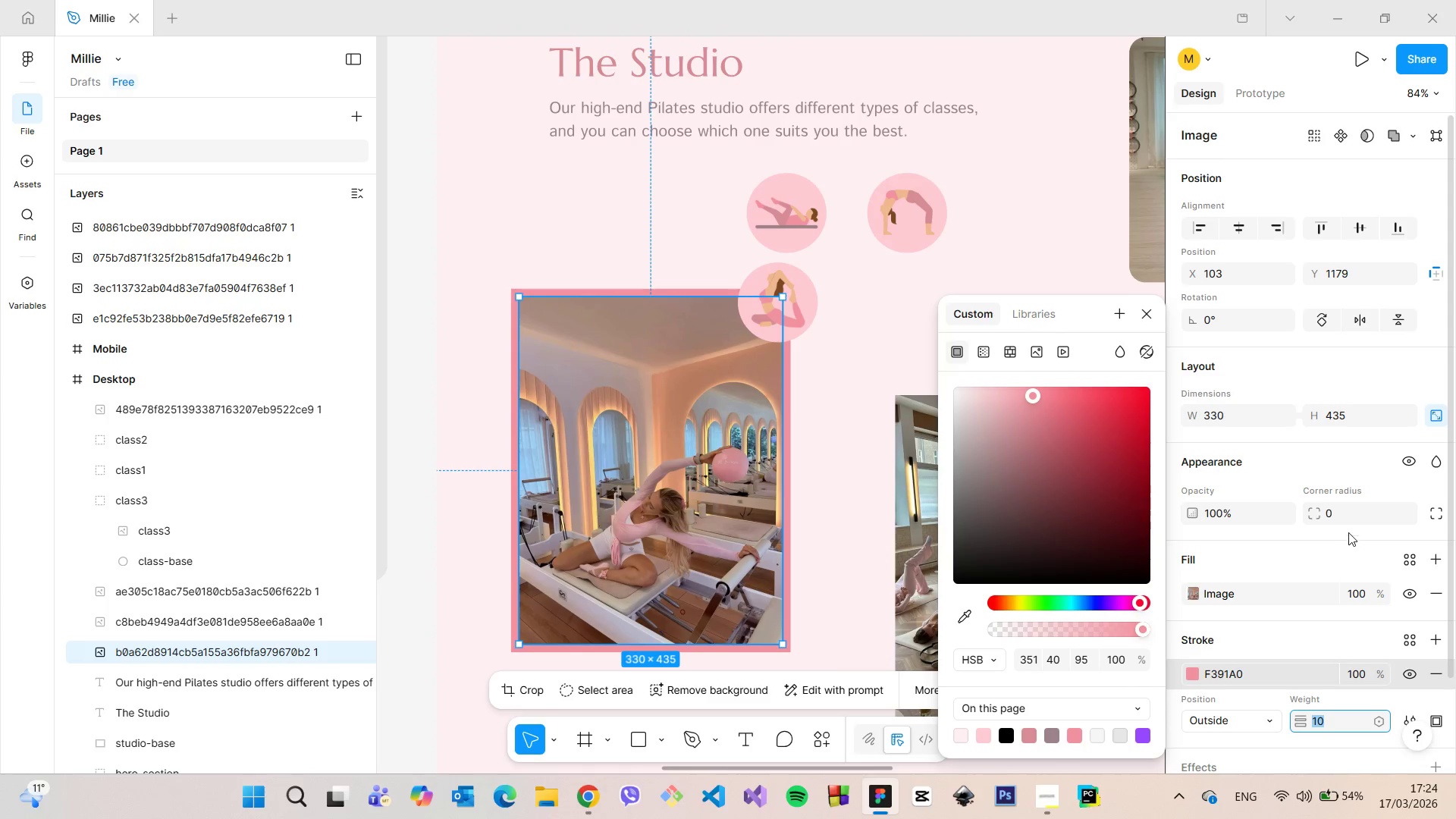 
left_click_drag(start_coordinate=[1341, 523], to_coordinate=[728, 403])
 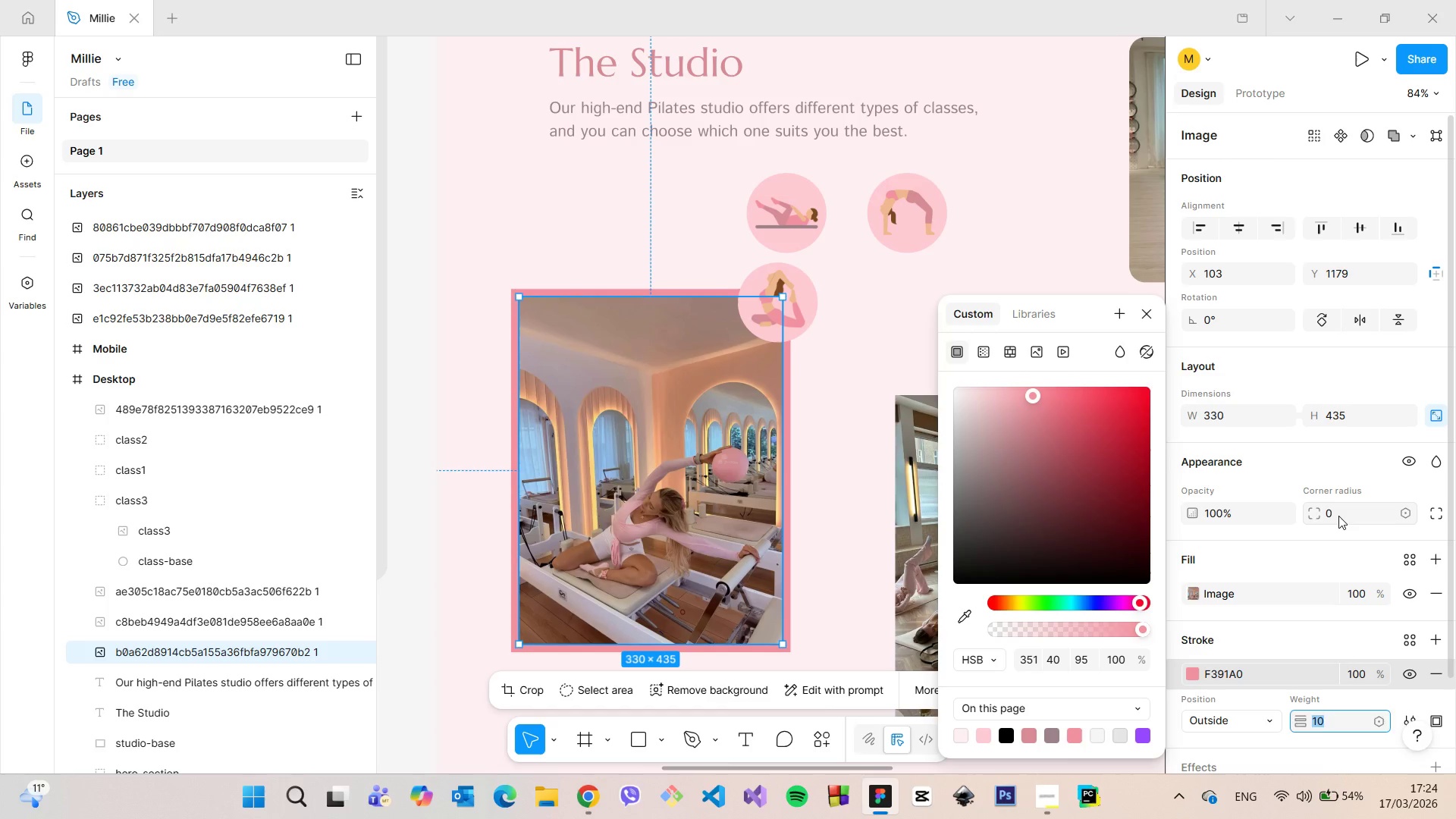 
left_click([1338, 516])
 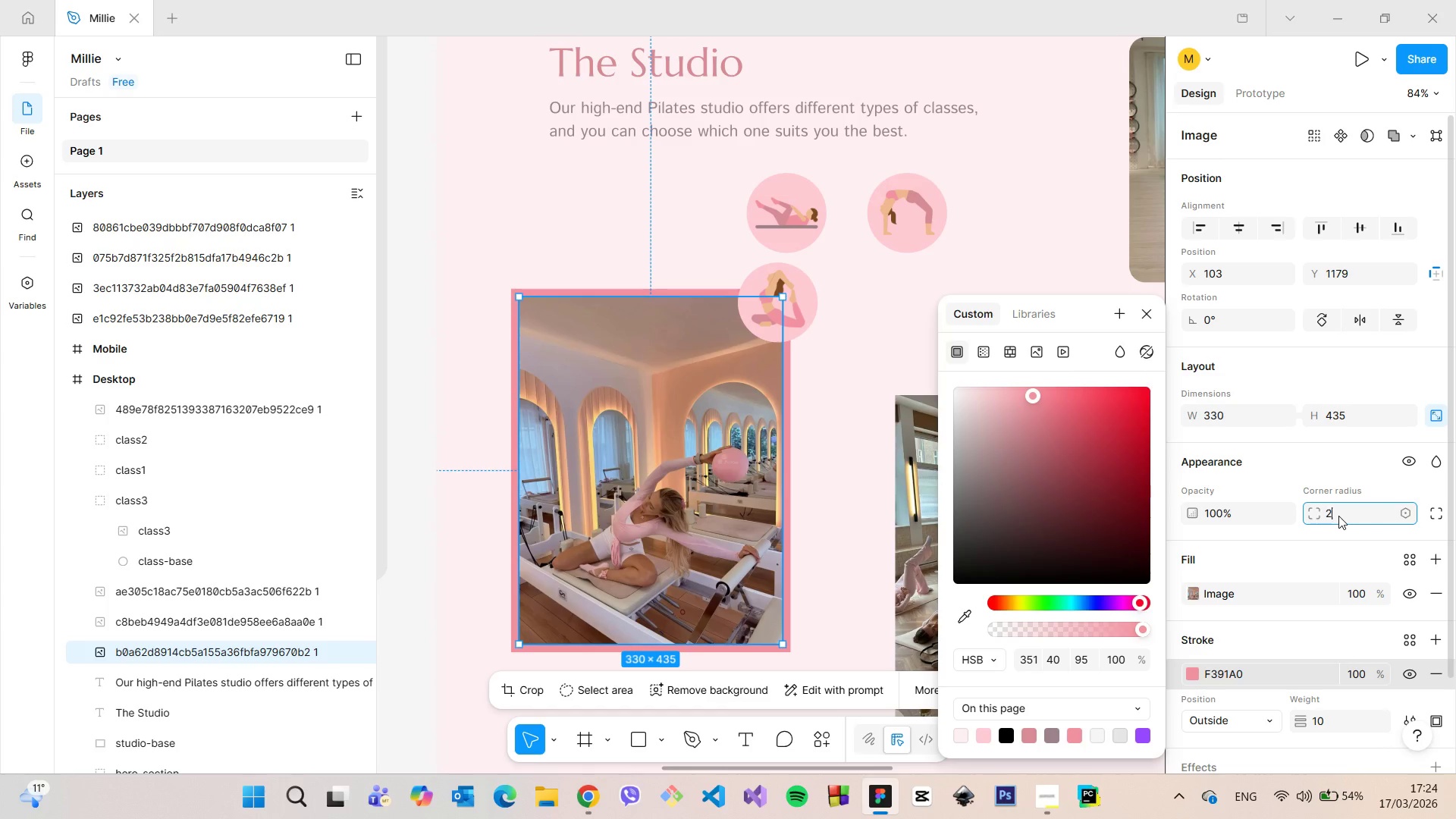 
type(20)
 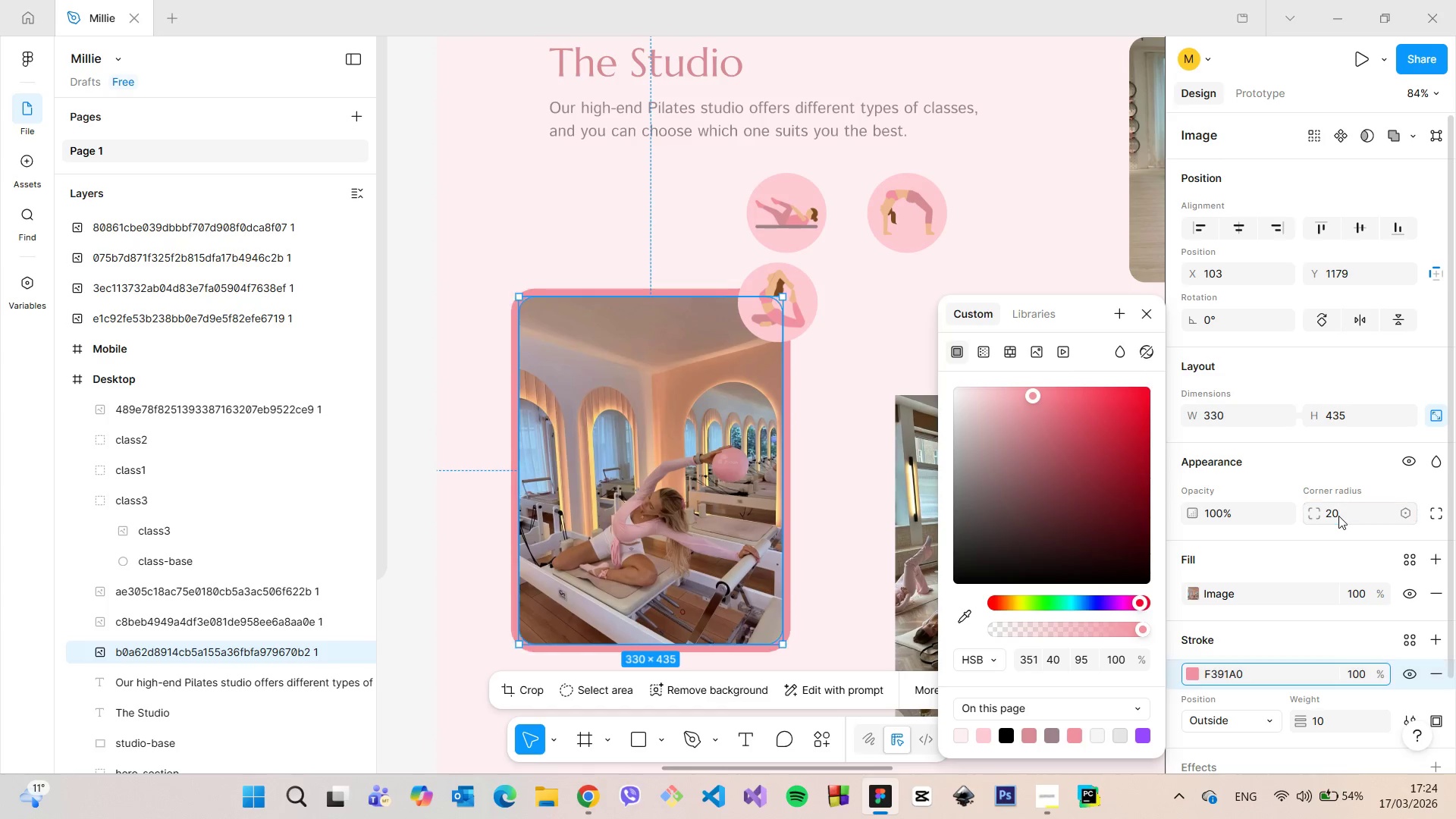 
key(Enter)
 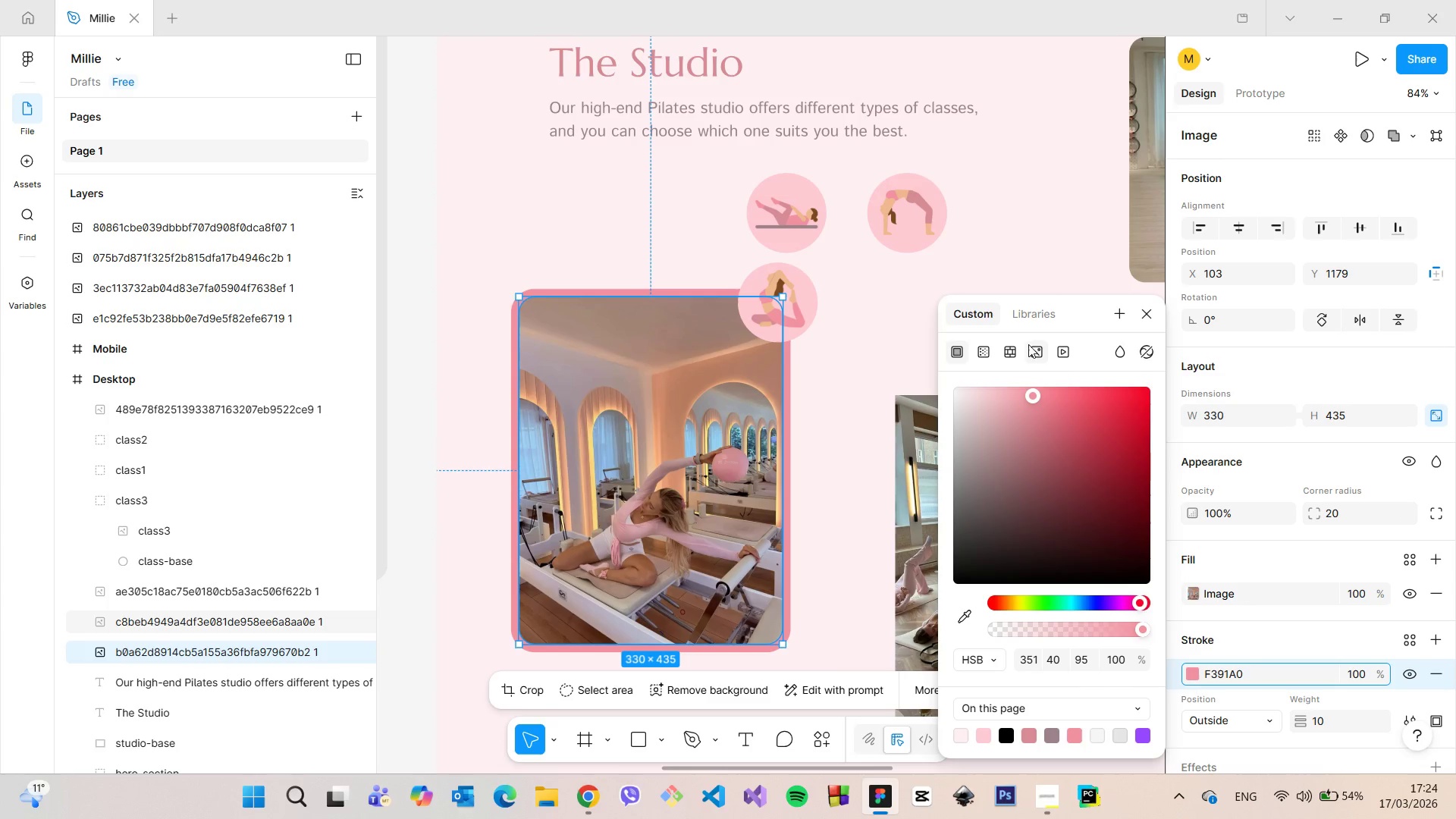 
left_click([899, 326])
 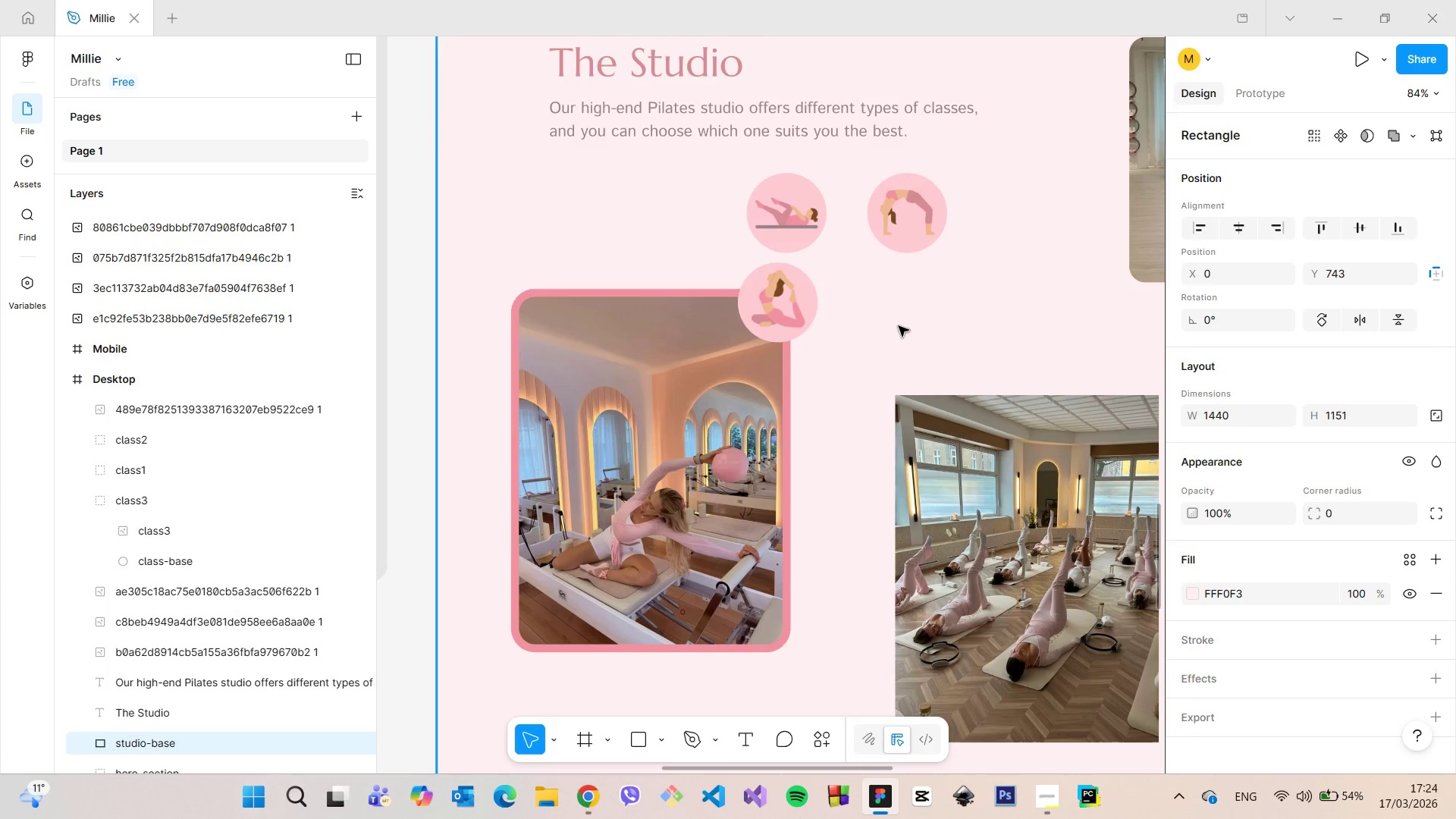 
scroll: coordinate [899, 326], scroll_direction: down, amount: 6.0
 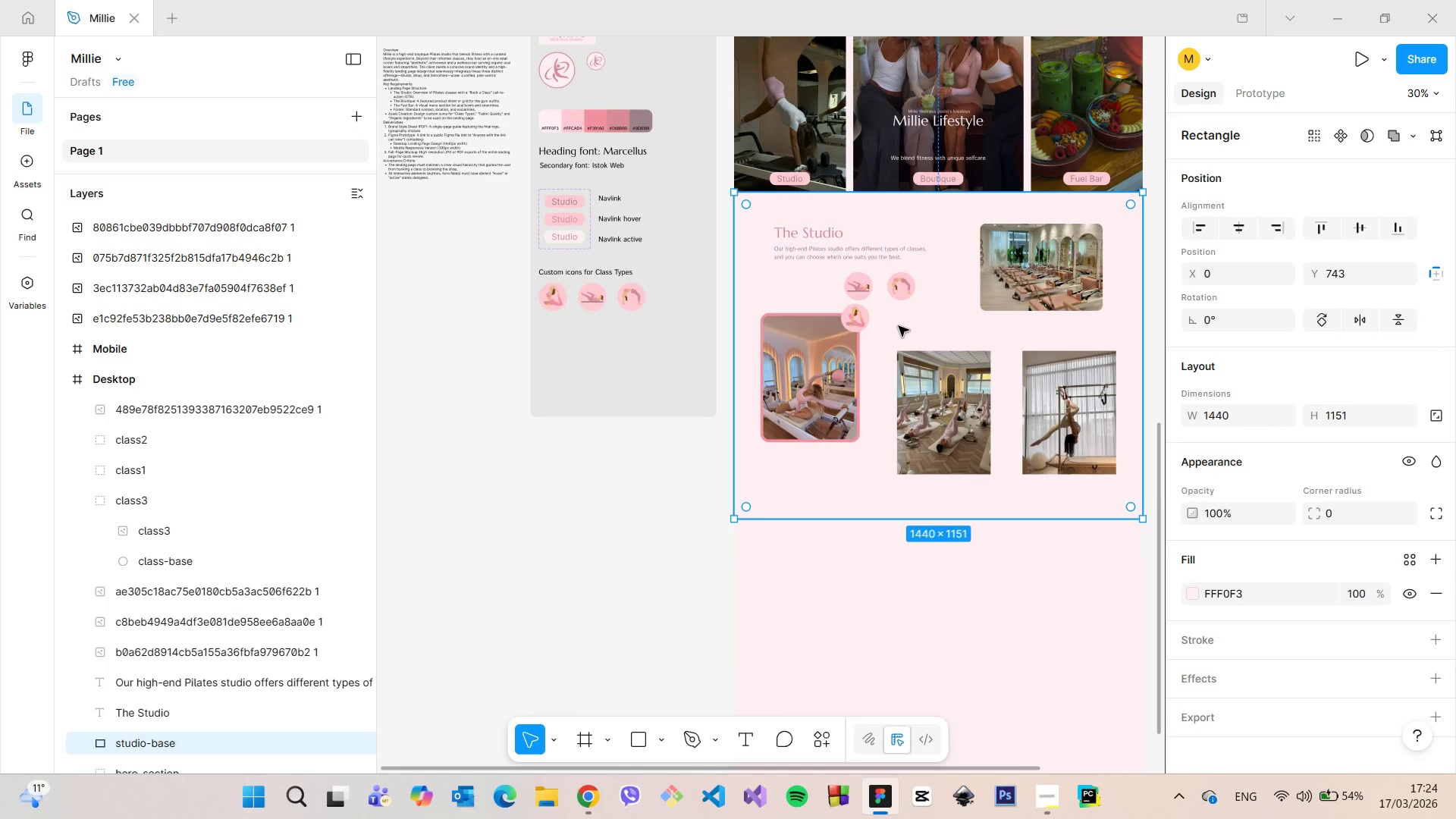 
scroll: coordinate [899, 328], scroll_direction: up, amount: 10.0
 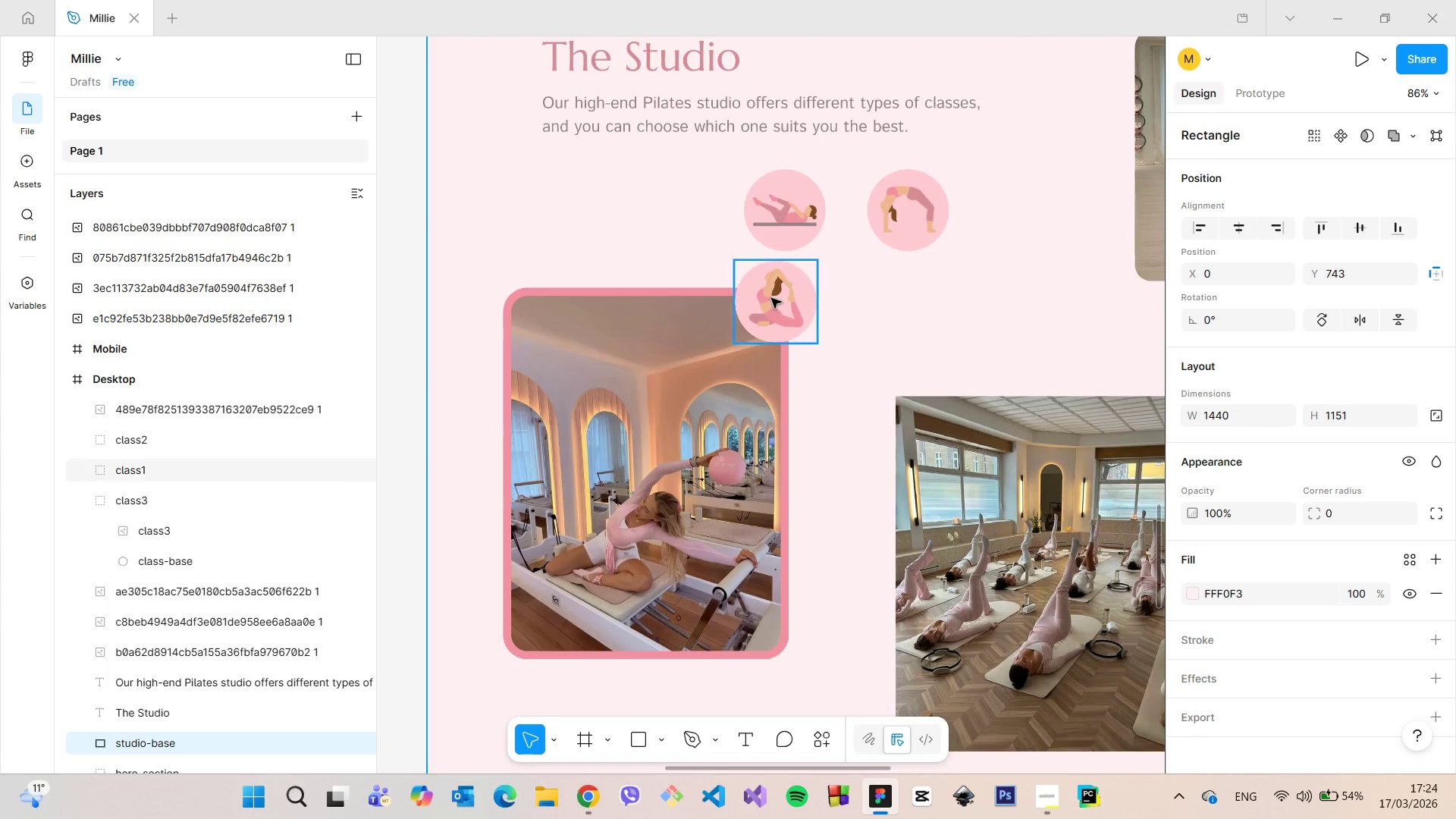 
left_click([771, 298])
 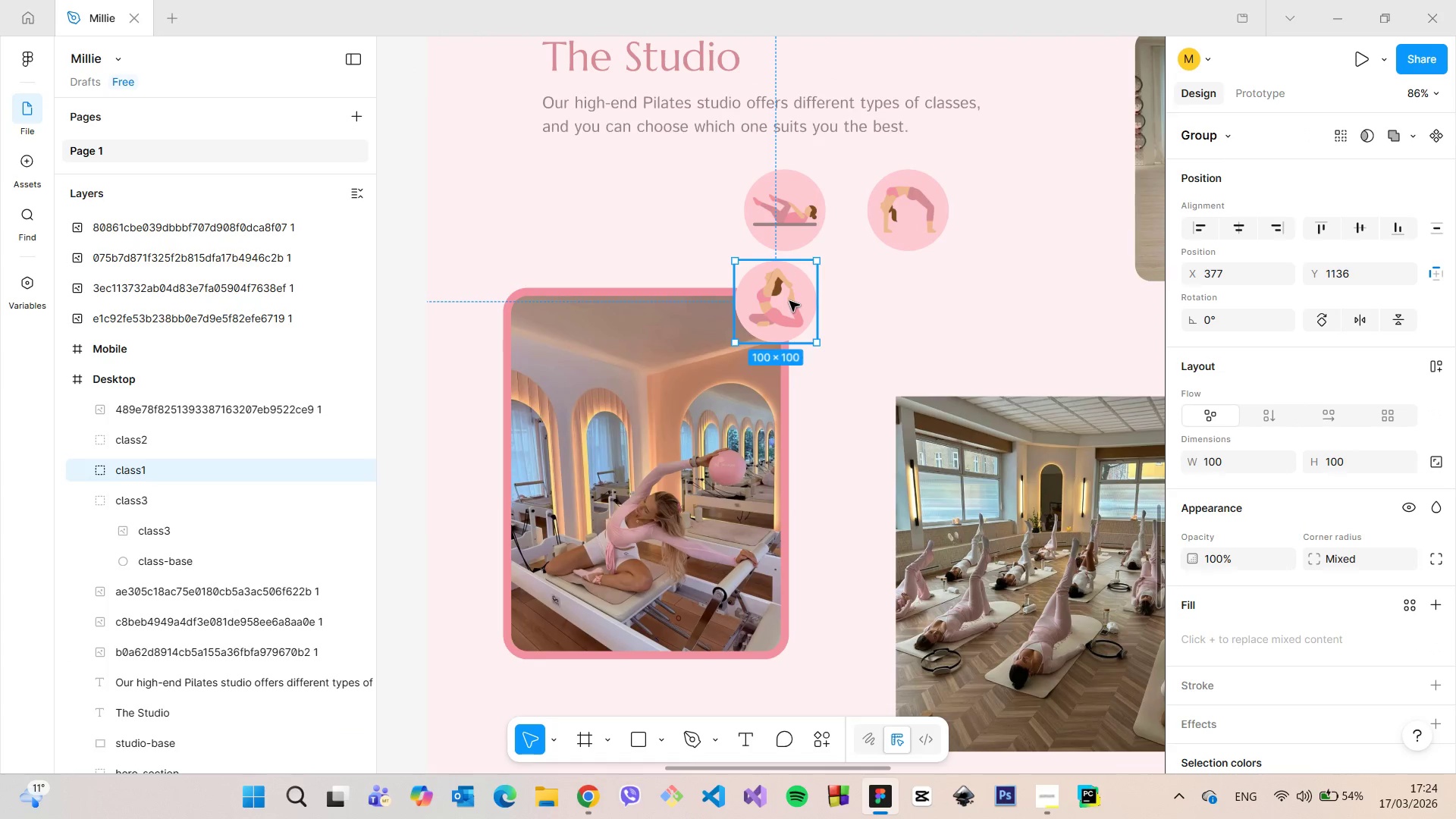 
left_click_drag(start_coordinate=[788, 302], to_coordinate=[777, 305])
 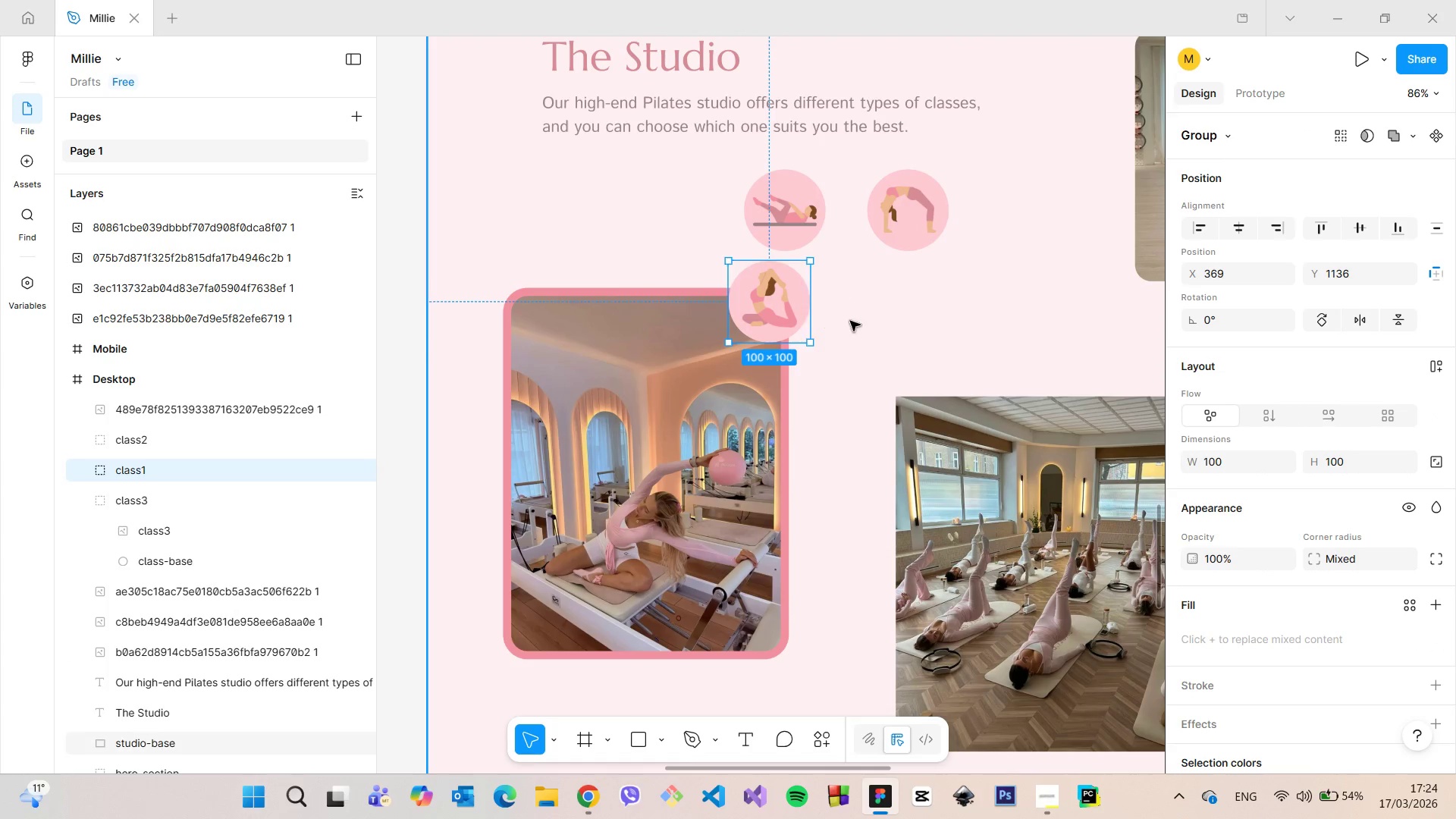 
left_click([850, 321])
 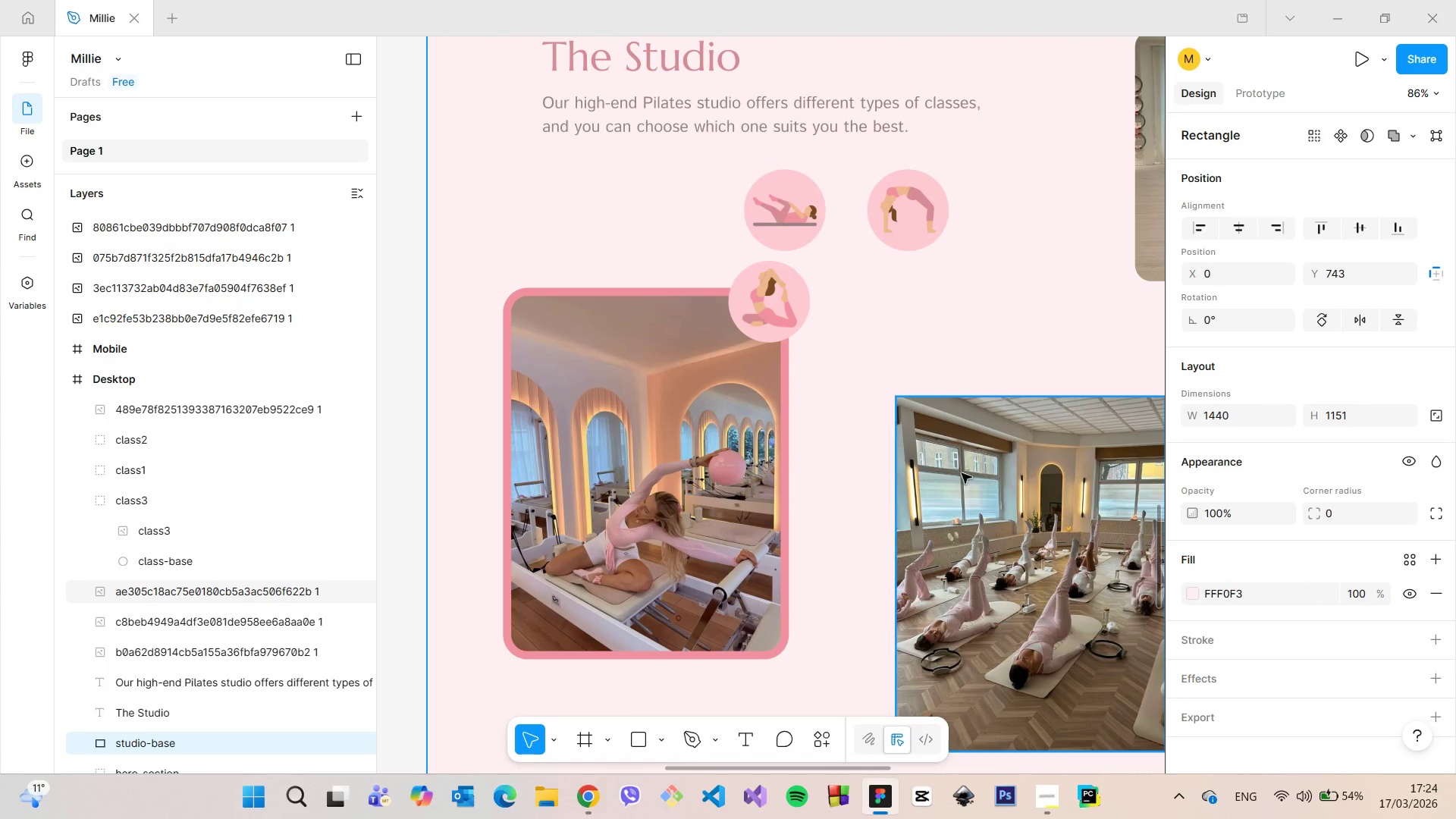 
left_click([703, 503])
 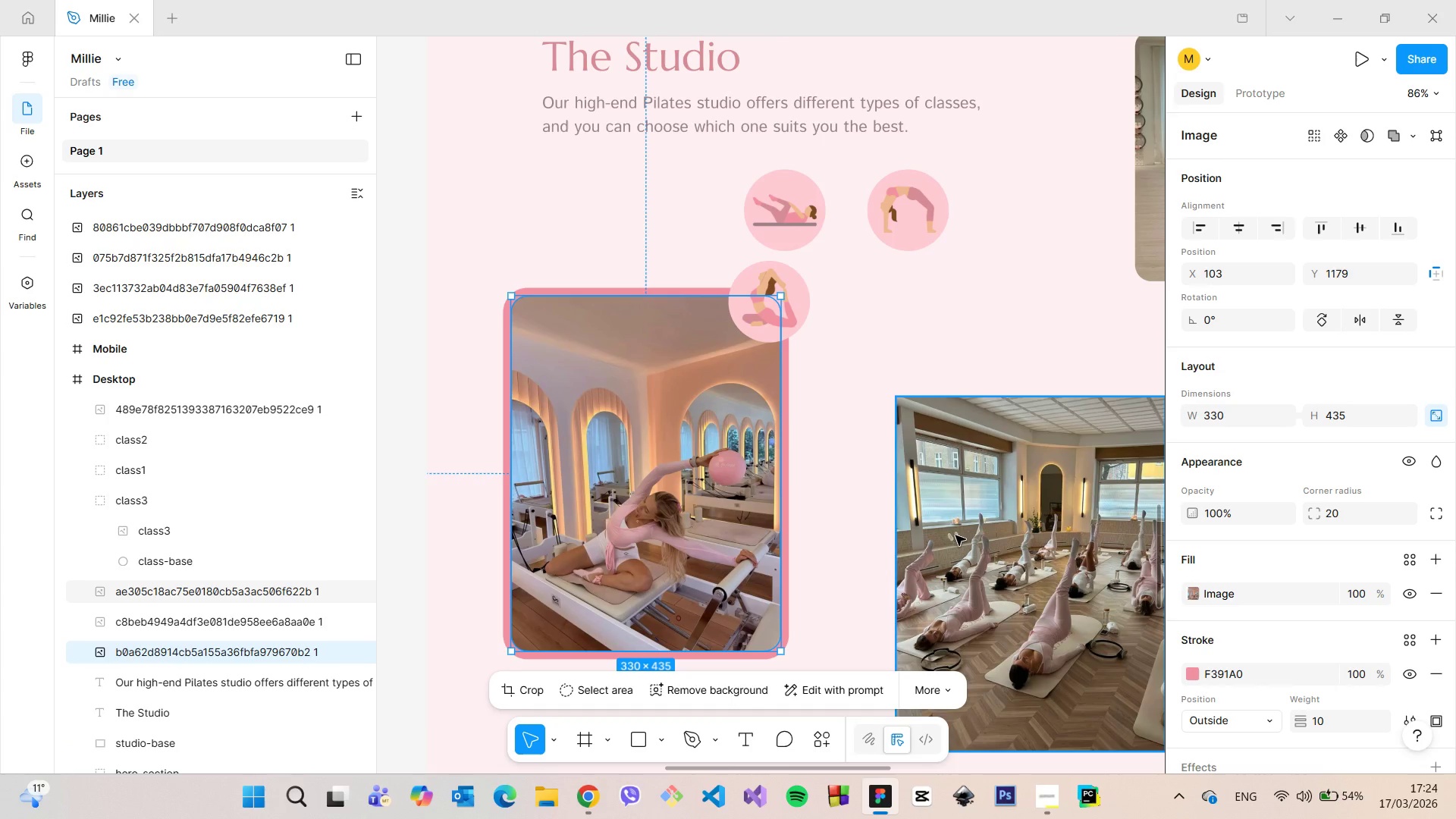 
left_click([956, 535])
 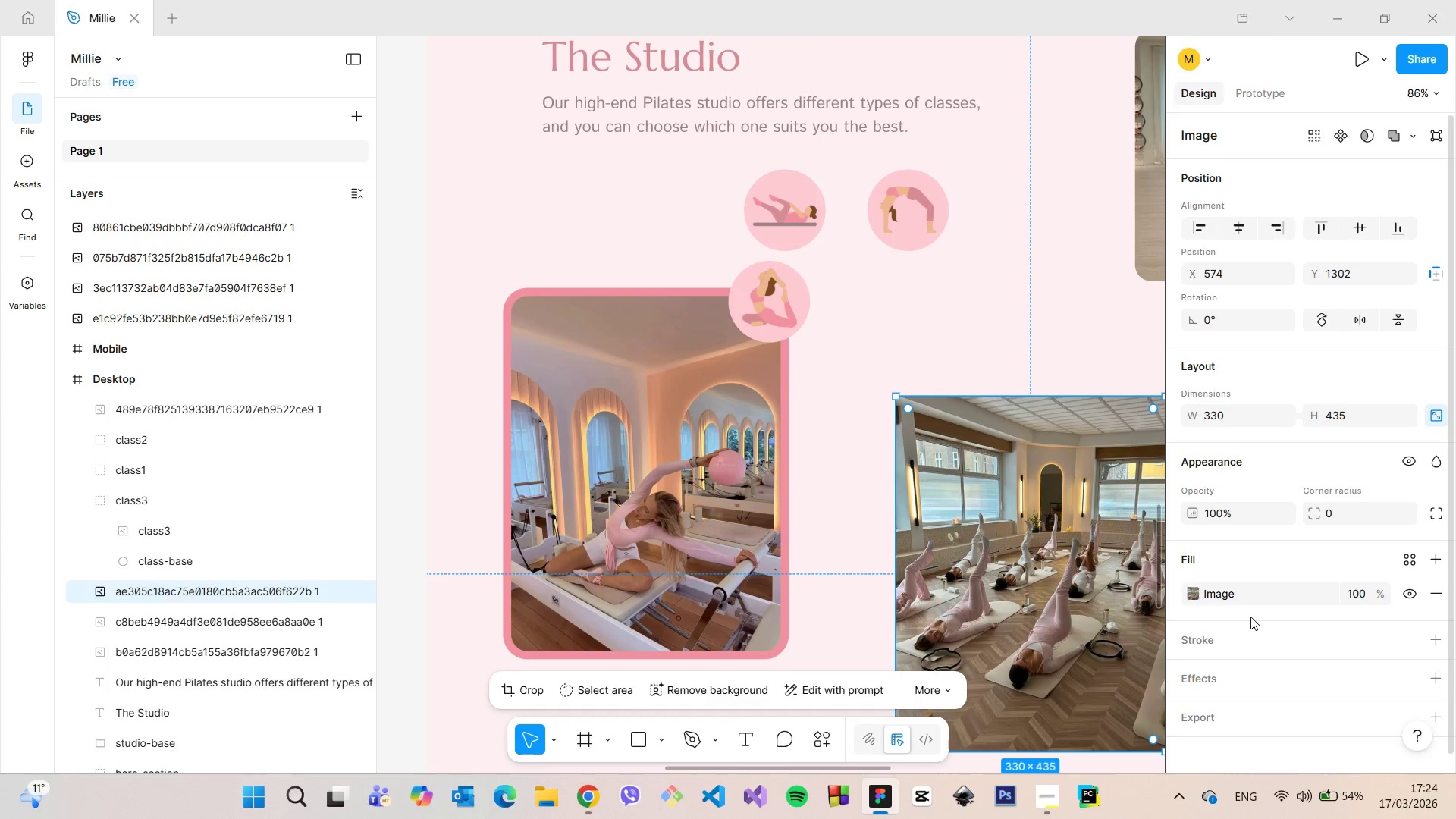 
scroll: coordinate [1250, 617], scroll_direction: down, amount: 1.0
 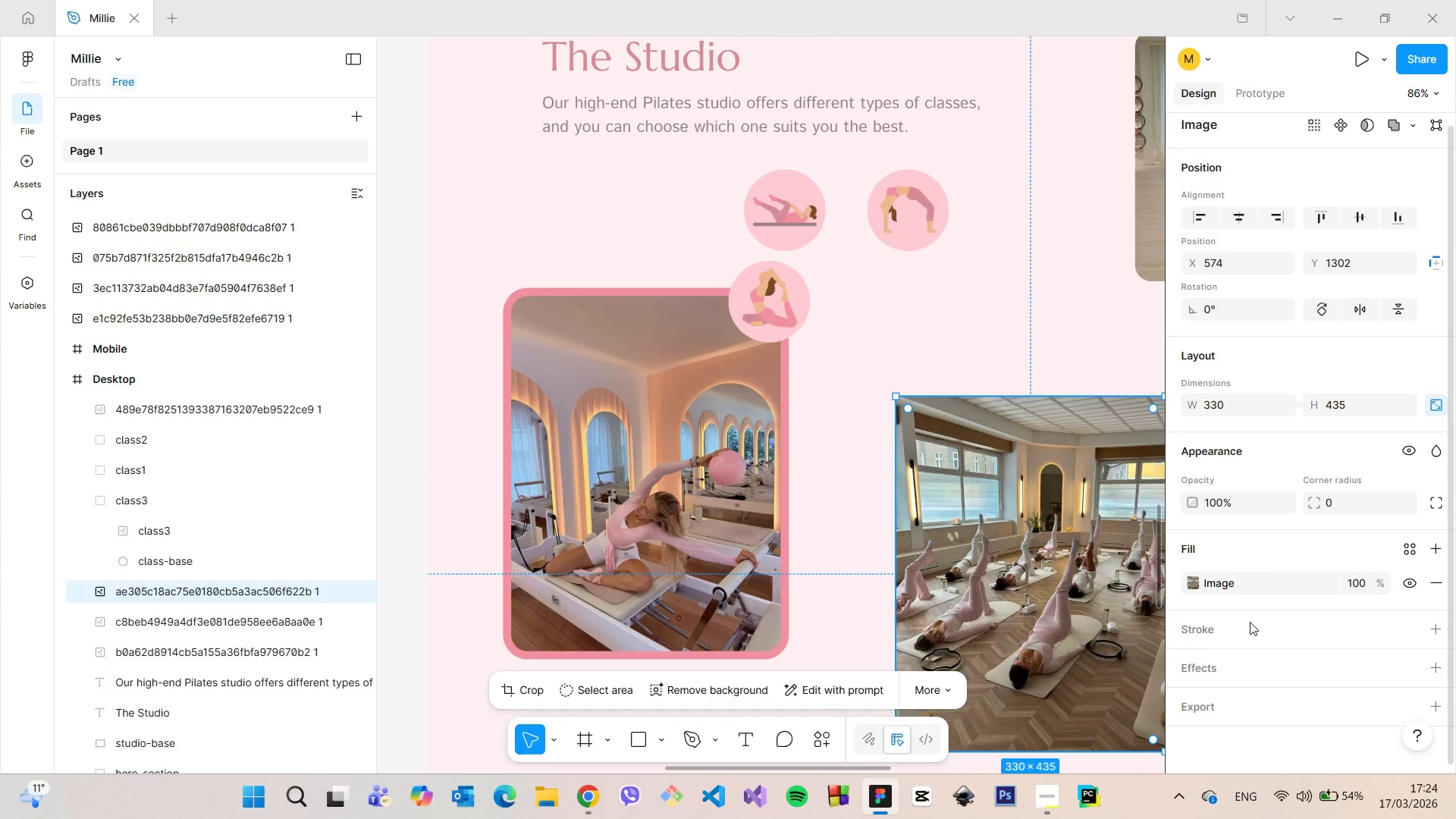 
left_click([1247, 624])
 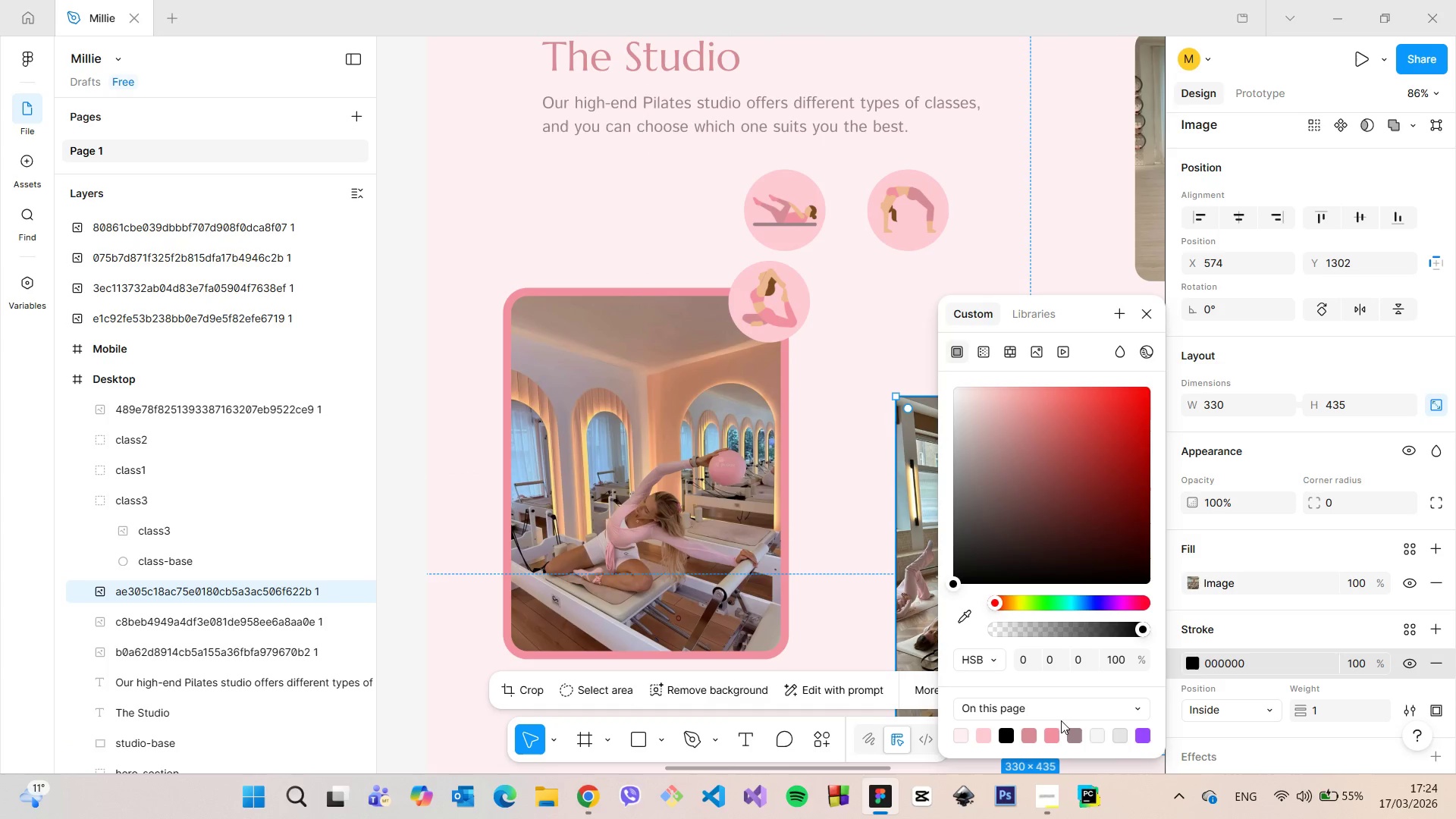 
left_click([1053, 736])
 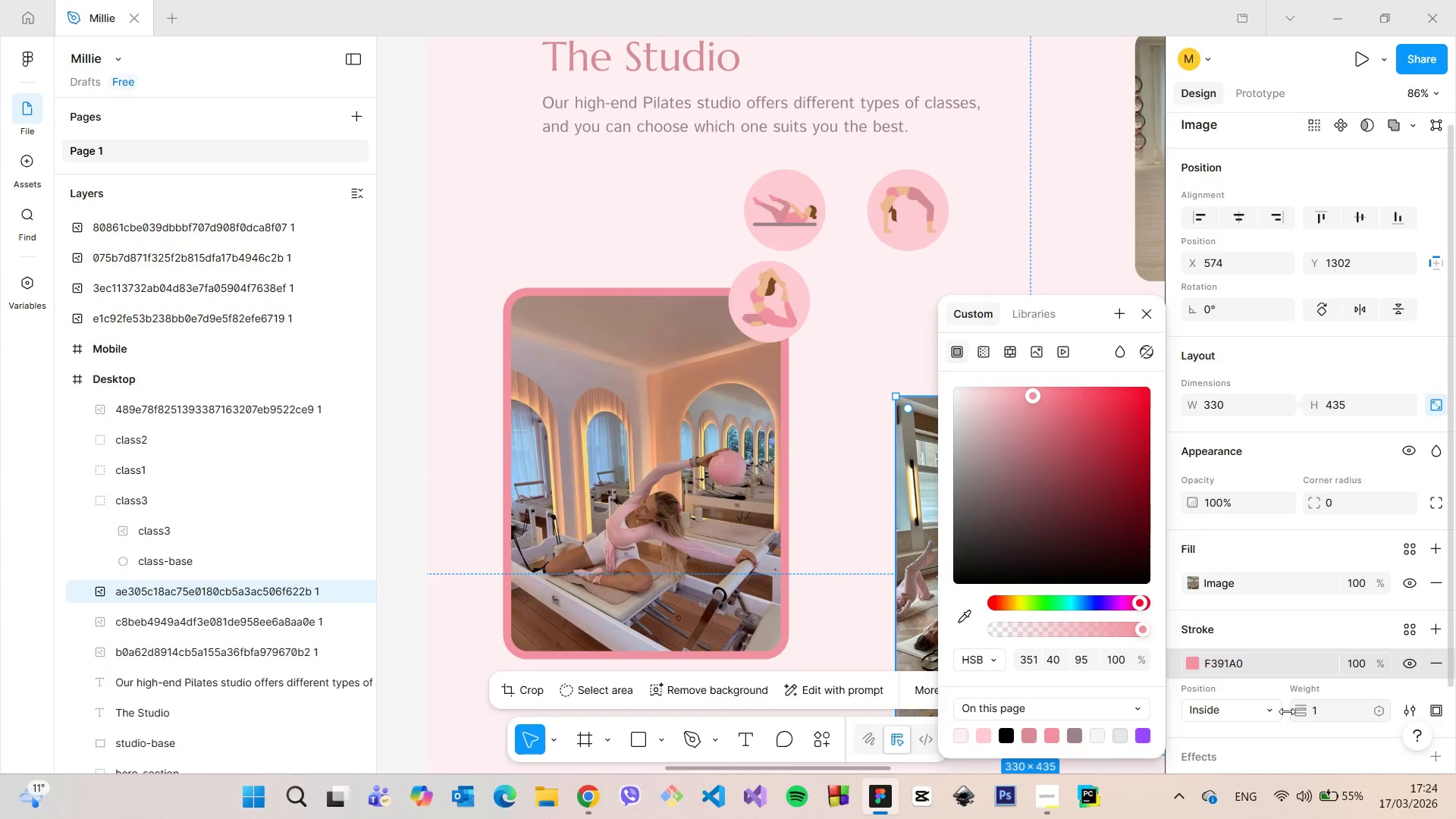 
left_click([1257, 711])
 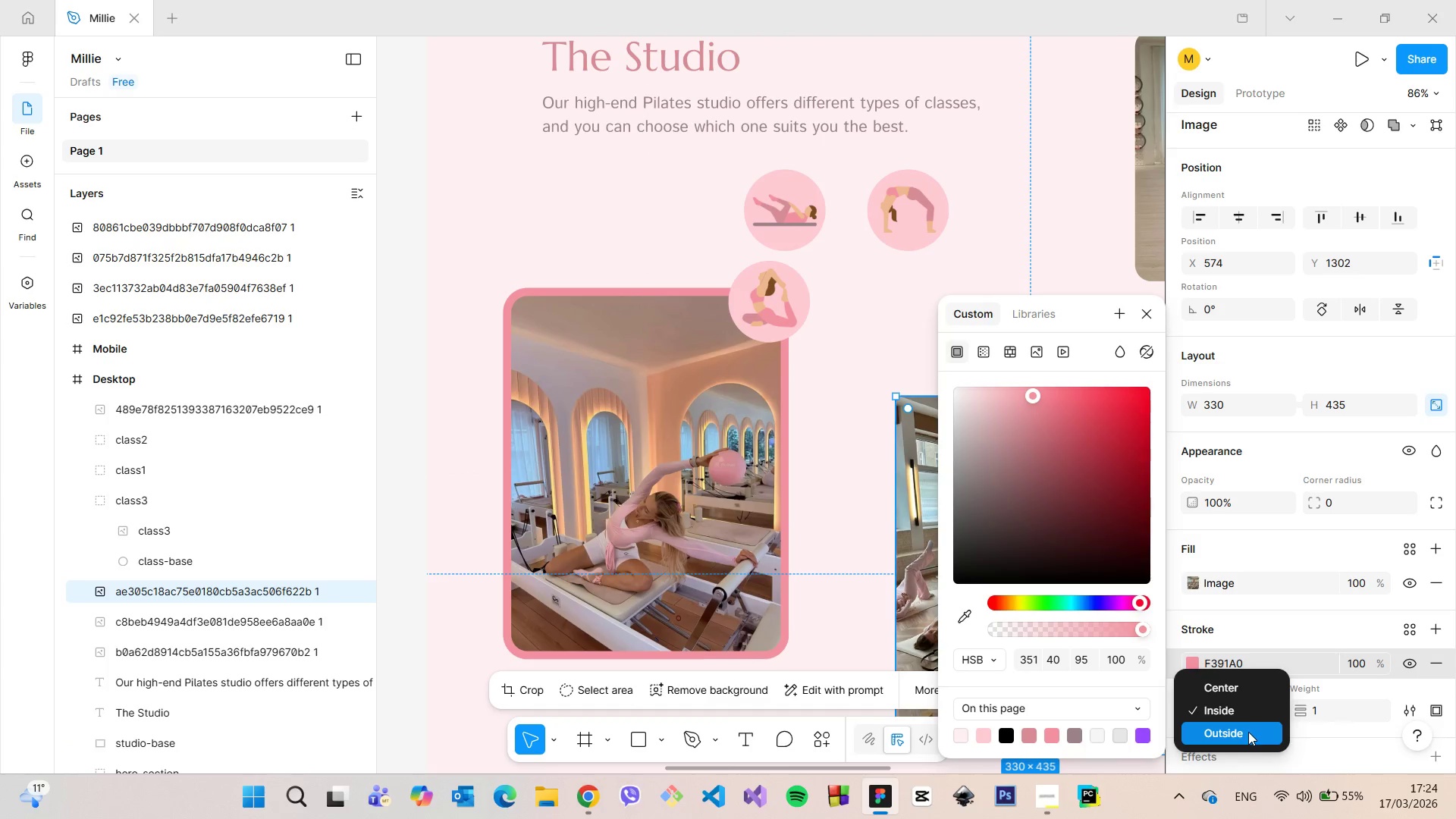 
left_click([1248, 732])
 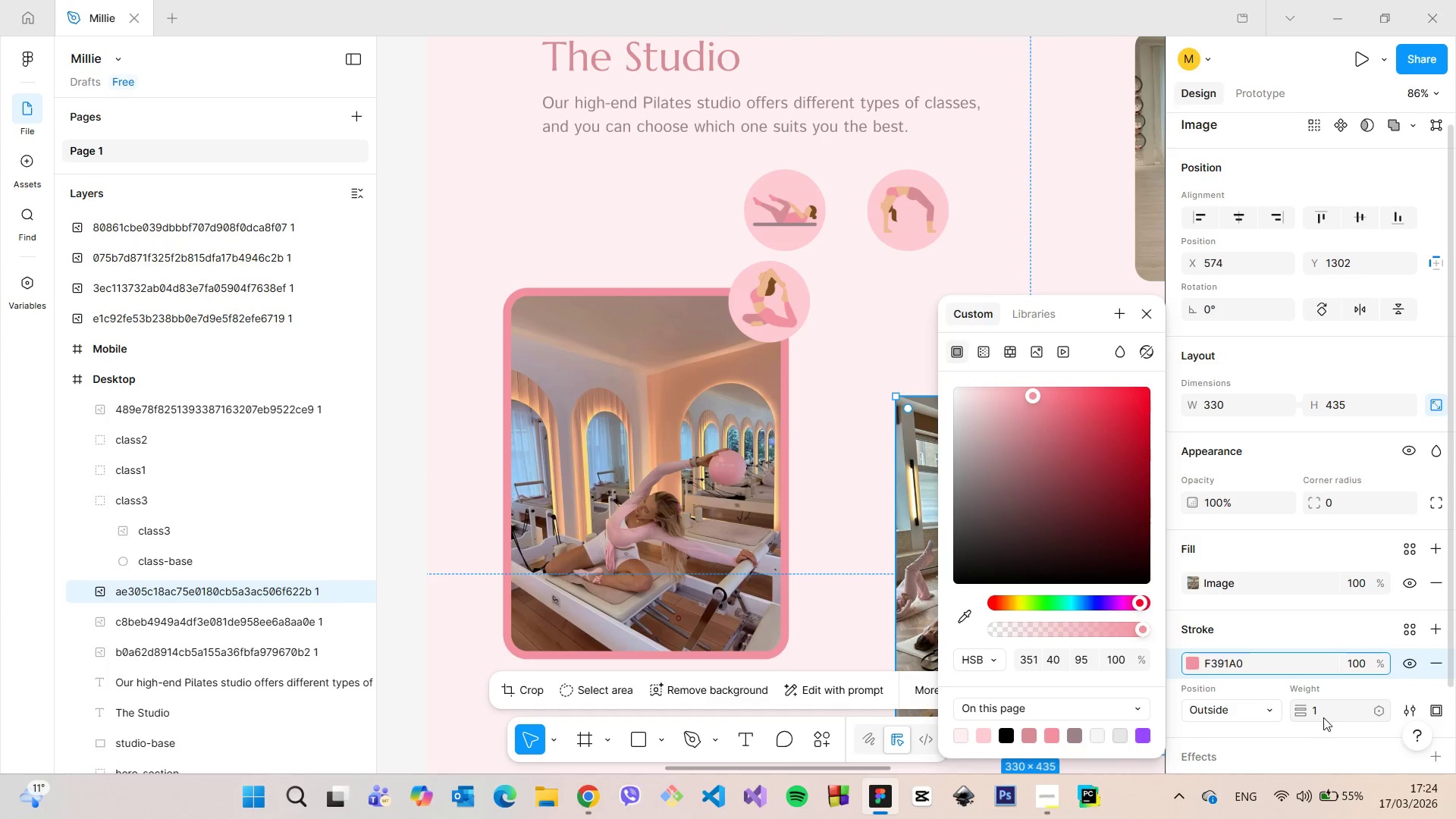 
left_click([1326, 717])
 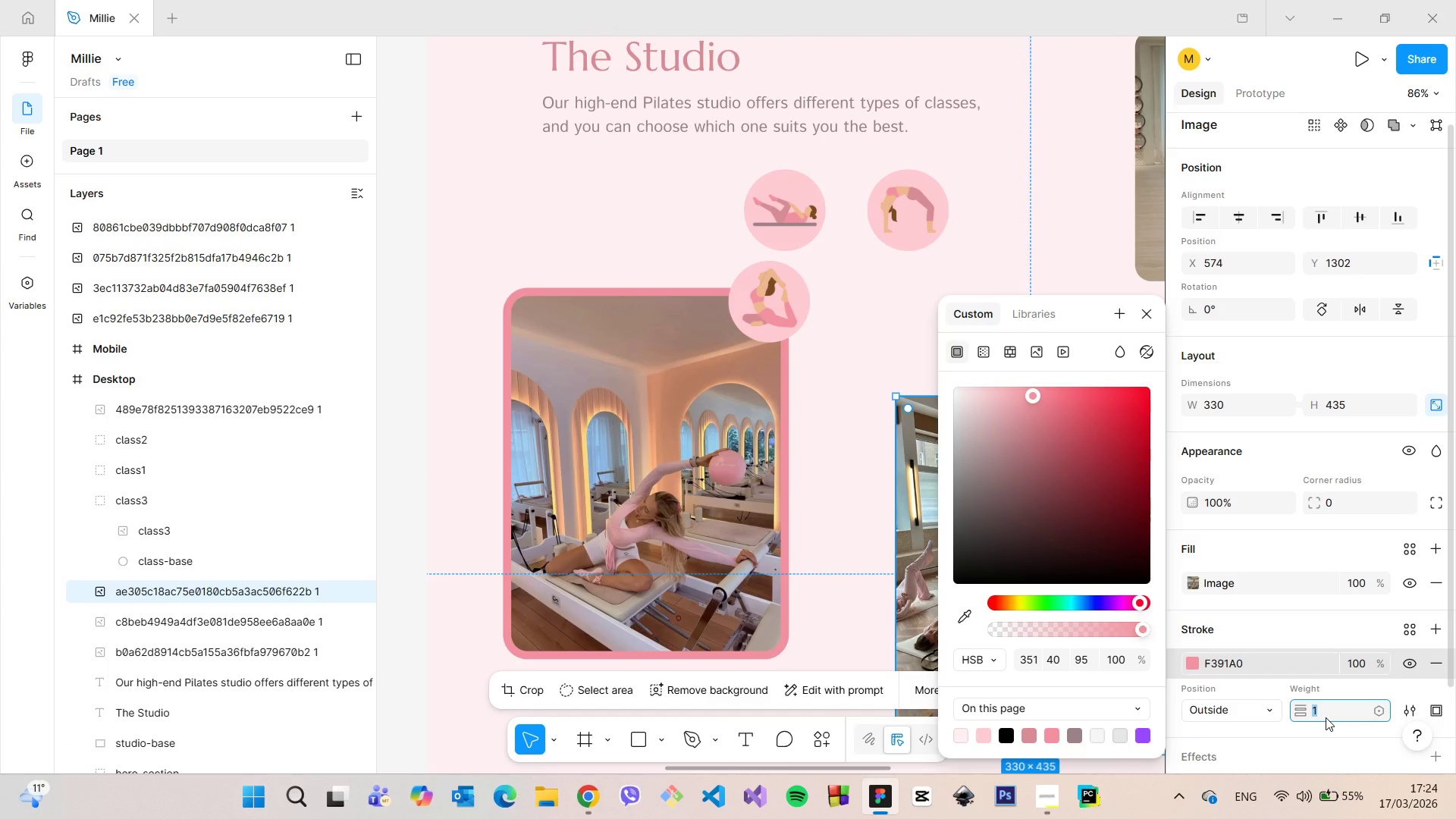 
type(10)
 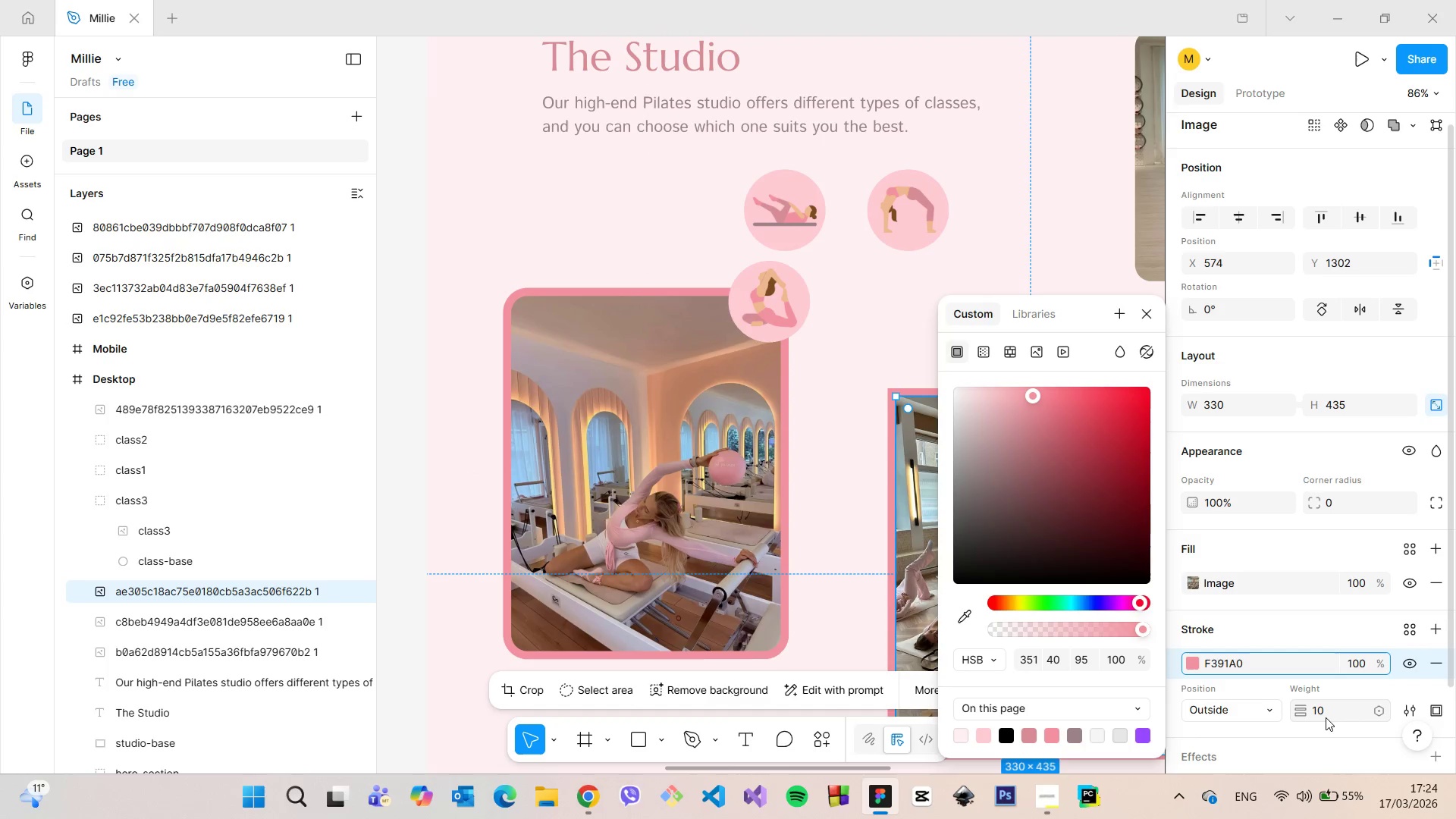 
key(Enter)
 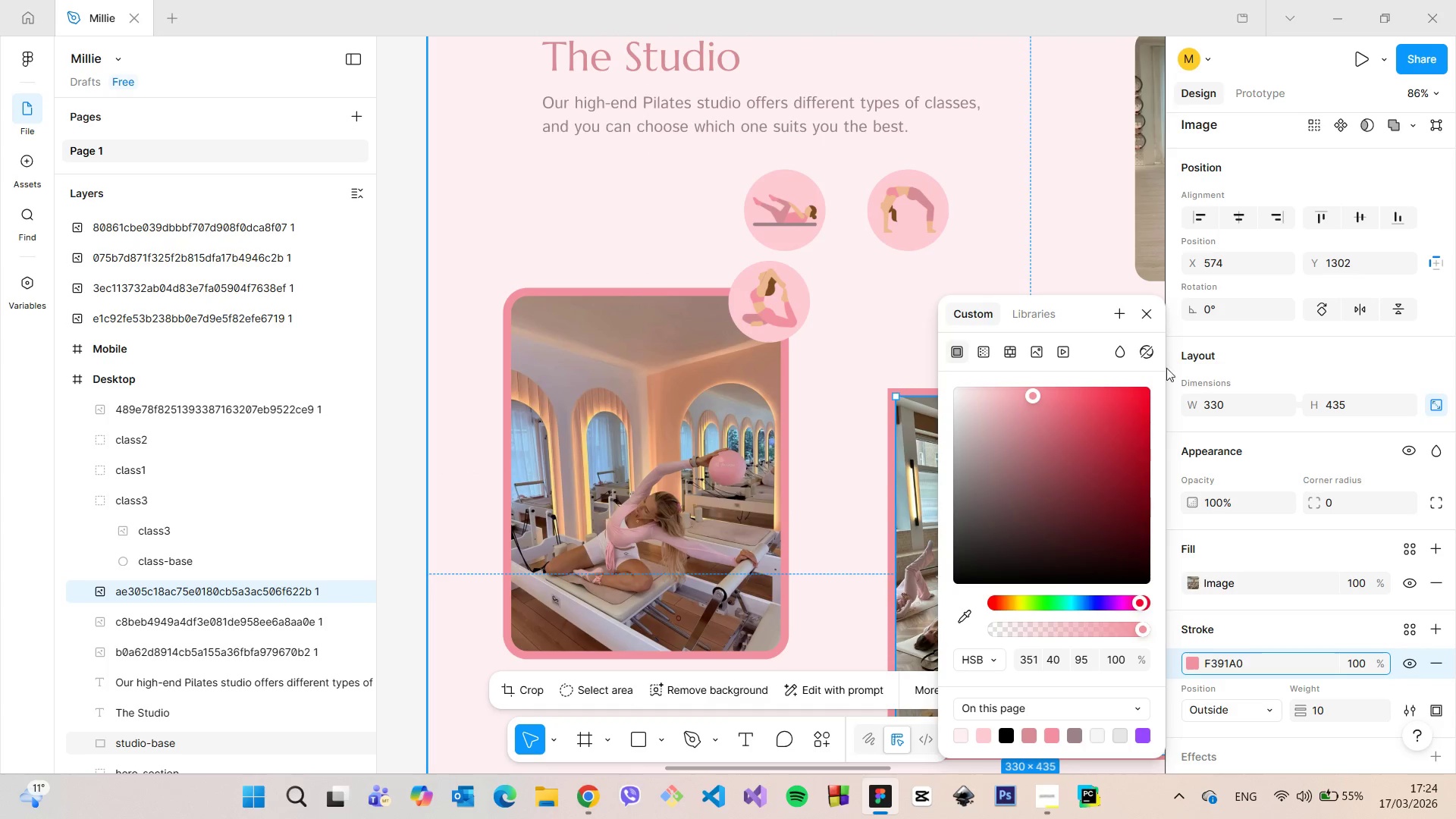 
left_click([1331, 504])
 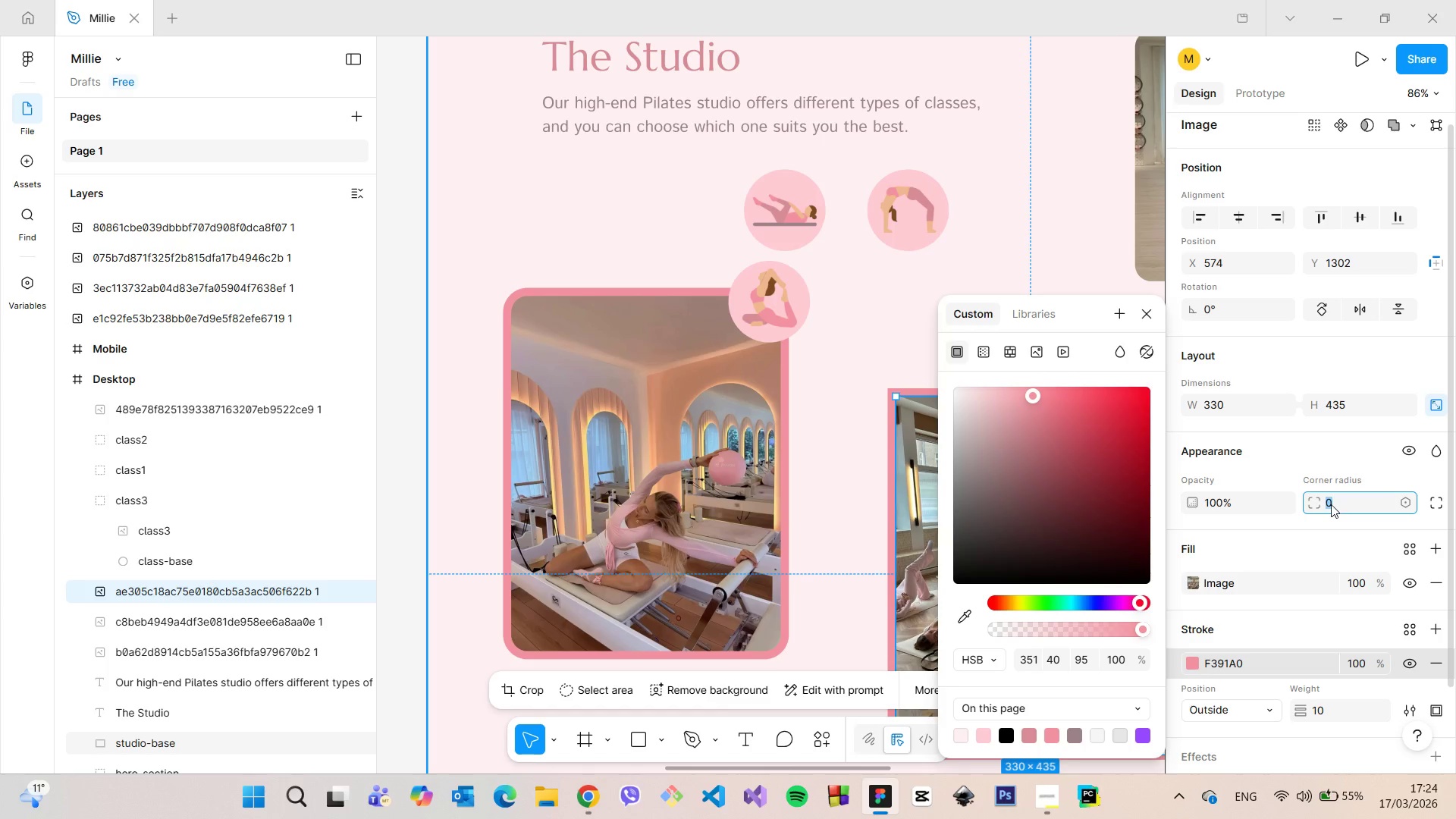 
type(20)
 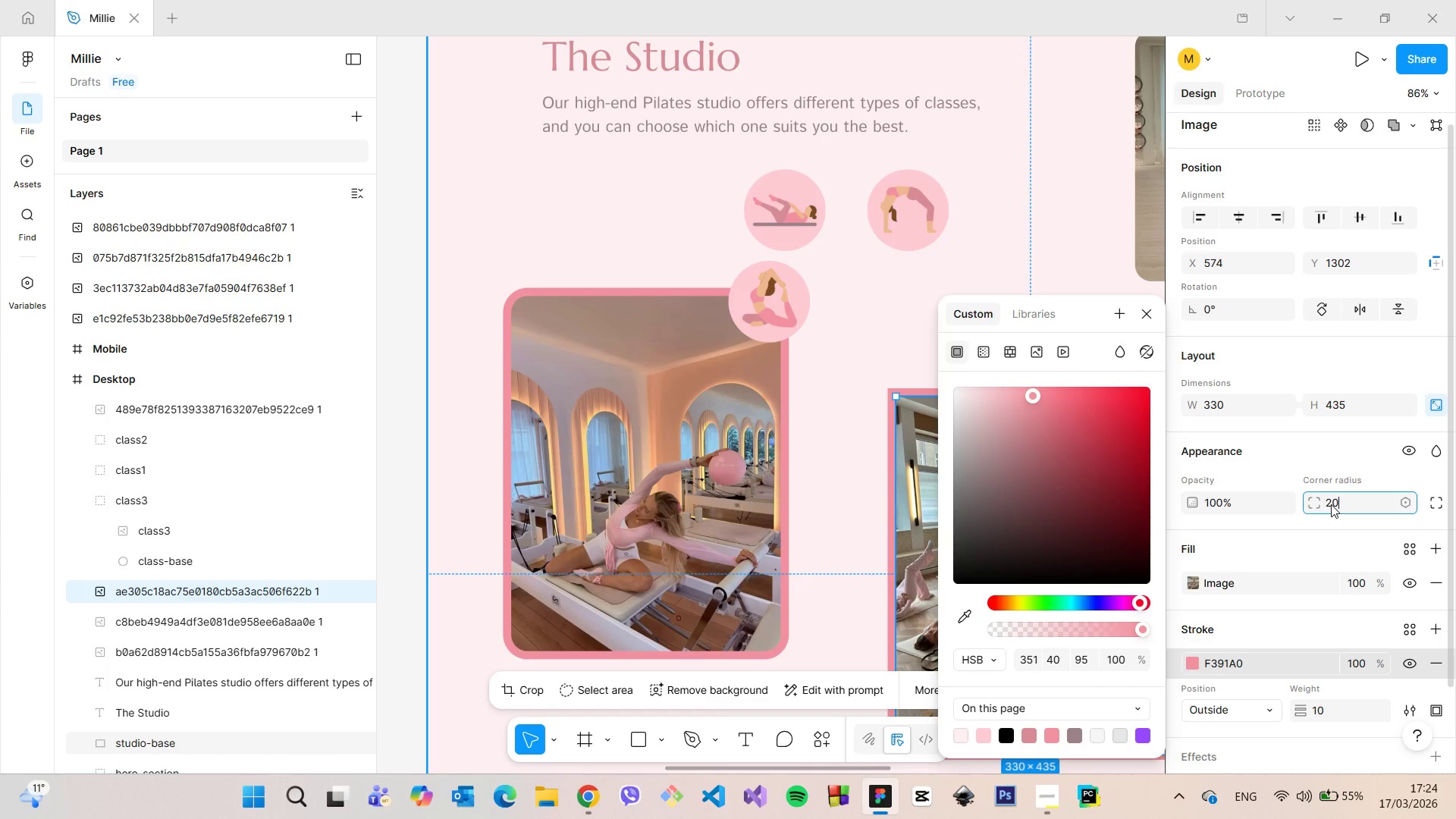 
key(Enter)
 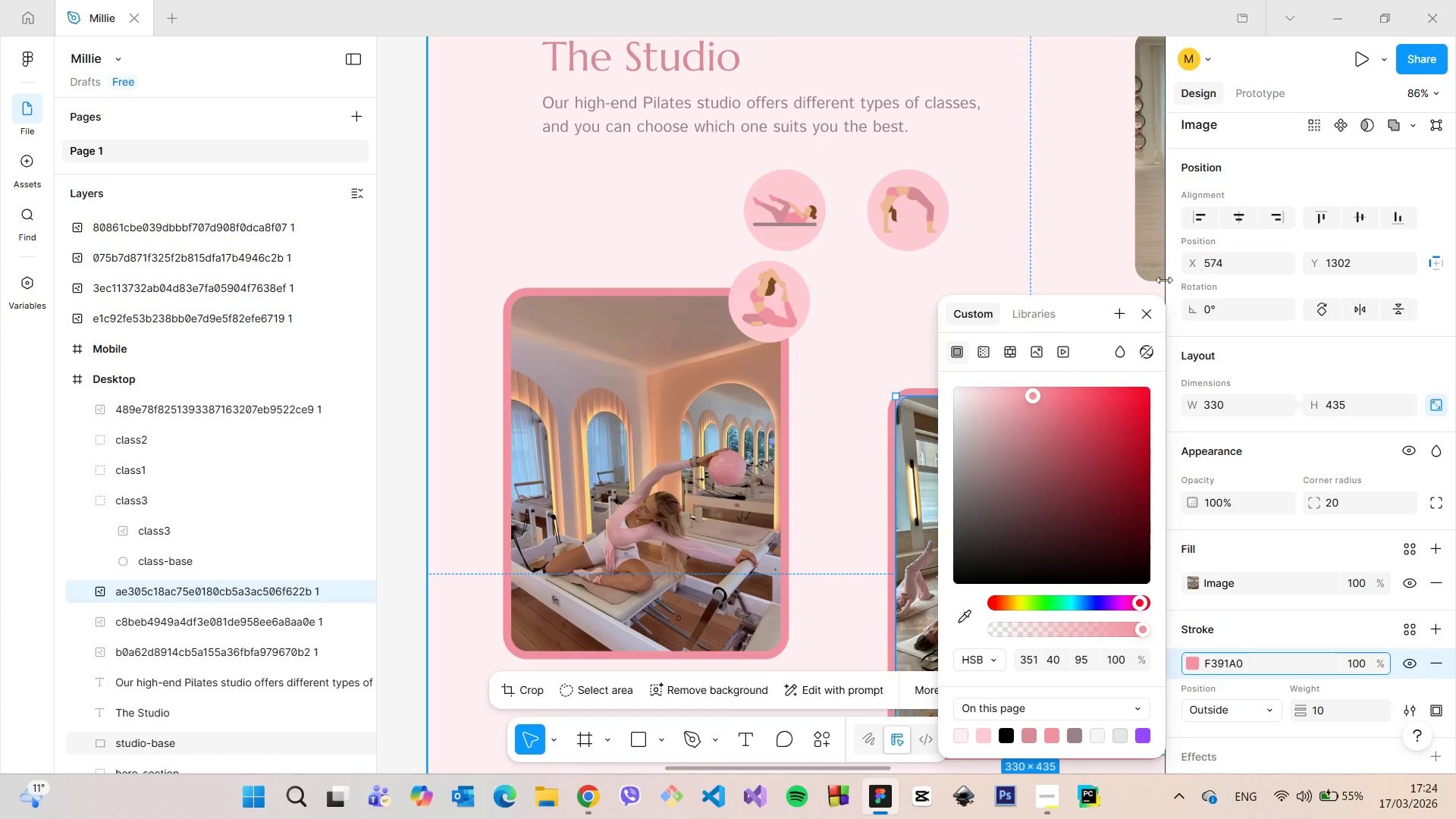 
left_click([1153, 311])
 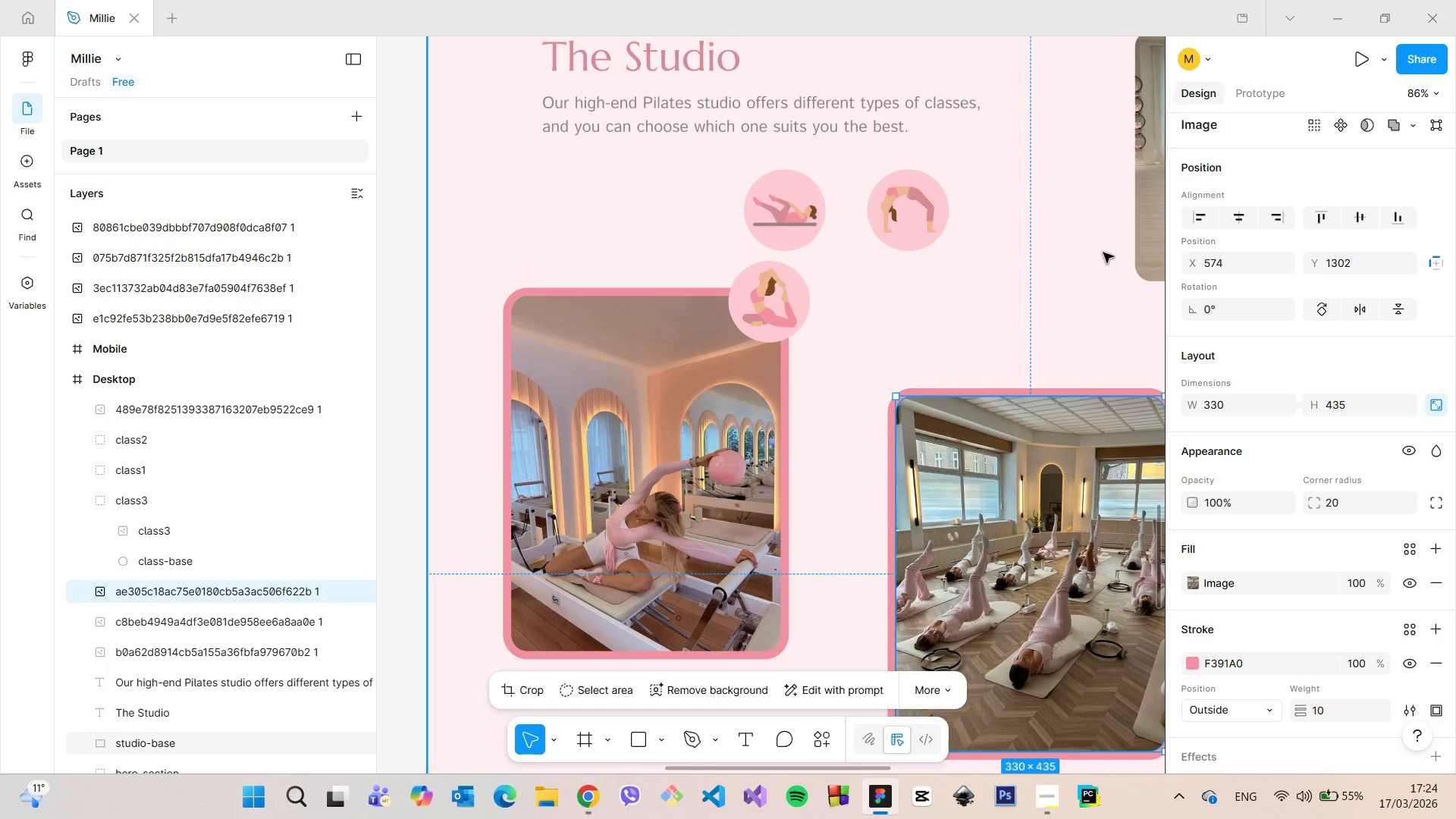 
scroll: coordinate [1103, 253], scroll_direction: down, amount: 7.0
 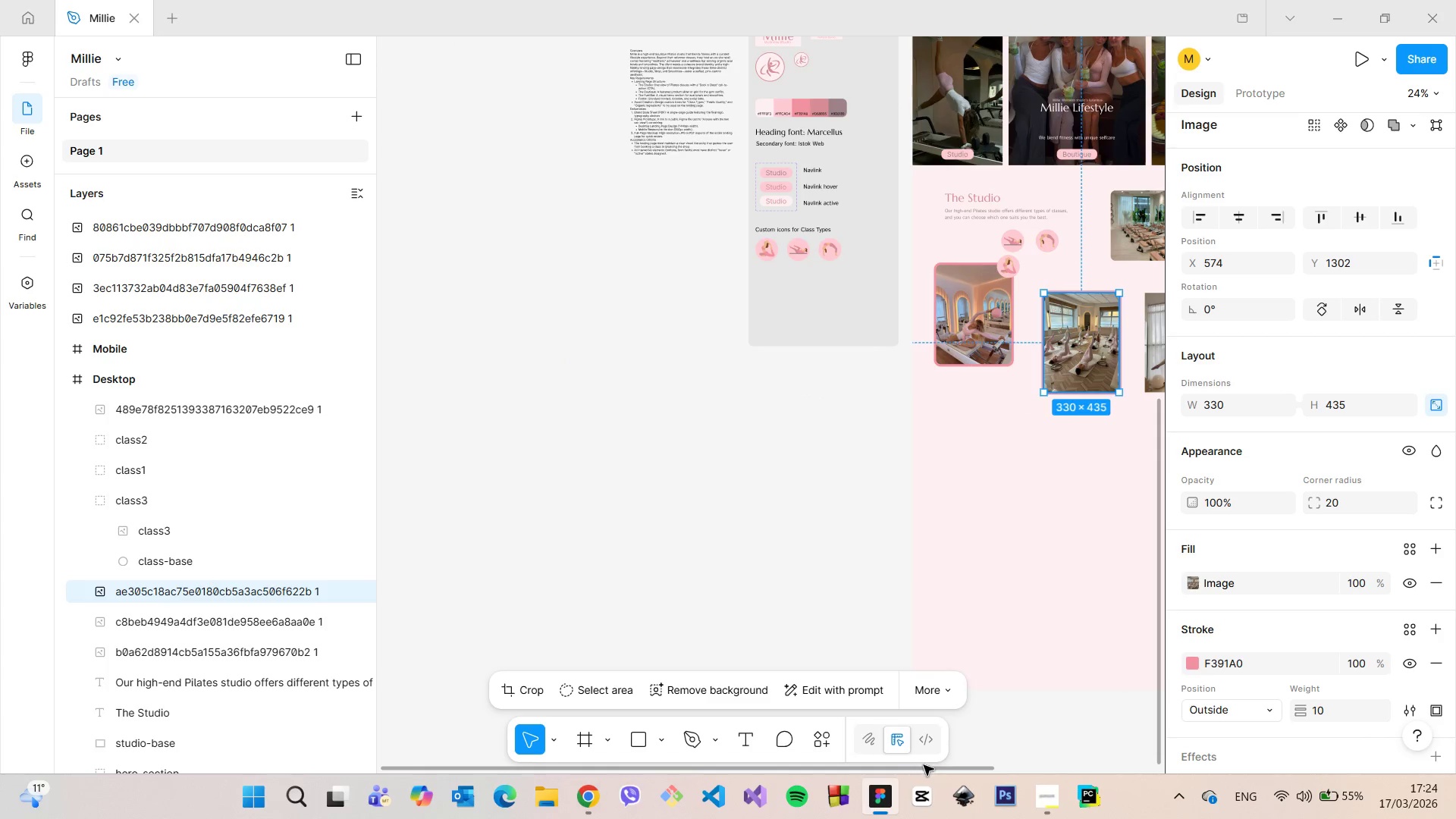 
left_click_drag(start_coordinate=[934, 770], to_coordinate=[1116, 745])
 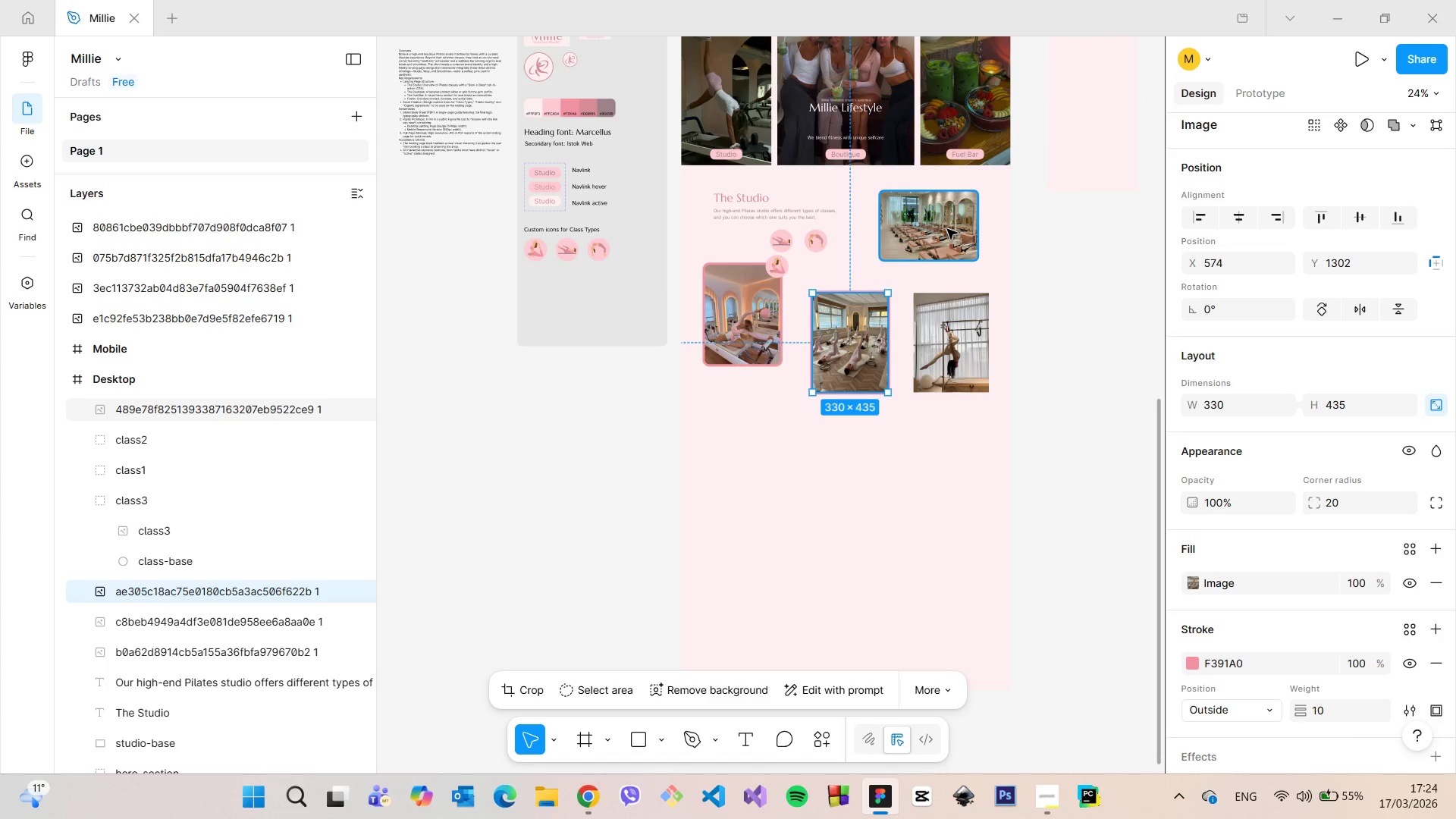 
scroll: coordinate [796, 265], scroll_direction: up, amount: 12.0
 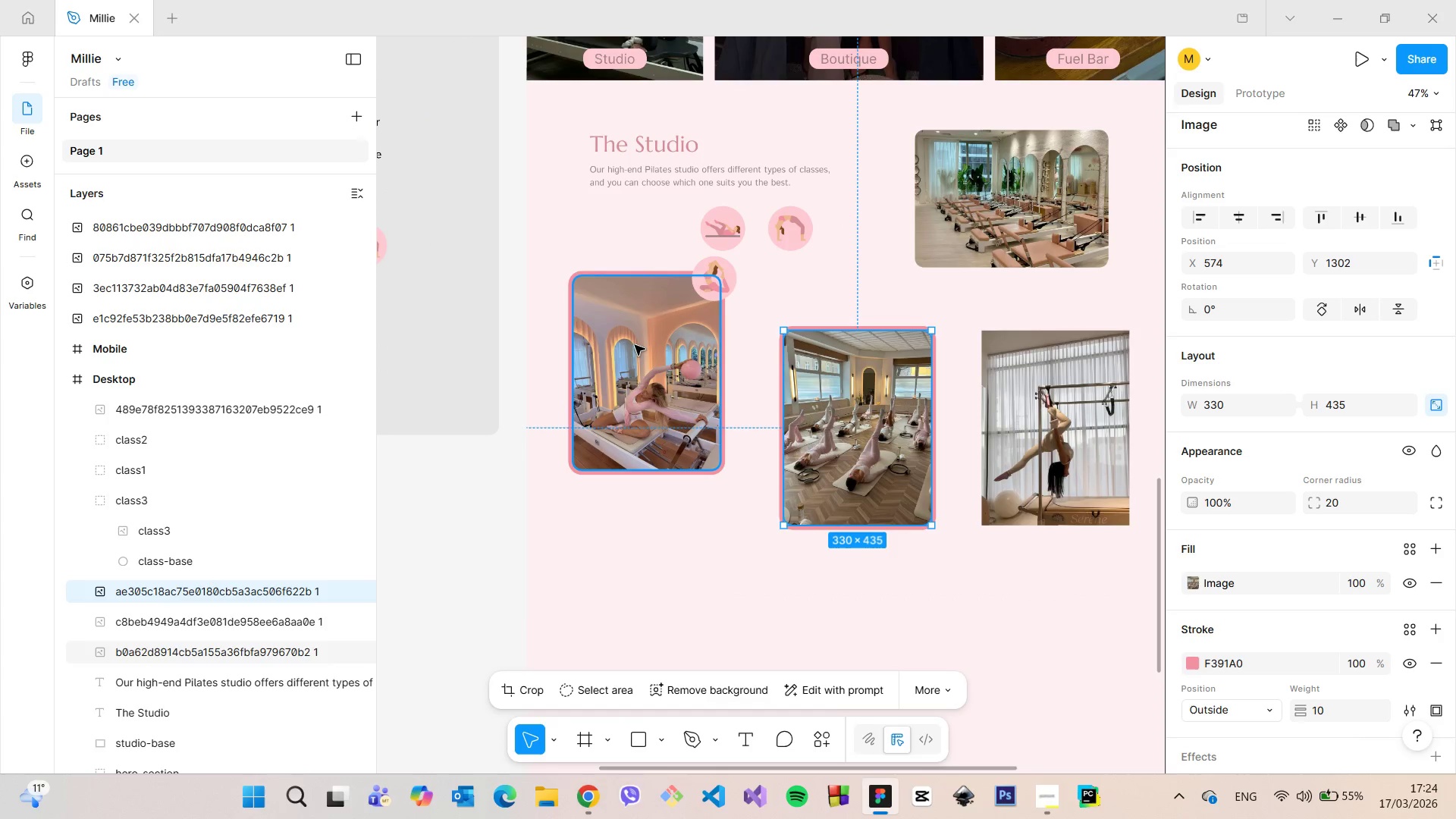 
left_click([637, 345])
 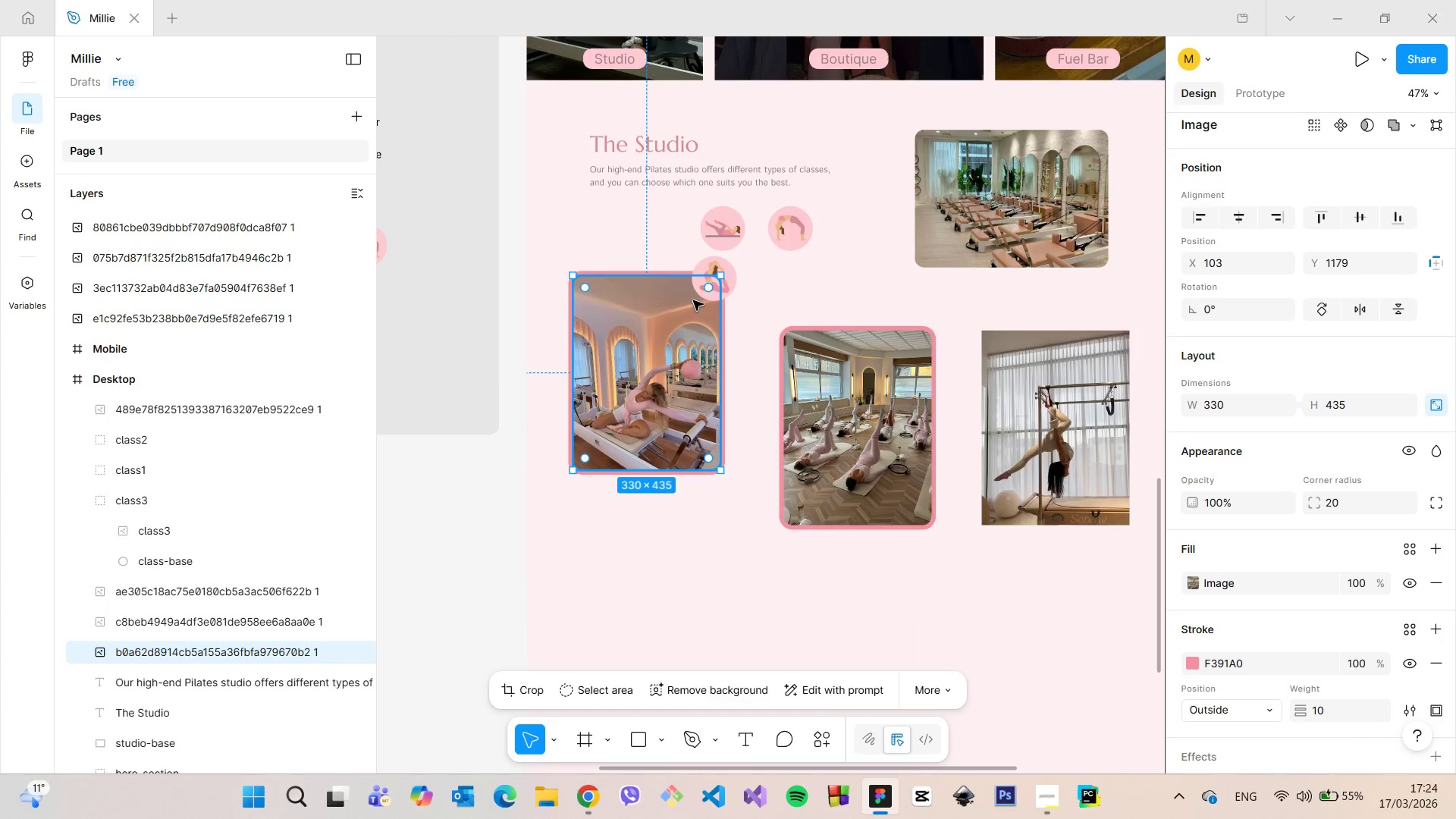 
hold_key(key=ShiftLeft, duration=1.5)
 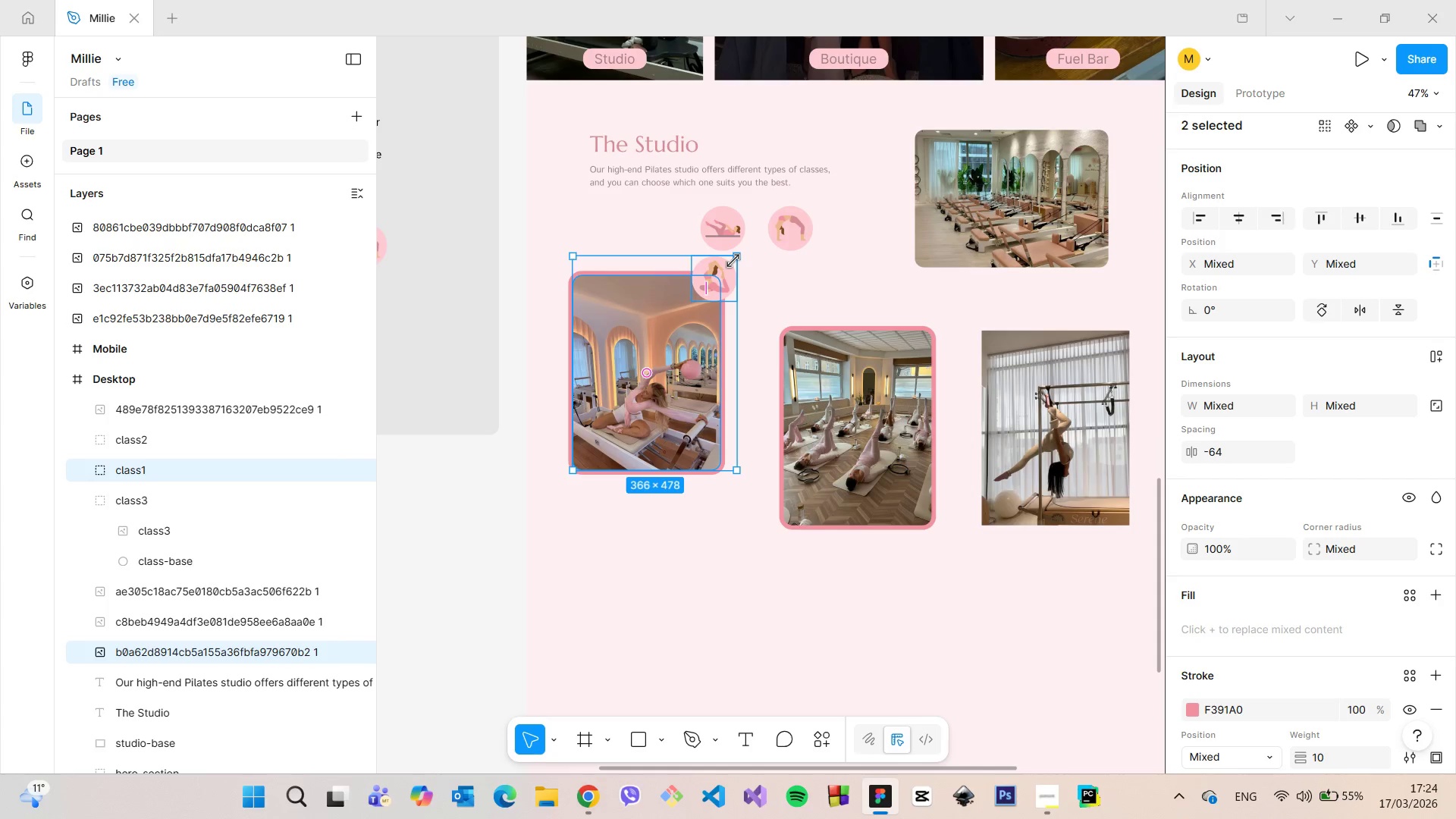 
hold_key(key=ShiftLeft, duration=0.75)
left_click([733, 261])
 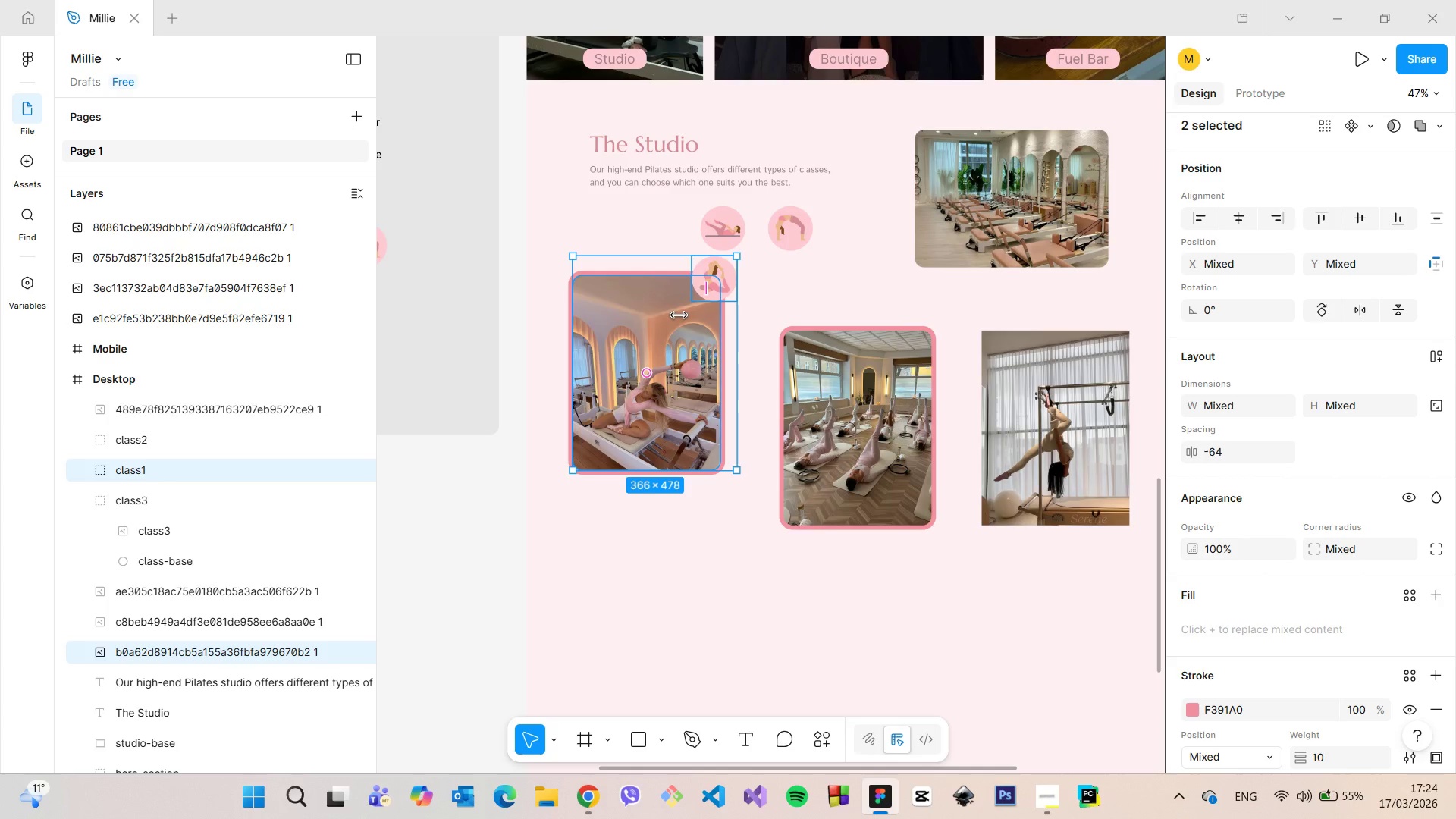 
right_click([673, 320])
 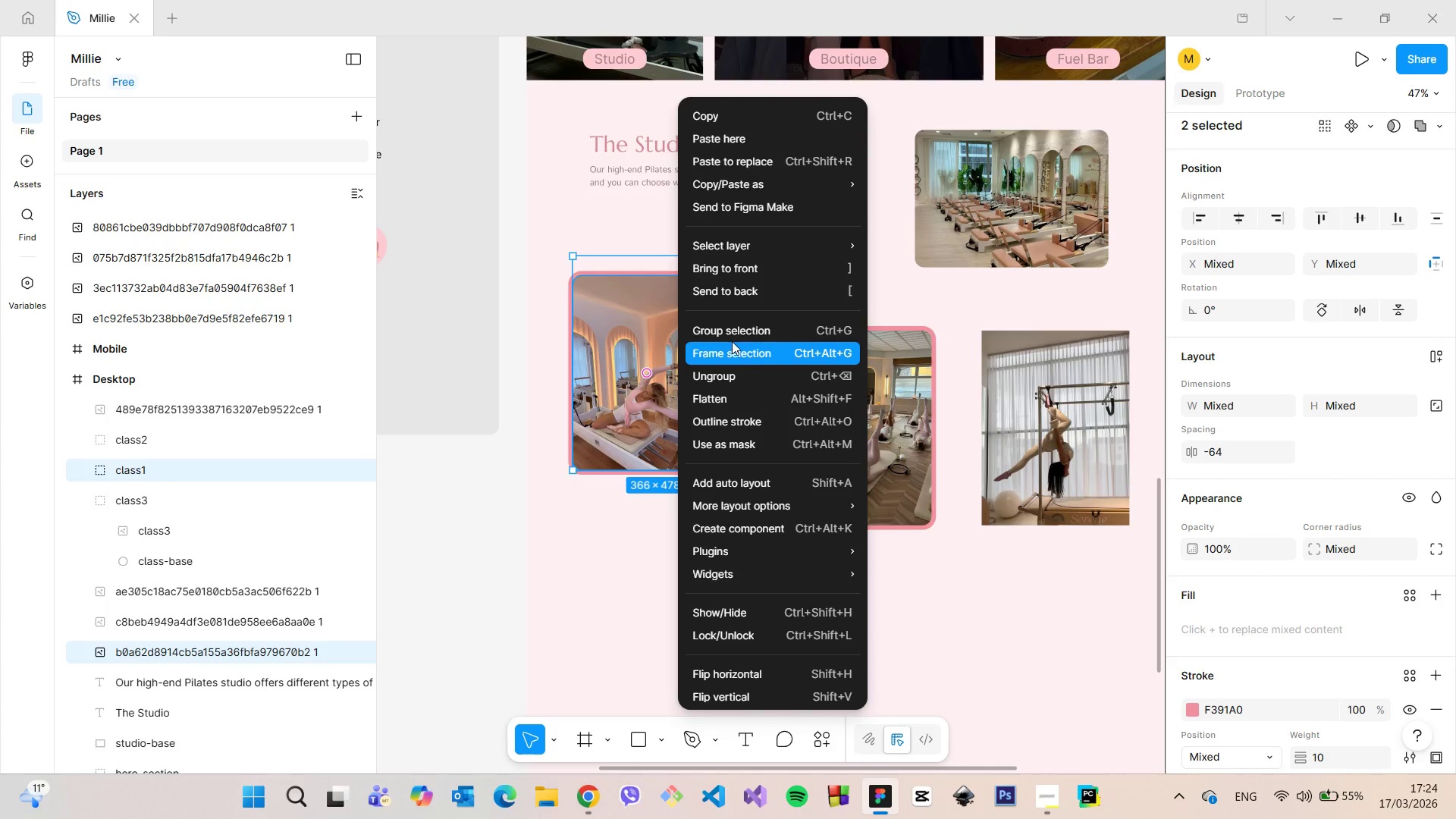 
left_click([732, 338])
 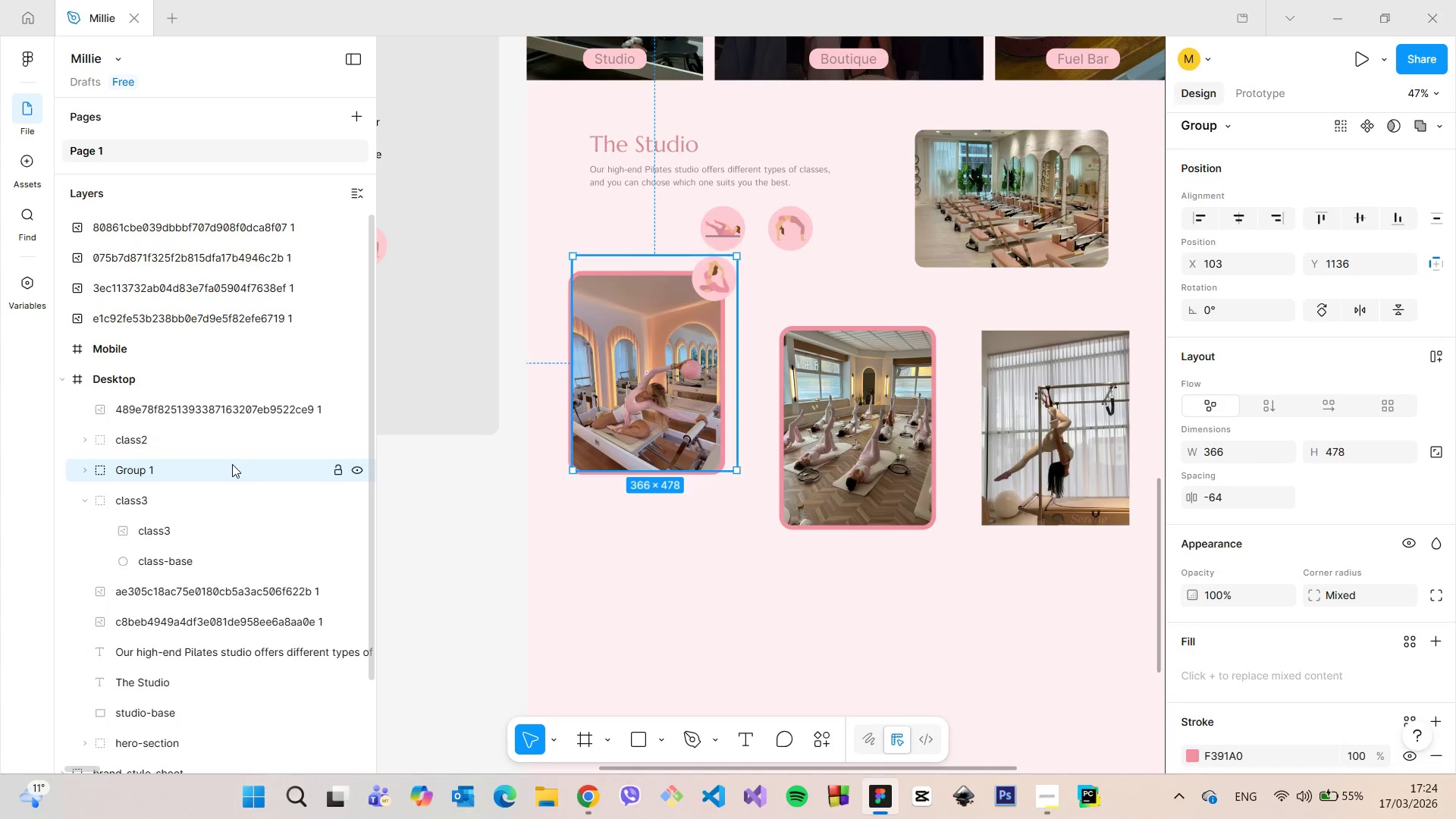 
double_click([232, 464])
 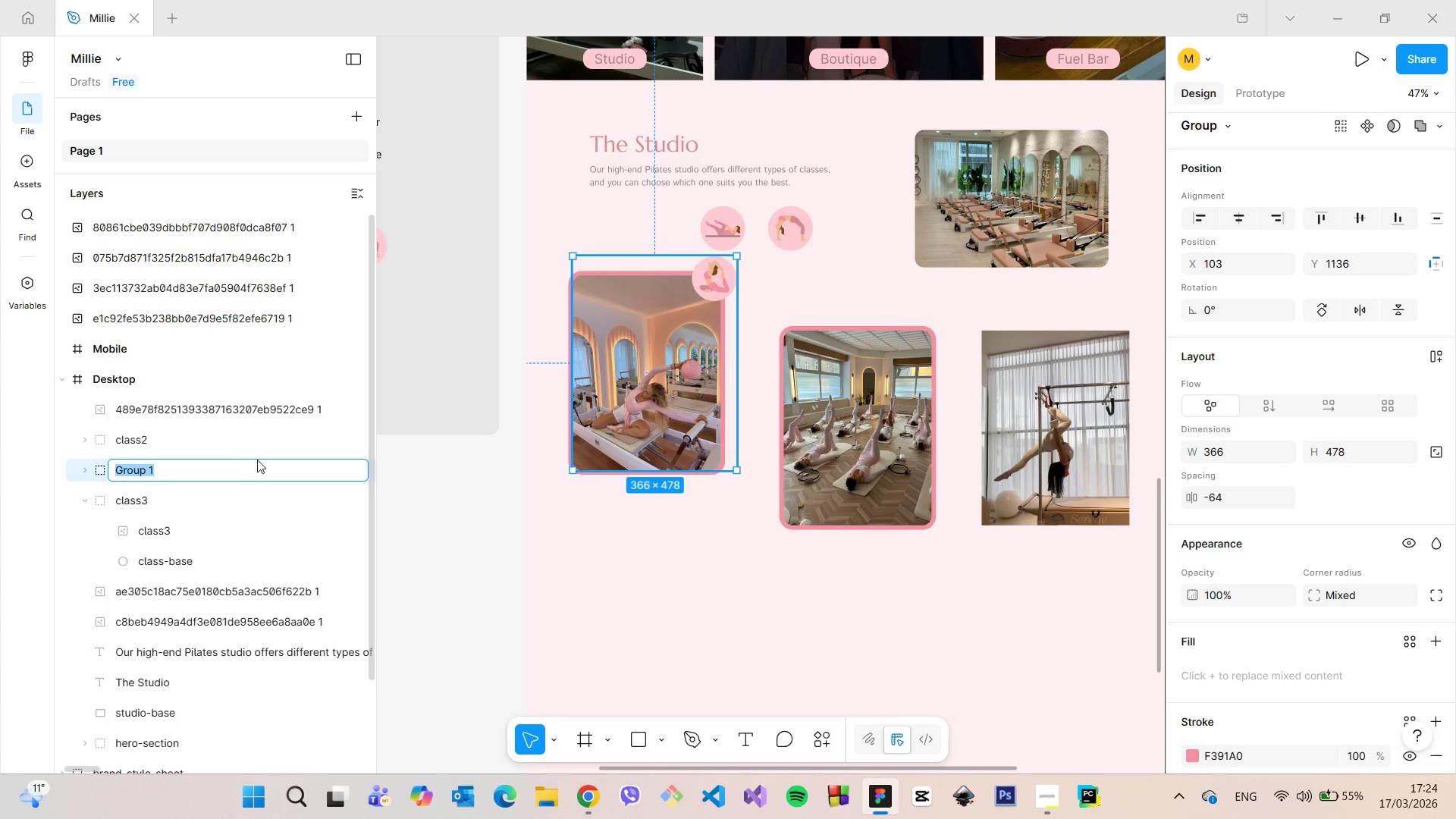 
type(class1)
 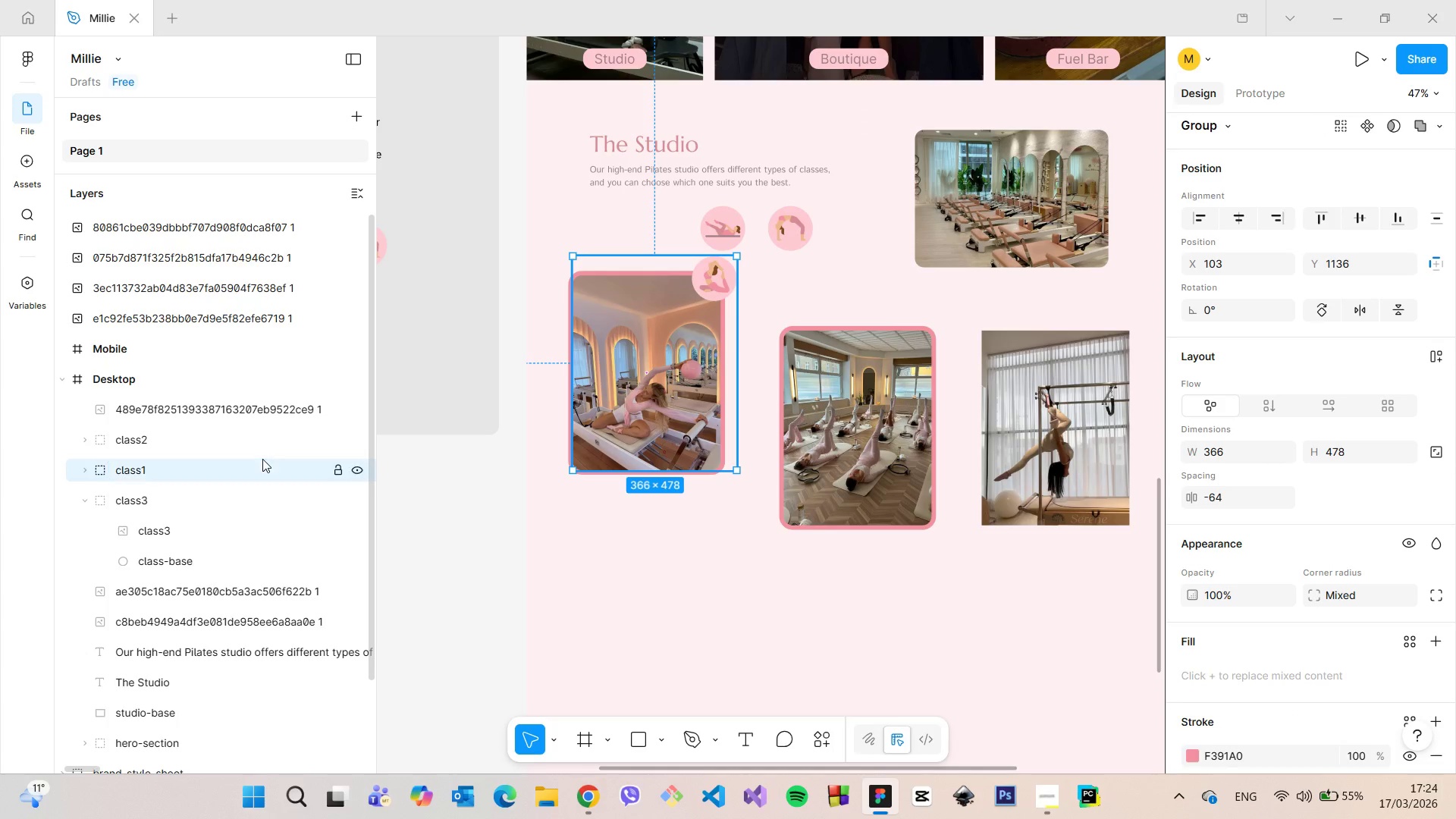 
key(Enter)
 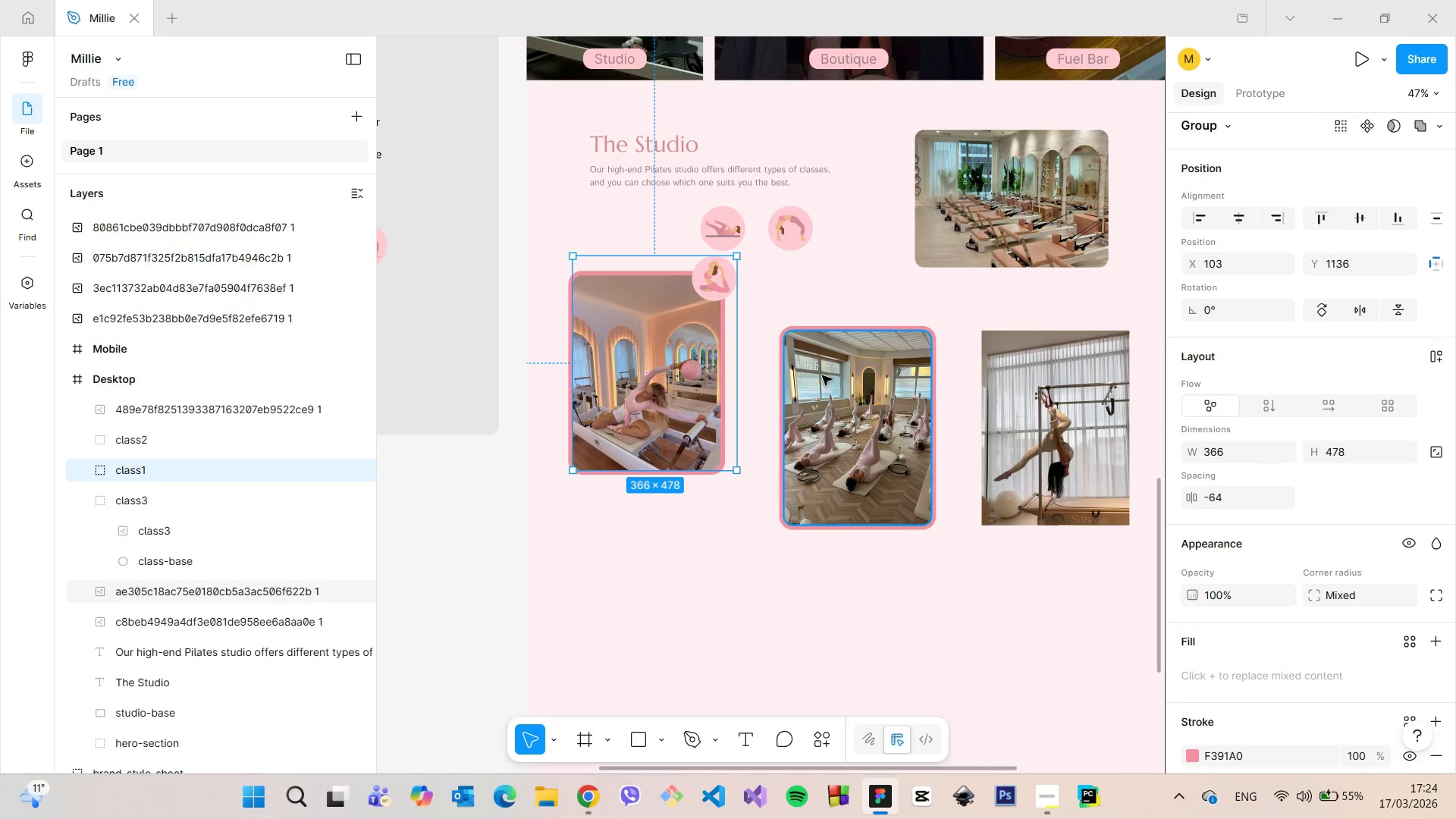 
left_click_drag(start_coordinate=[667, 371], to_coordinate=[667, 412])
 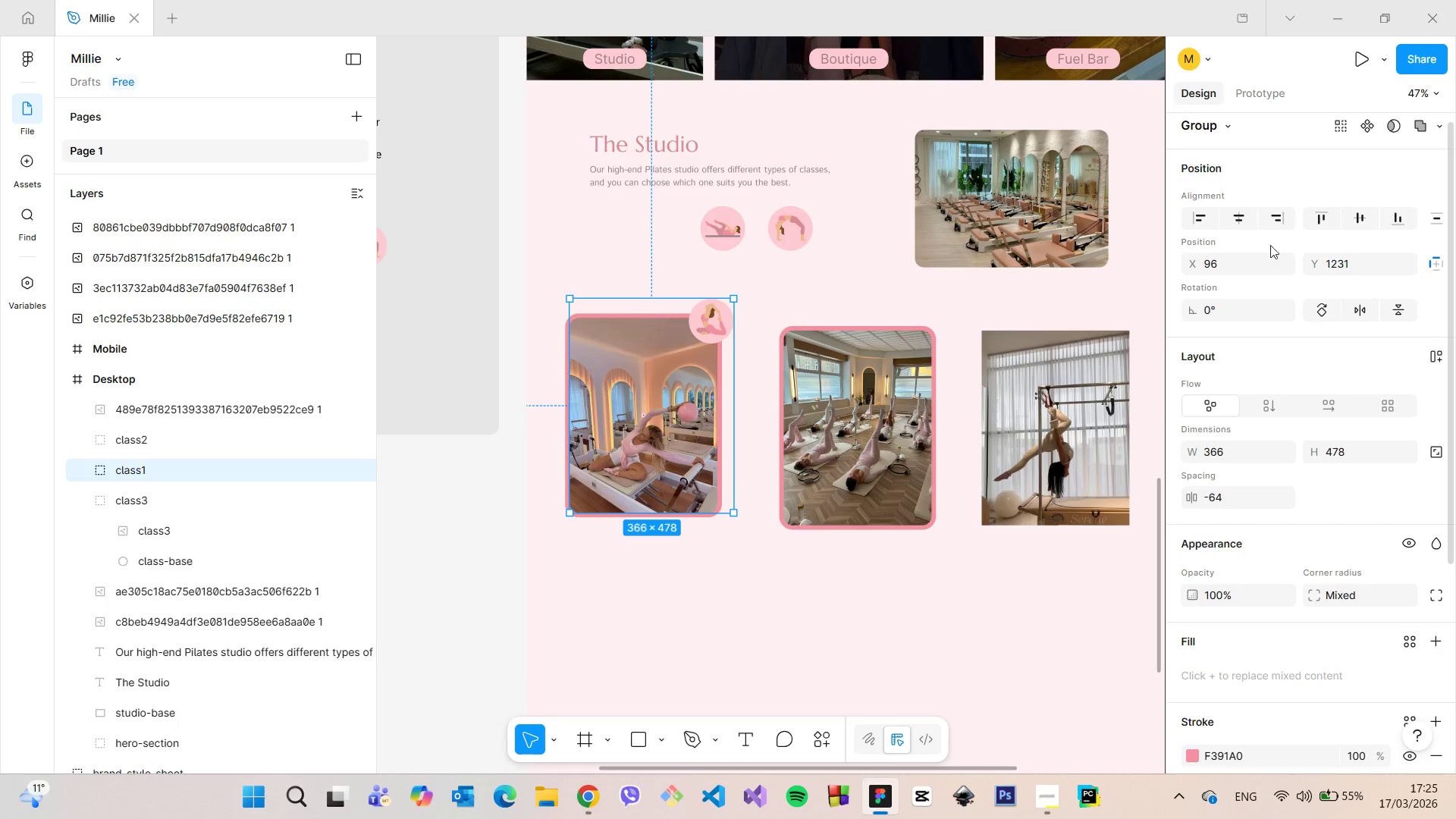 
left_click([1254, 253])
 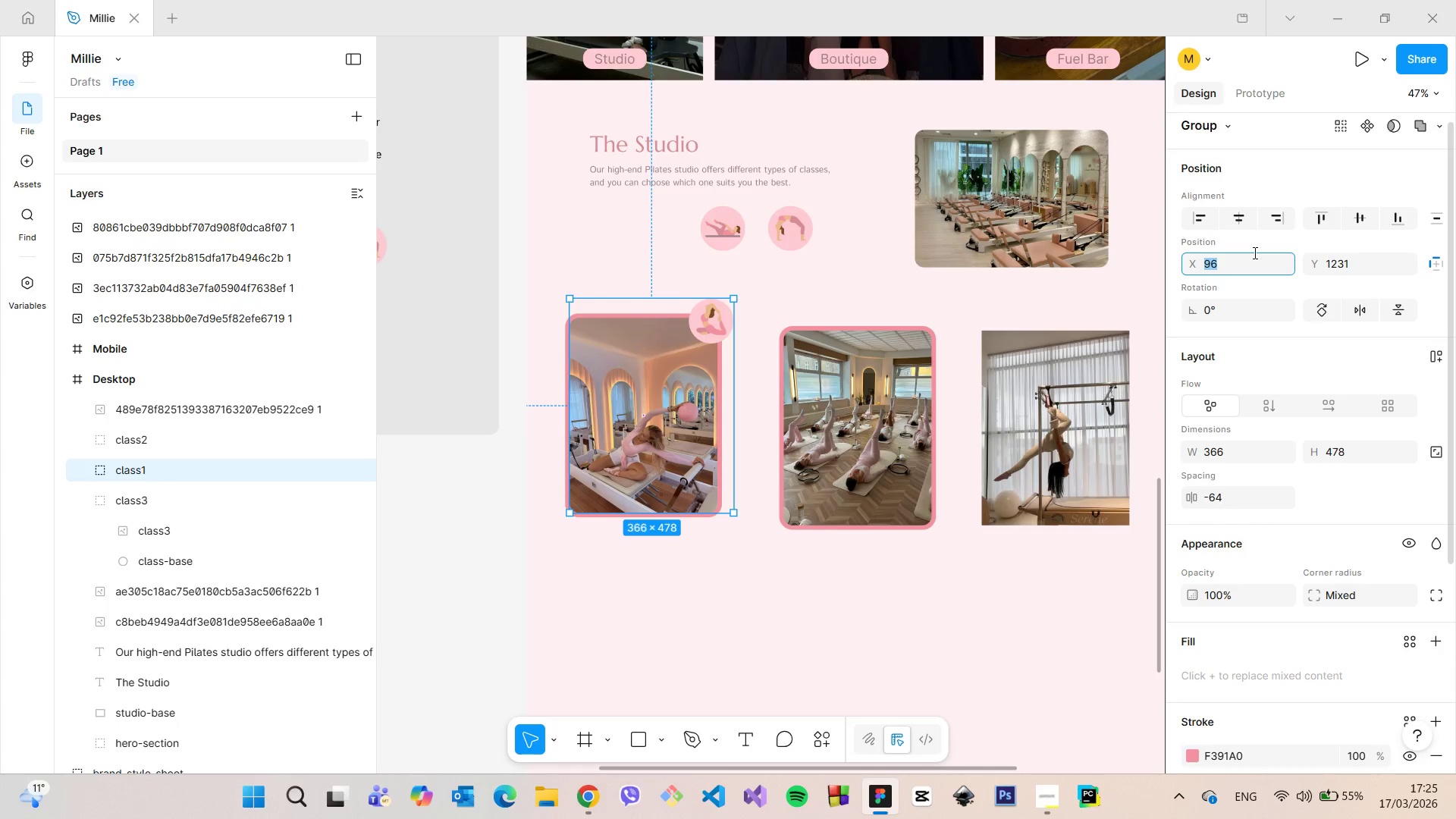 
type(100)
 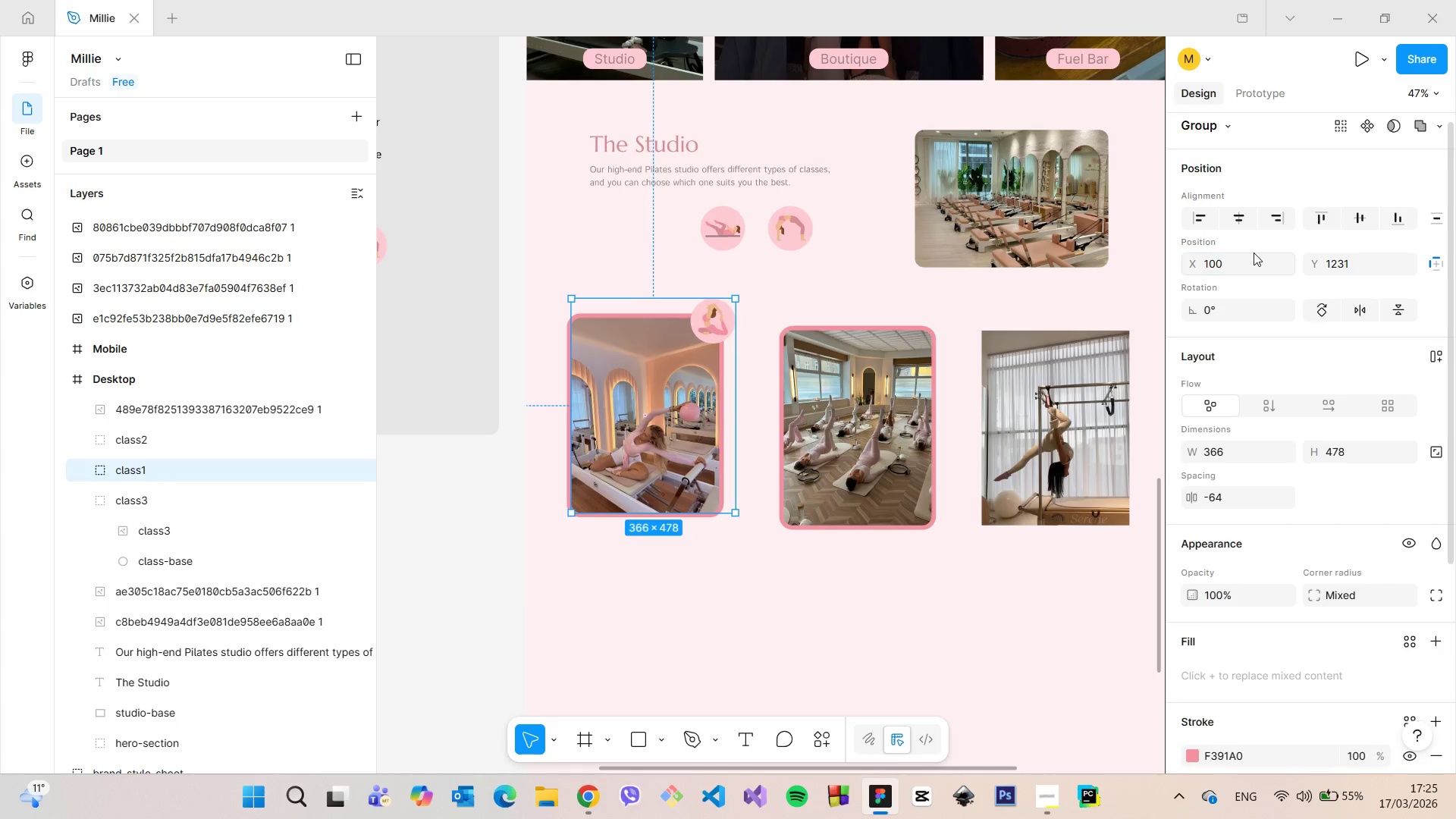 
key(Enter)
 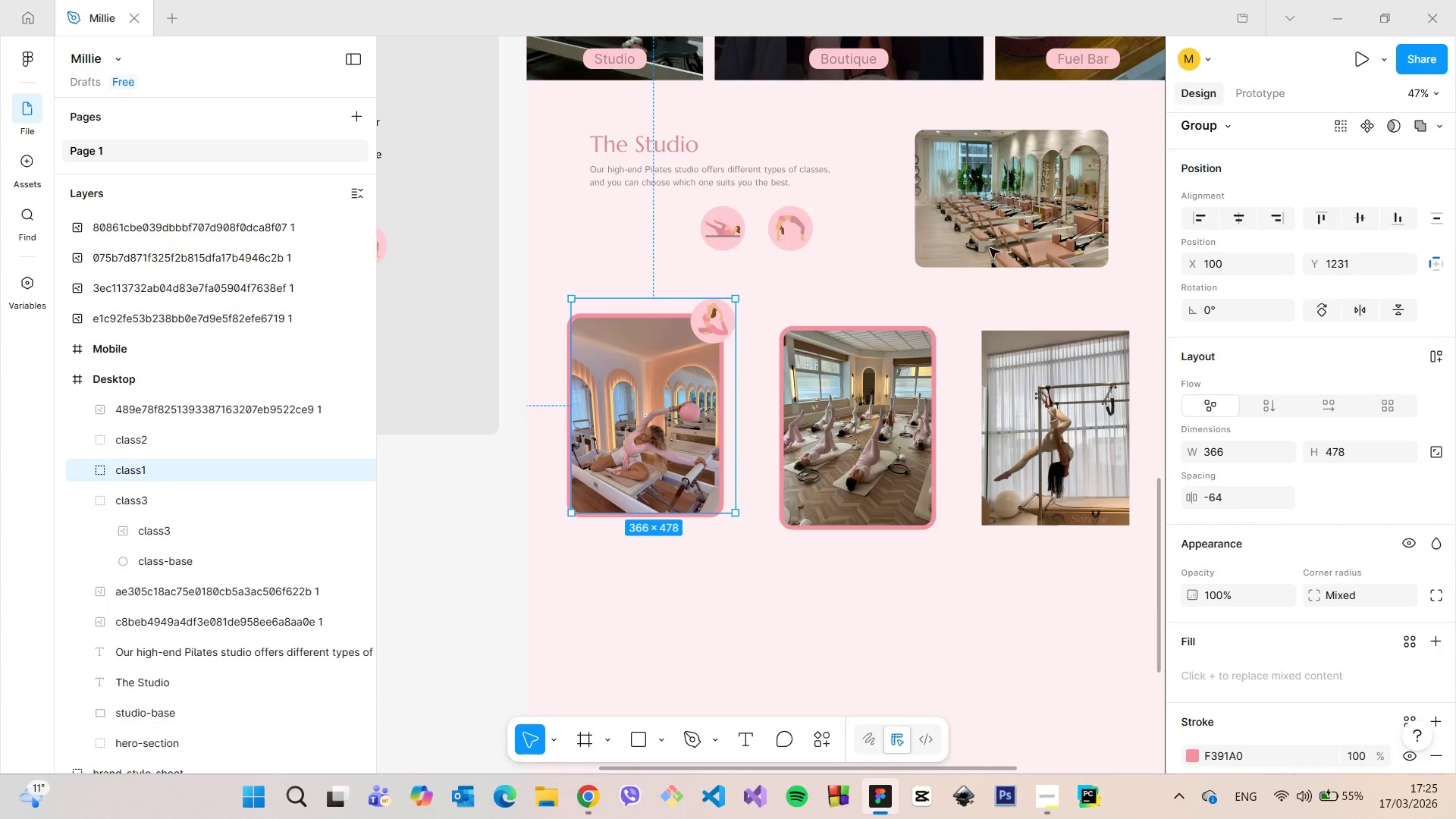 
scroll: coordinate [1080, 206], scroll_direction: down, amount: 10.0
 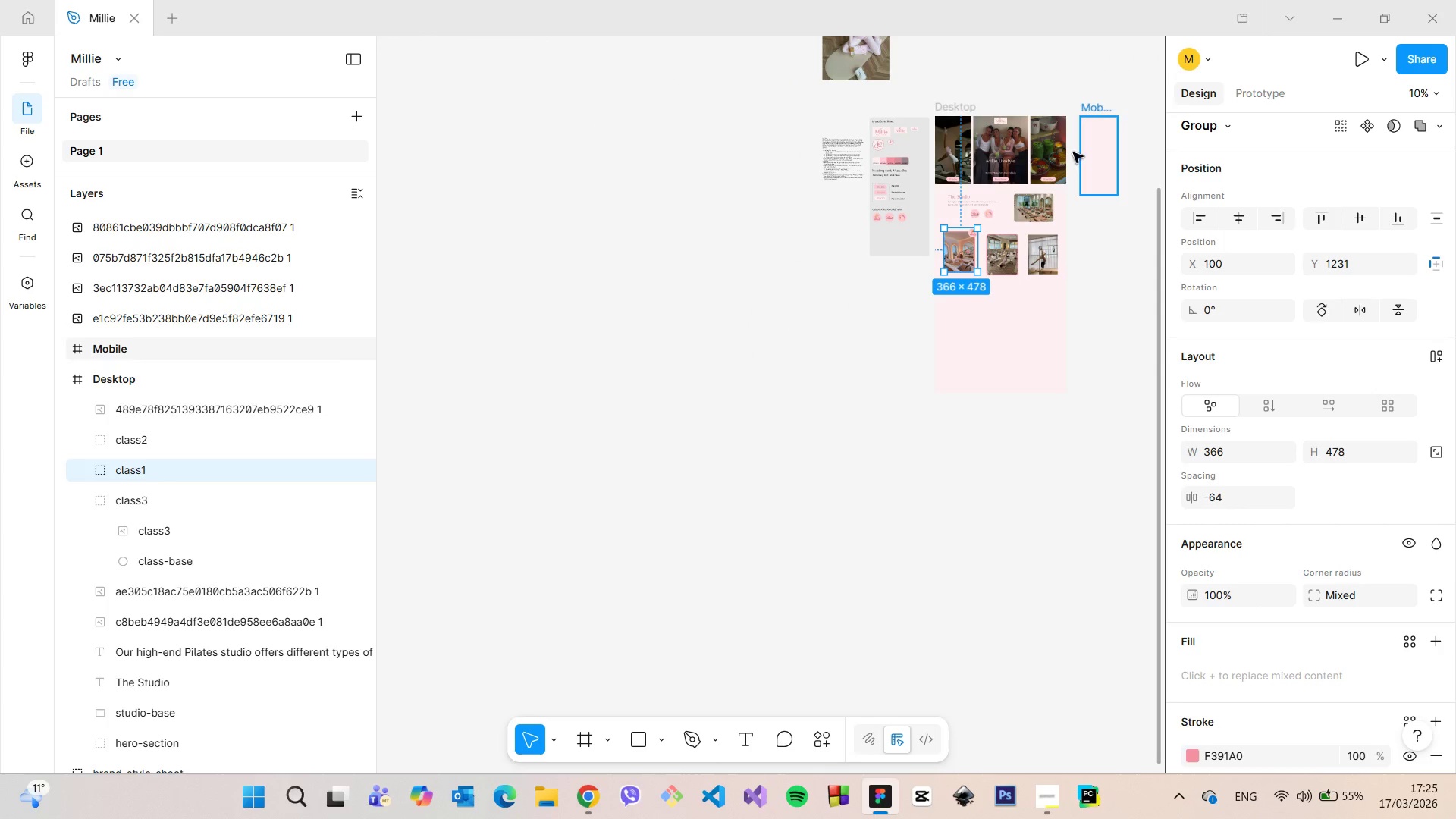 
scroll: coordinate [1048, 127], scroll_direction: up, amount: 10.0
 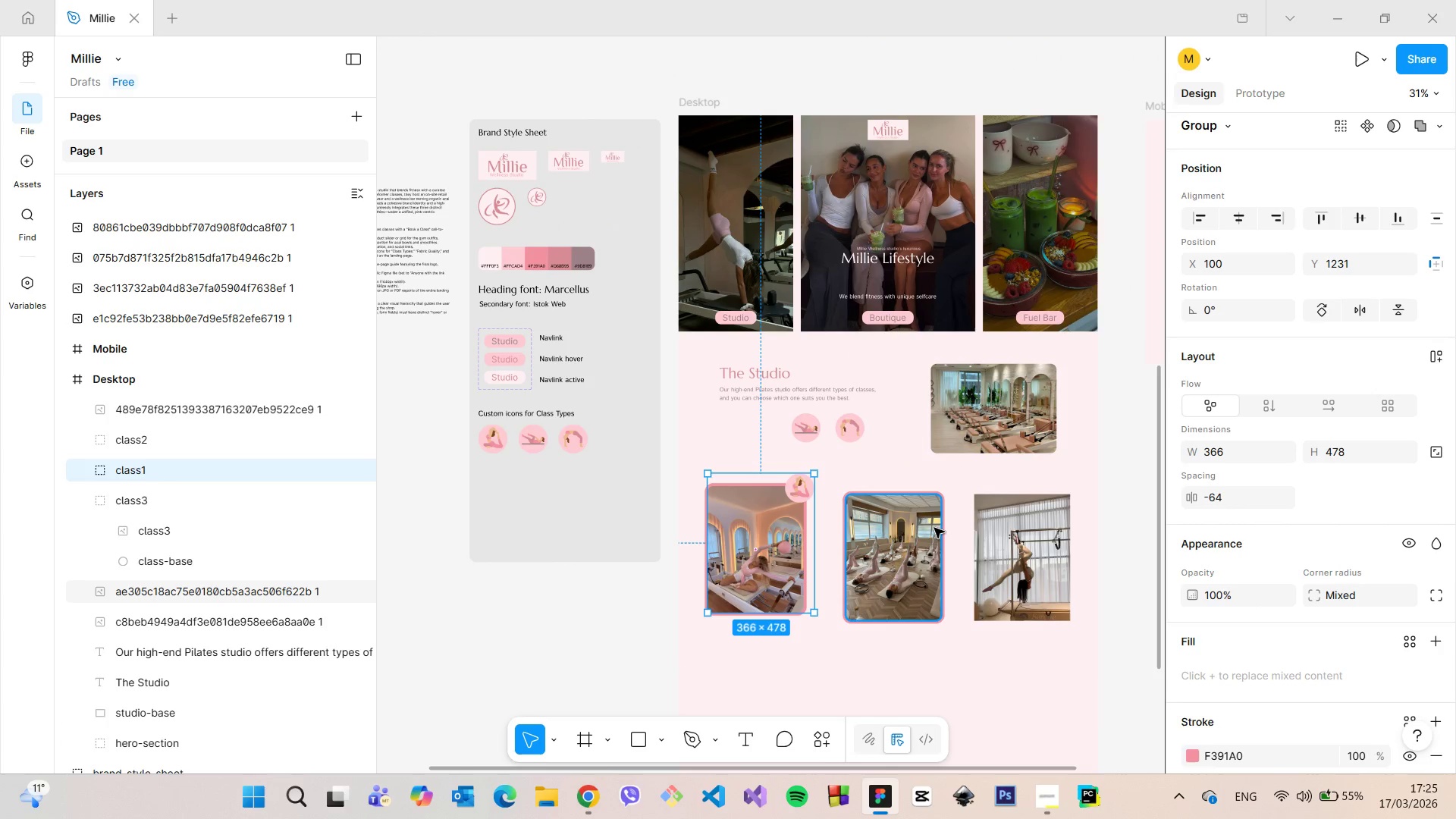 
left_click([921, 529])
 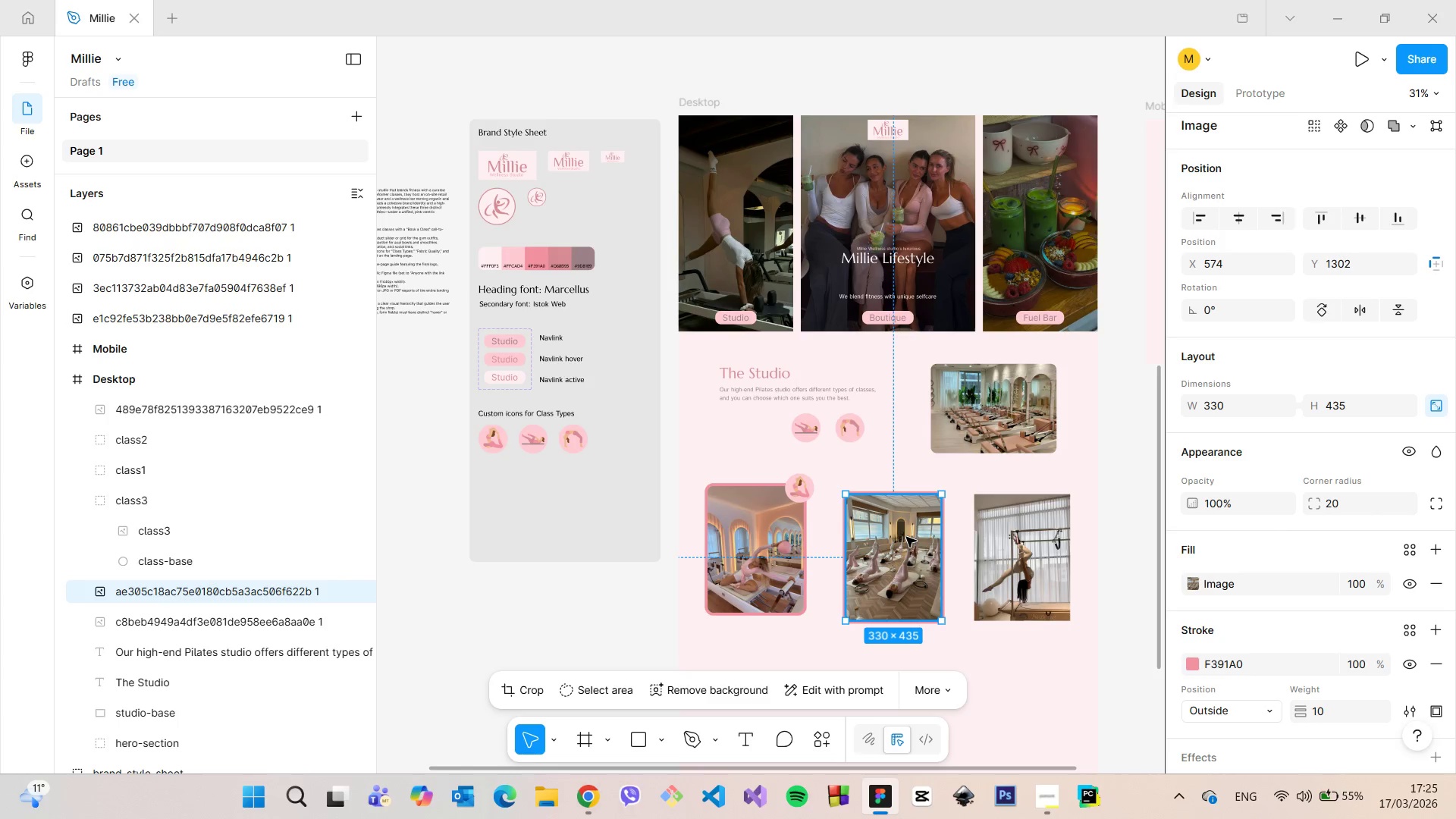 
left_click_drag(start_coordinate=[906, 537], to_coordinate=[907, 528])
 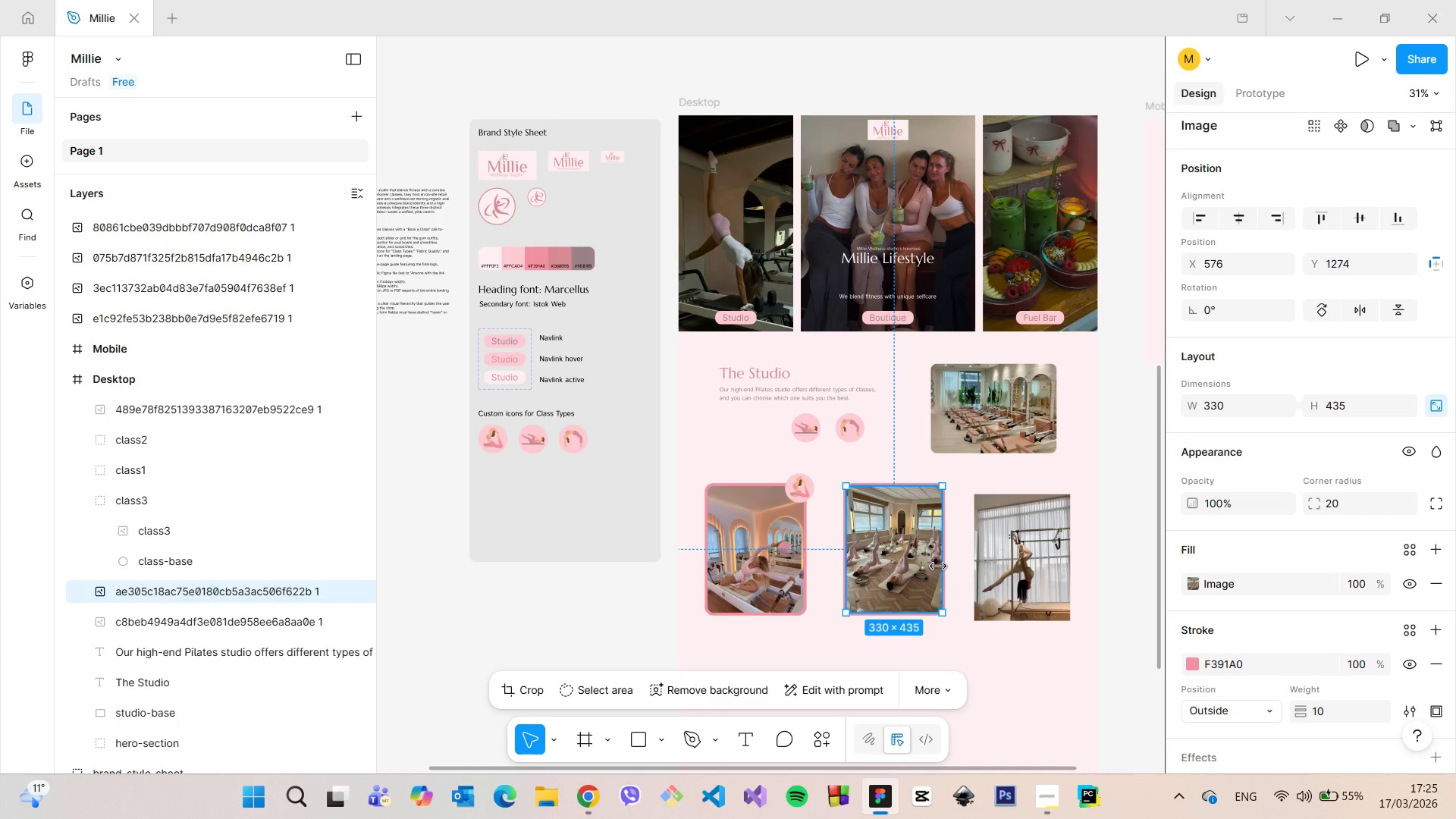 
scroll: coordinate [942, 574], scroll_direction: up, amount: 10.0
 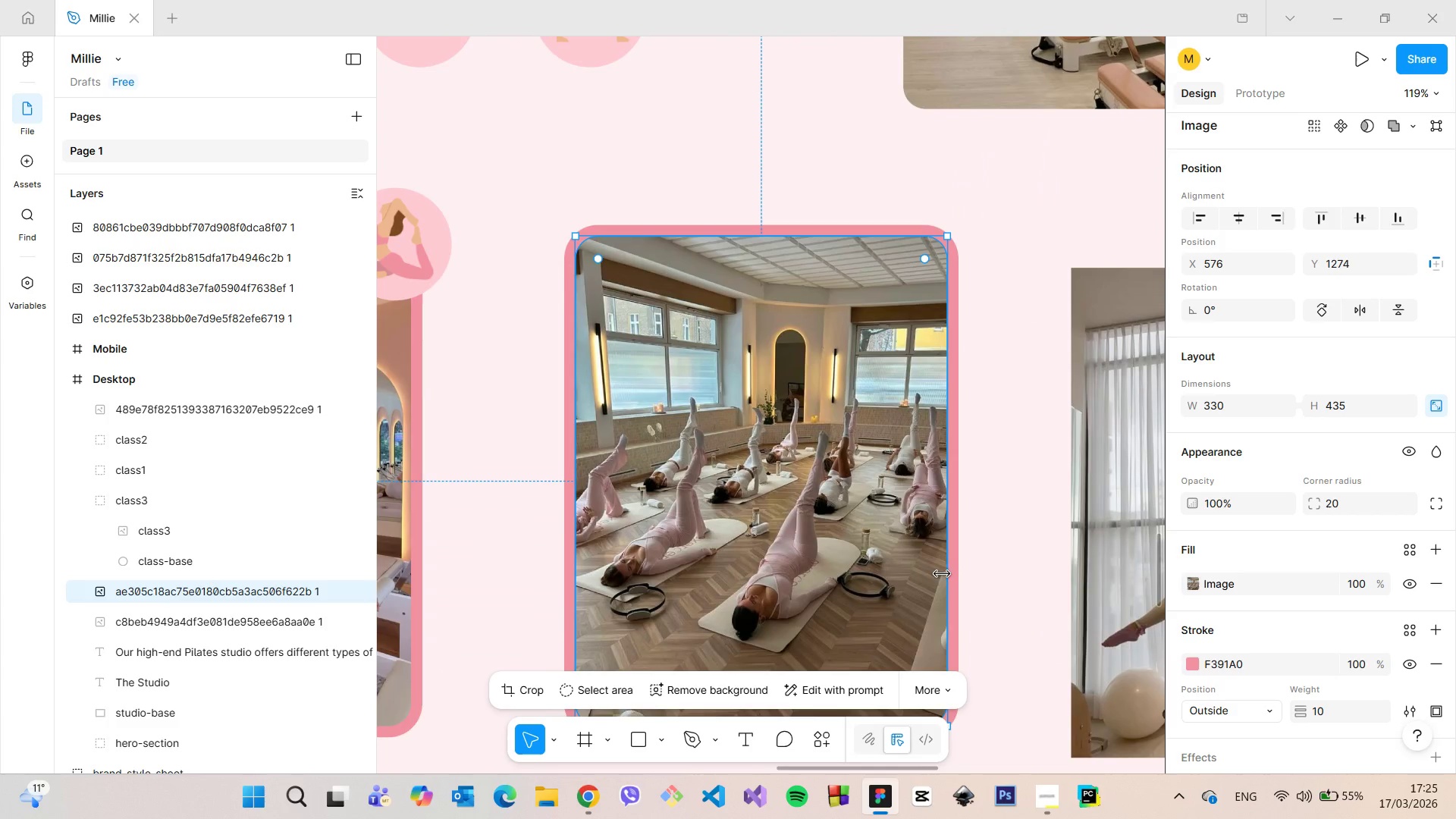 
scroll: coordinate [958, 582], scroll_direction: down, amount: 5.0
 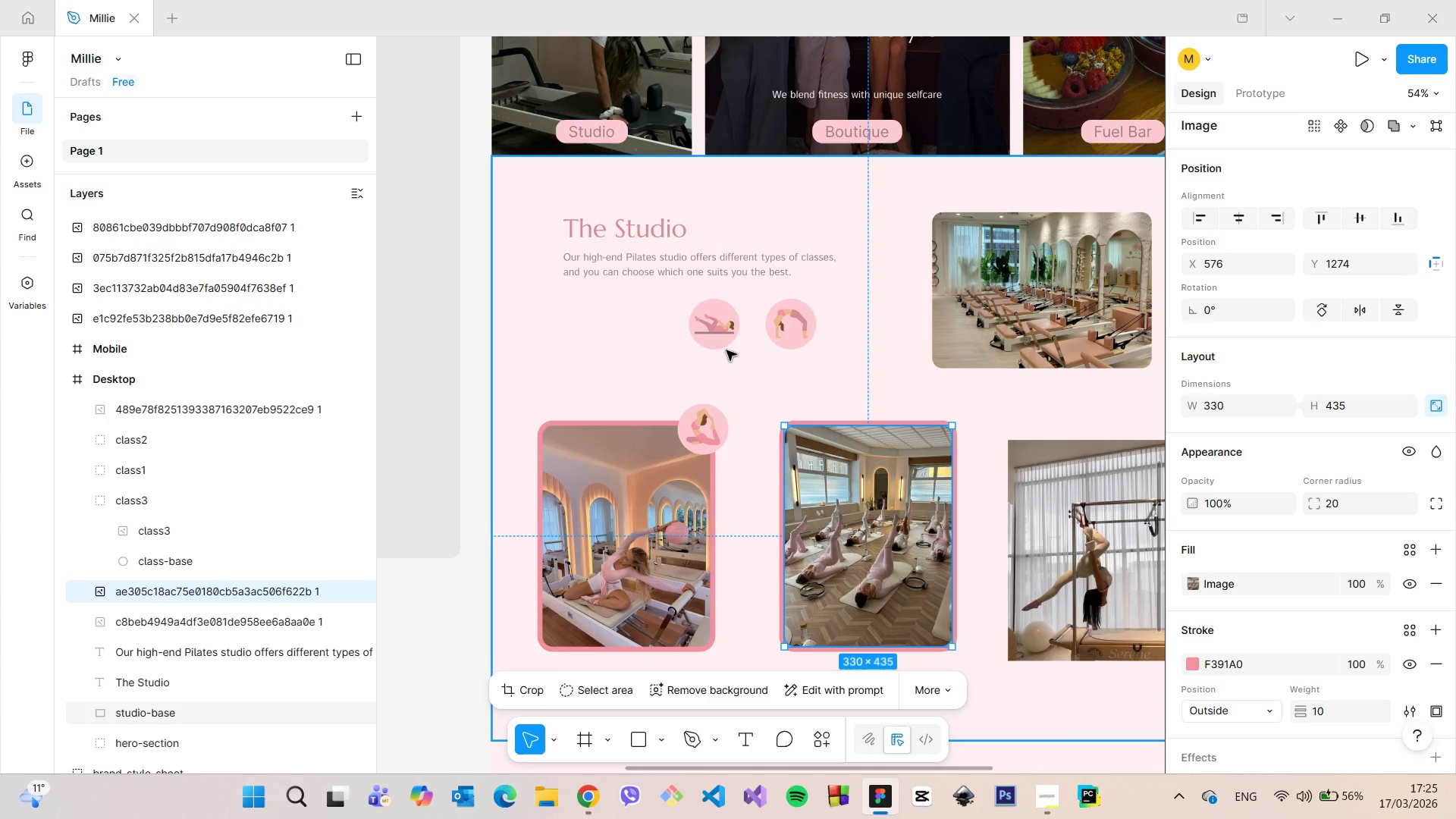 
left_click([723, 335])
 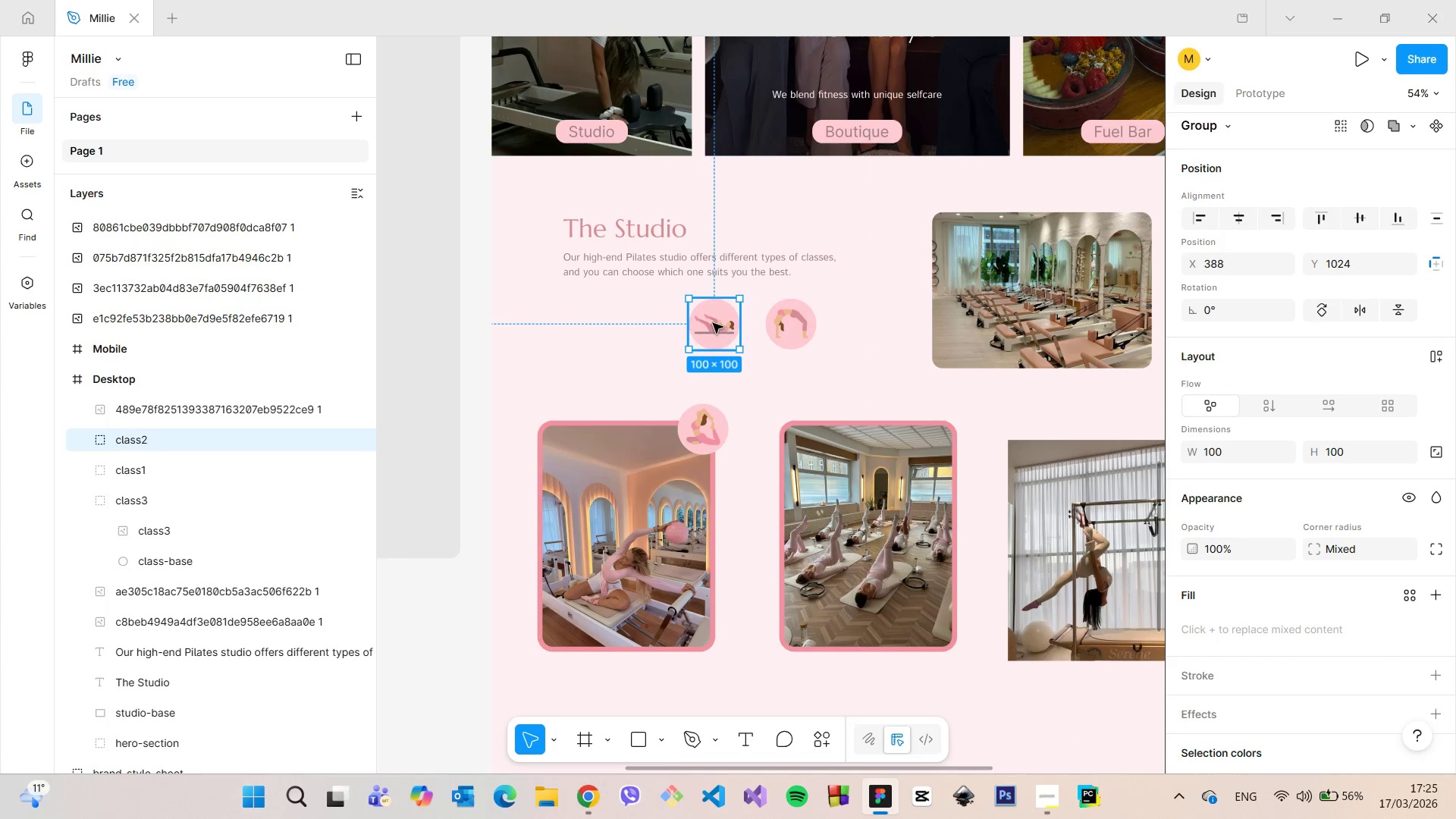 
left_click_drag(start_coordinate=[713, 323], to_coordinate=[952, 428])
 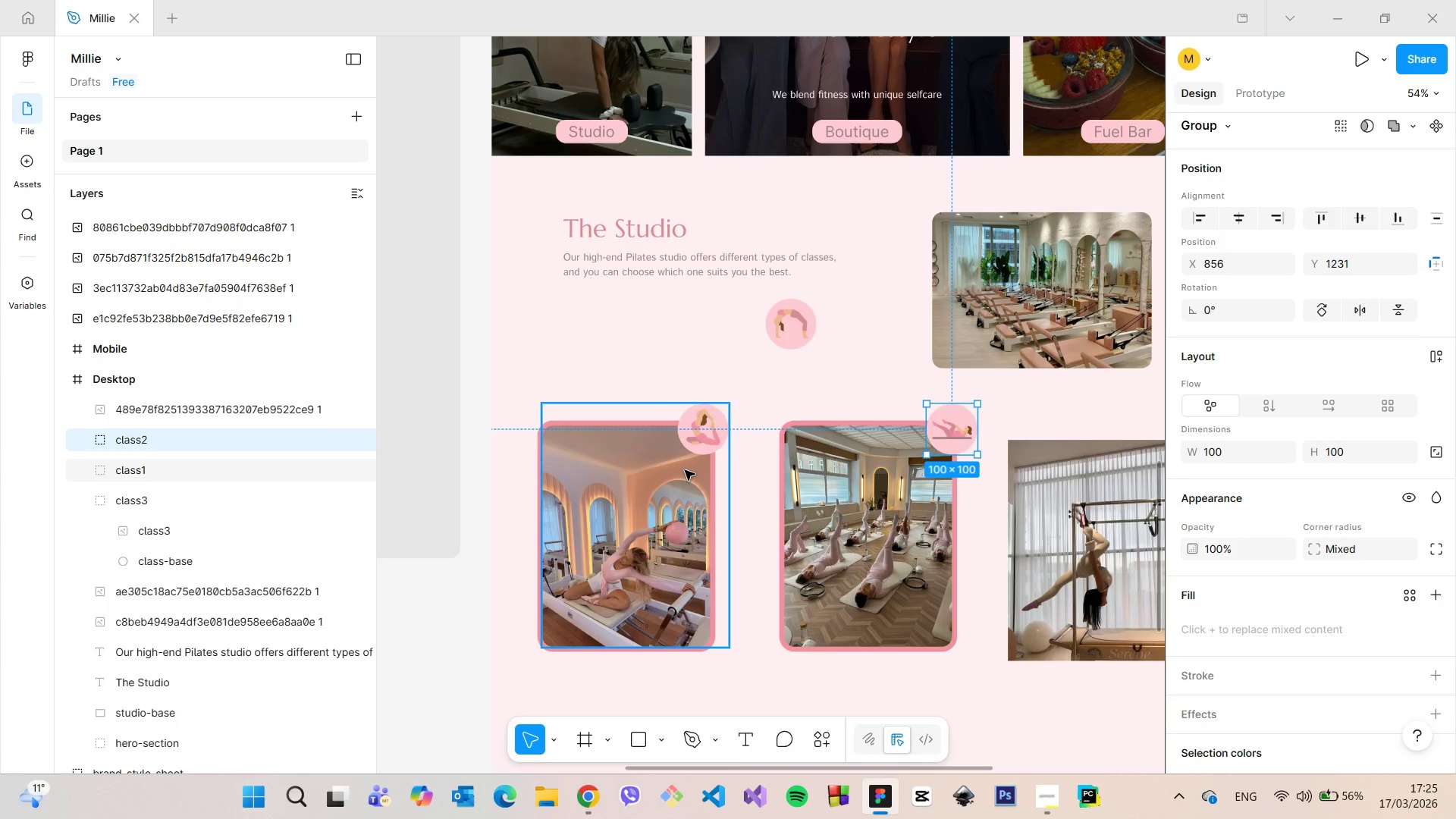 
scroll: coordinate [689, 471], scroll_direction: up, amount: 9.0
 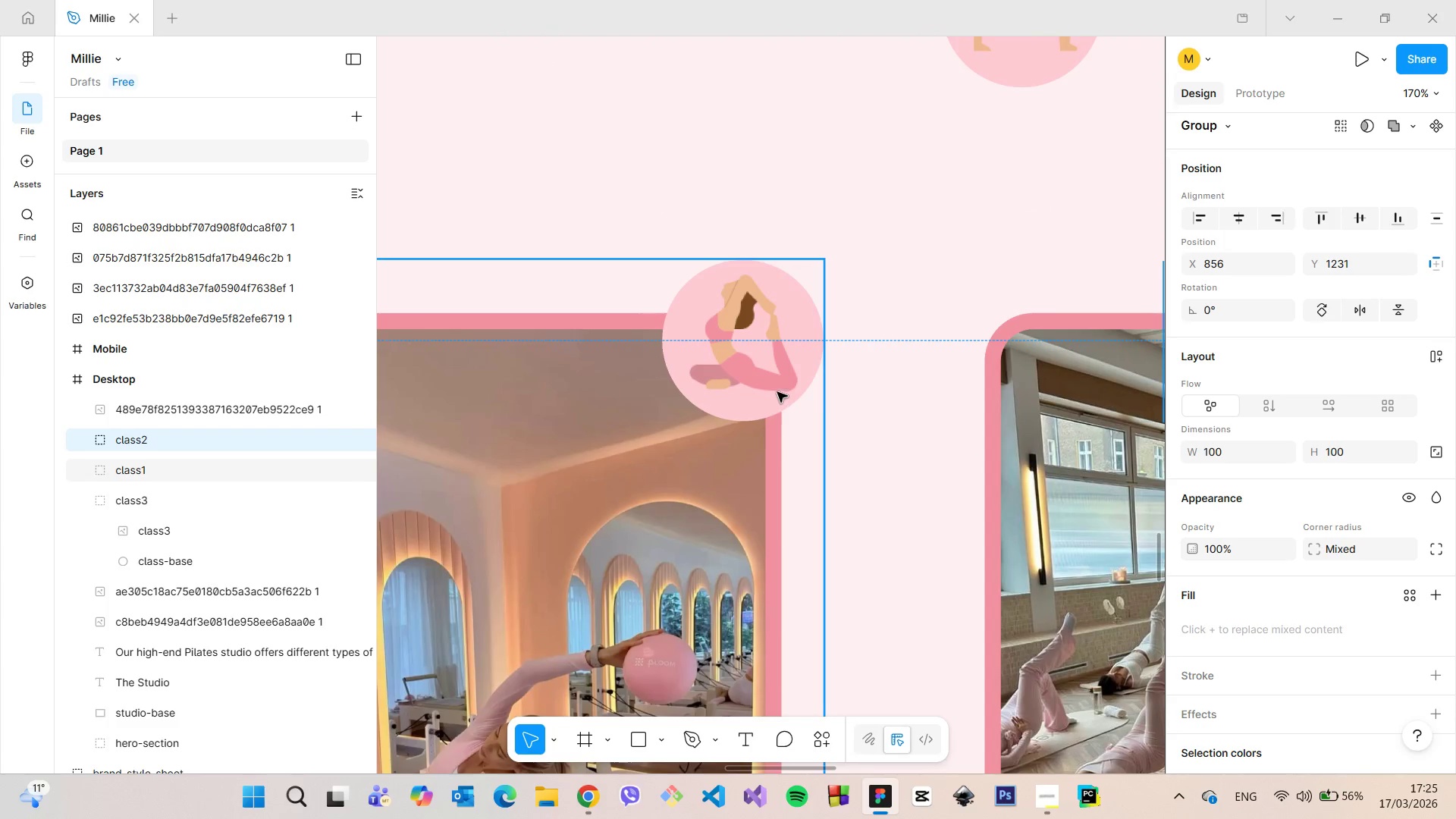 
double_click([777, 392])
 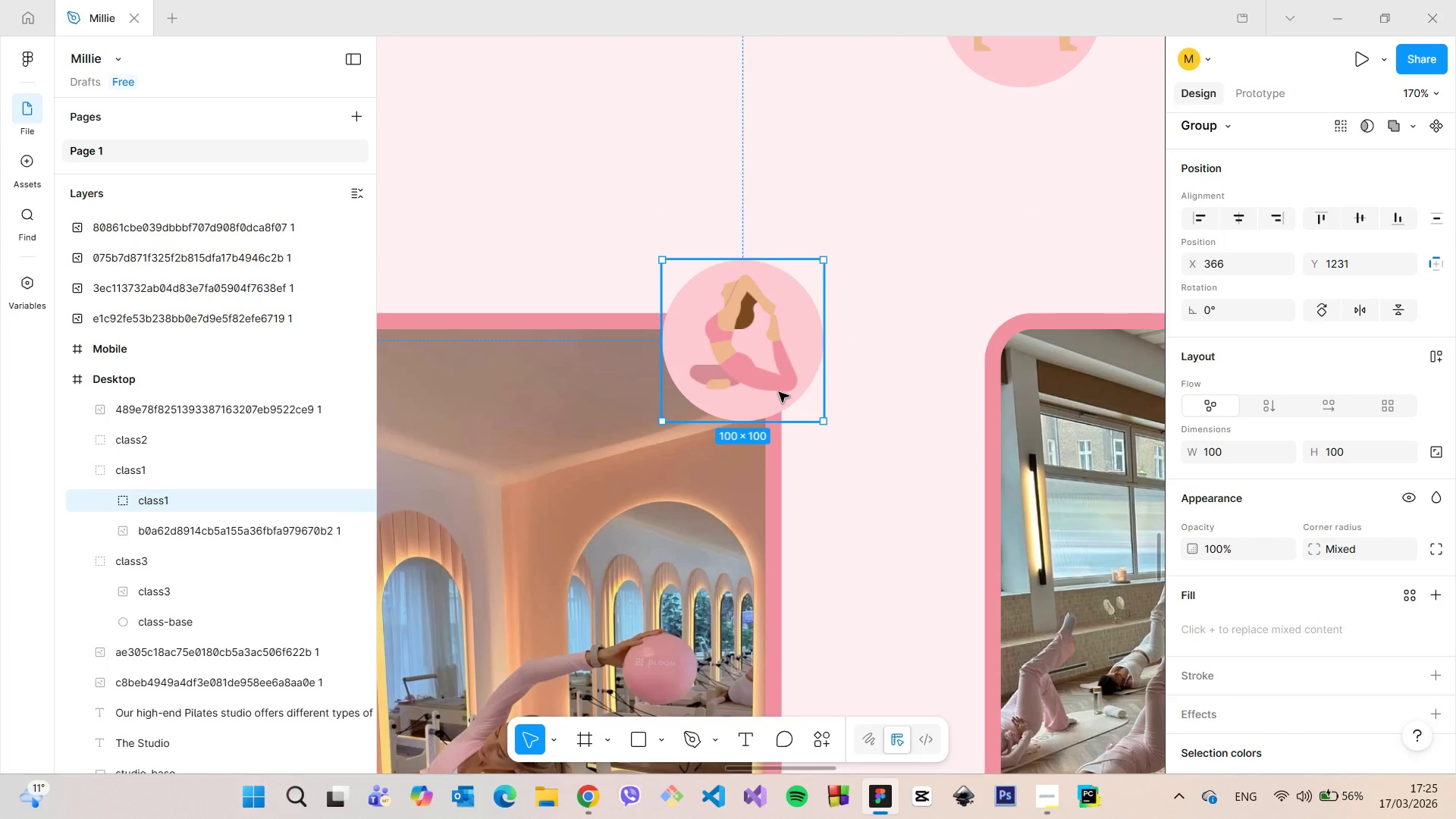 
scroll: coordinate [809, 392], scroll_direction: up, amount: 17.0
 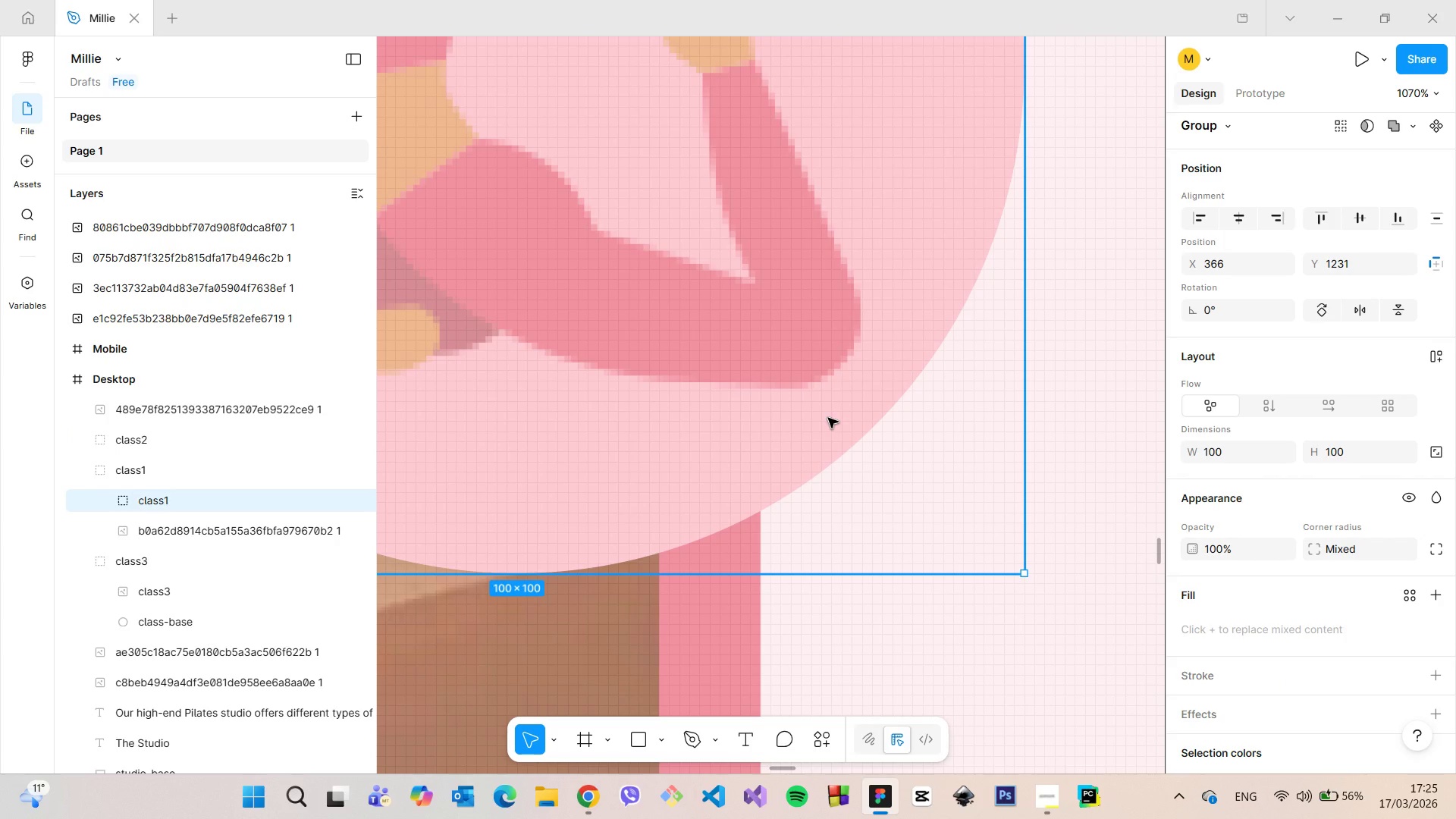 
scroll: coordinate [828, 418], scroll_direction: down, amount: 8.0
 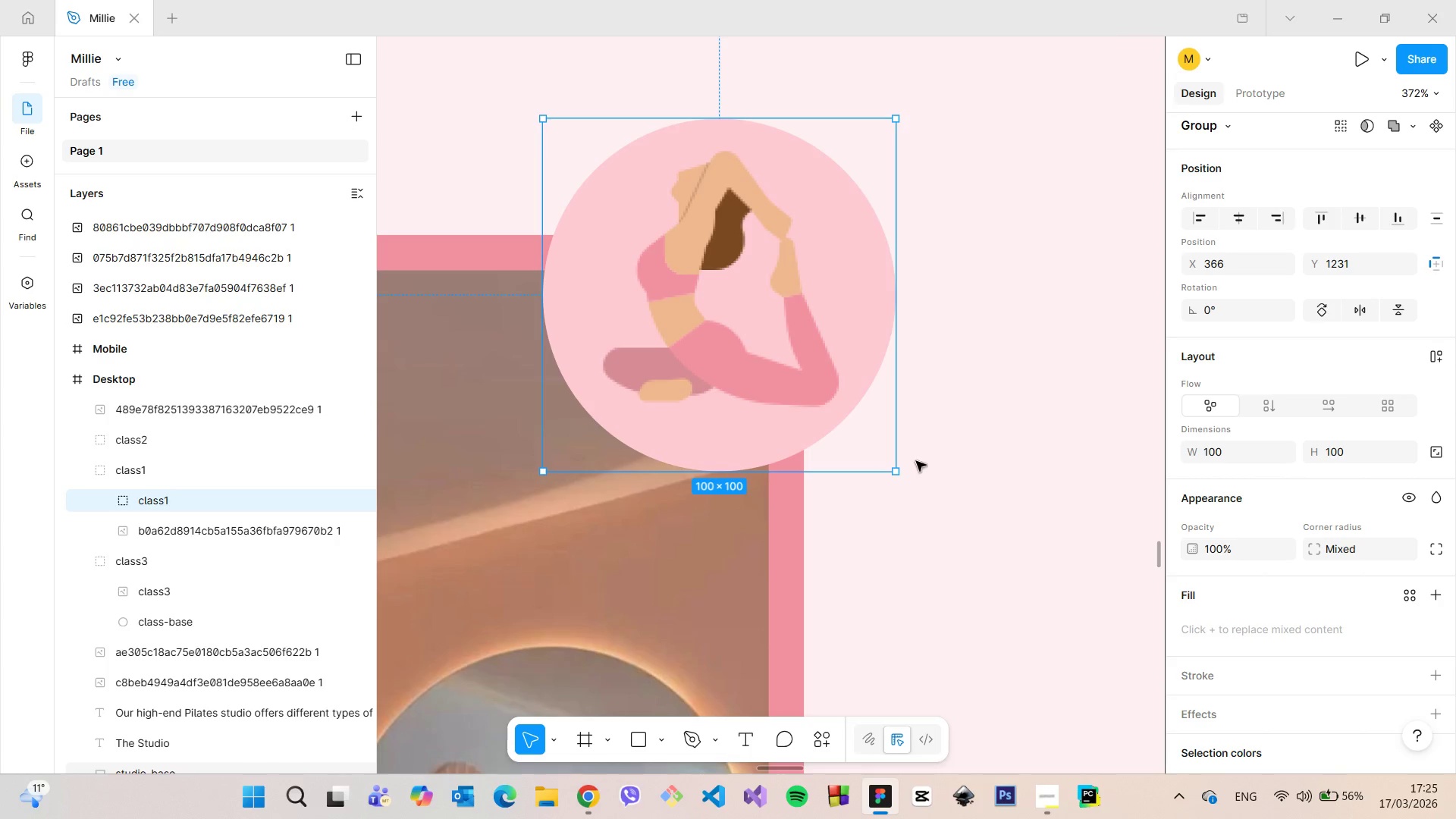 
wait(5.89)
 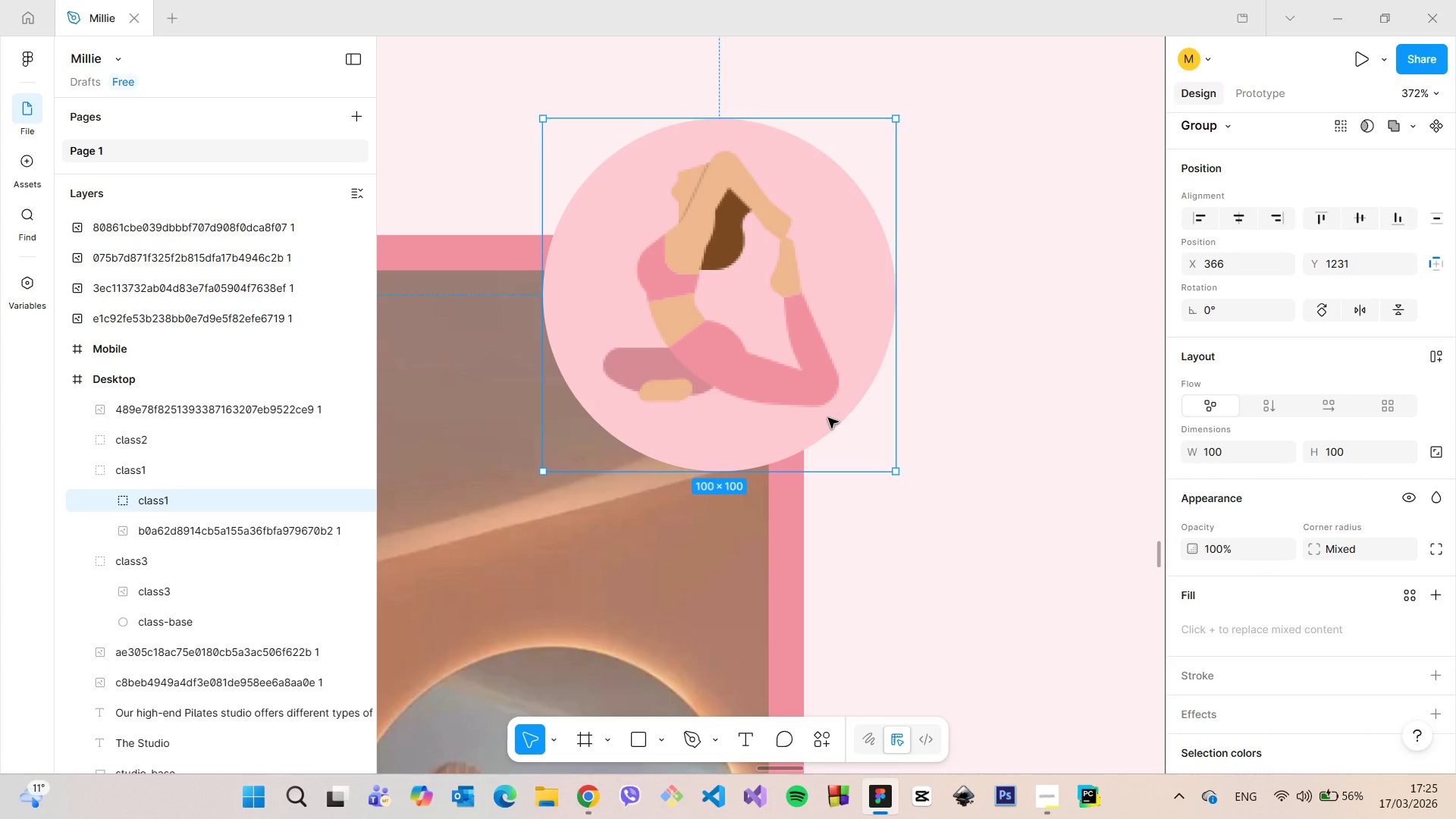 
left_click([912, 526])
 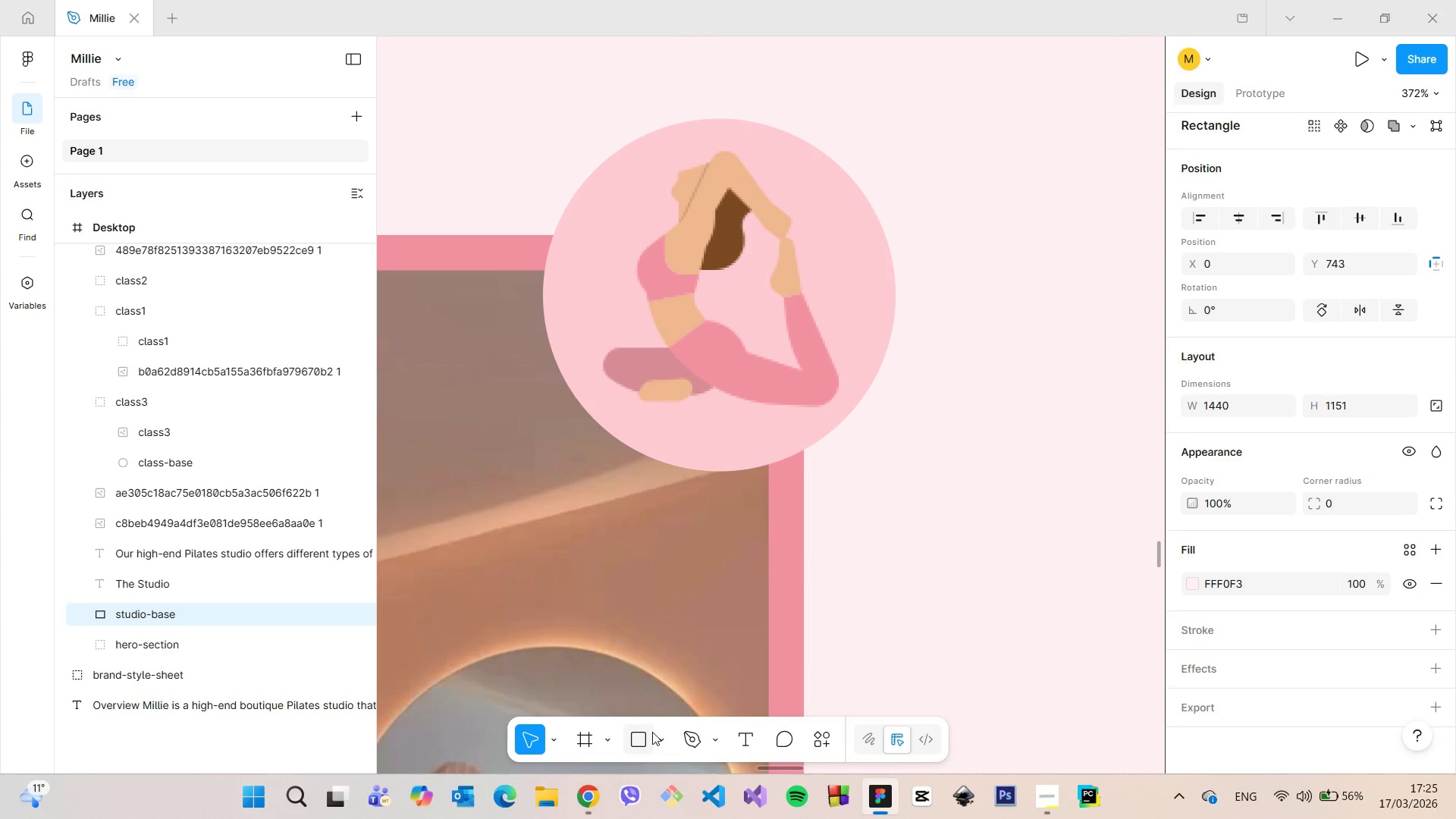 
left_click([659, 732])
 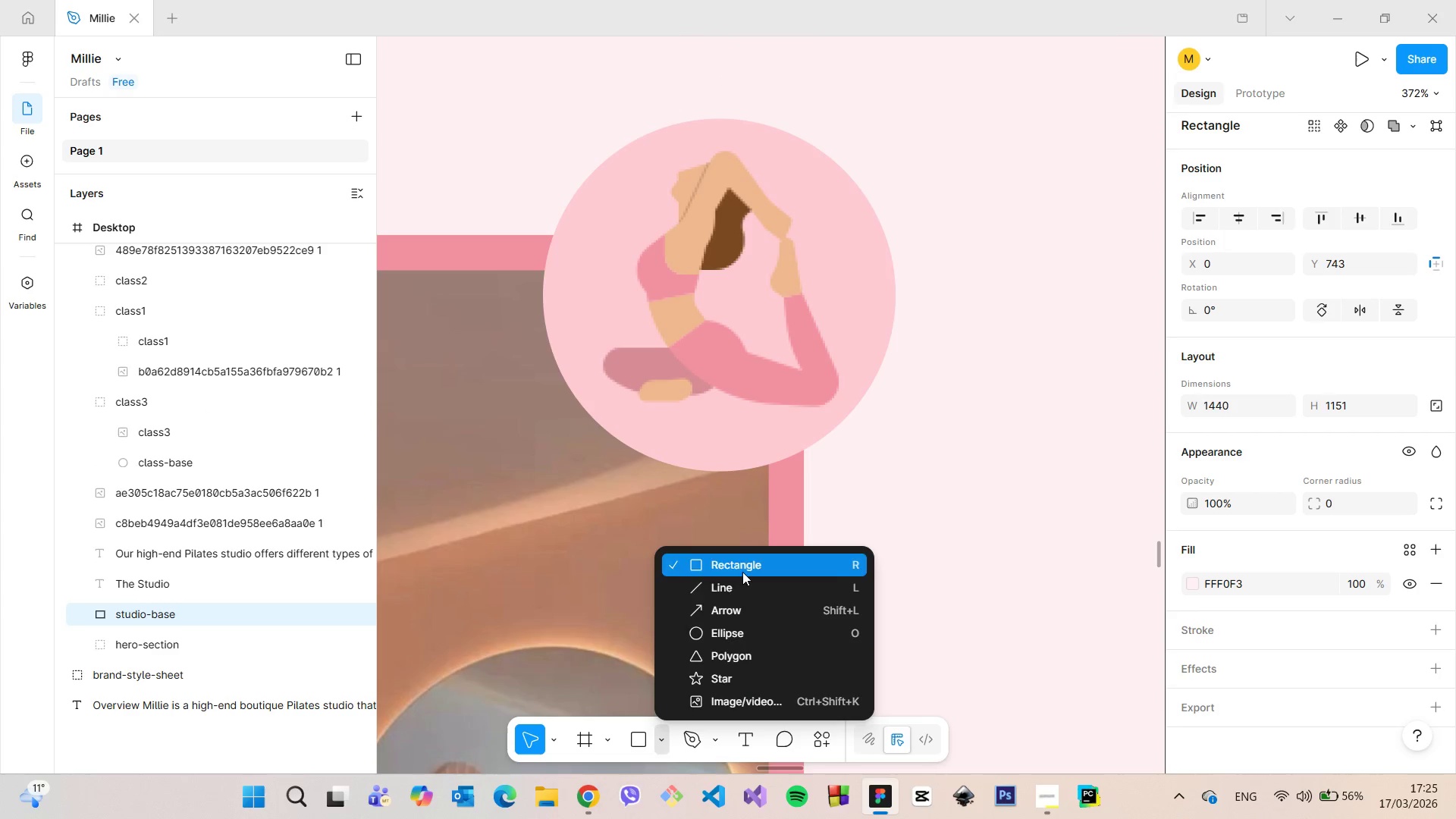 
left_click([742, 579])
 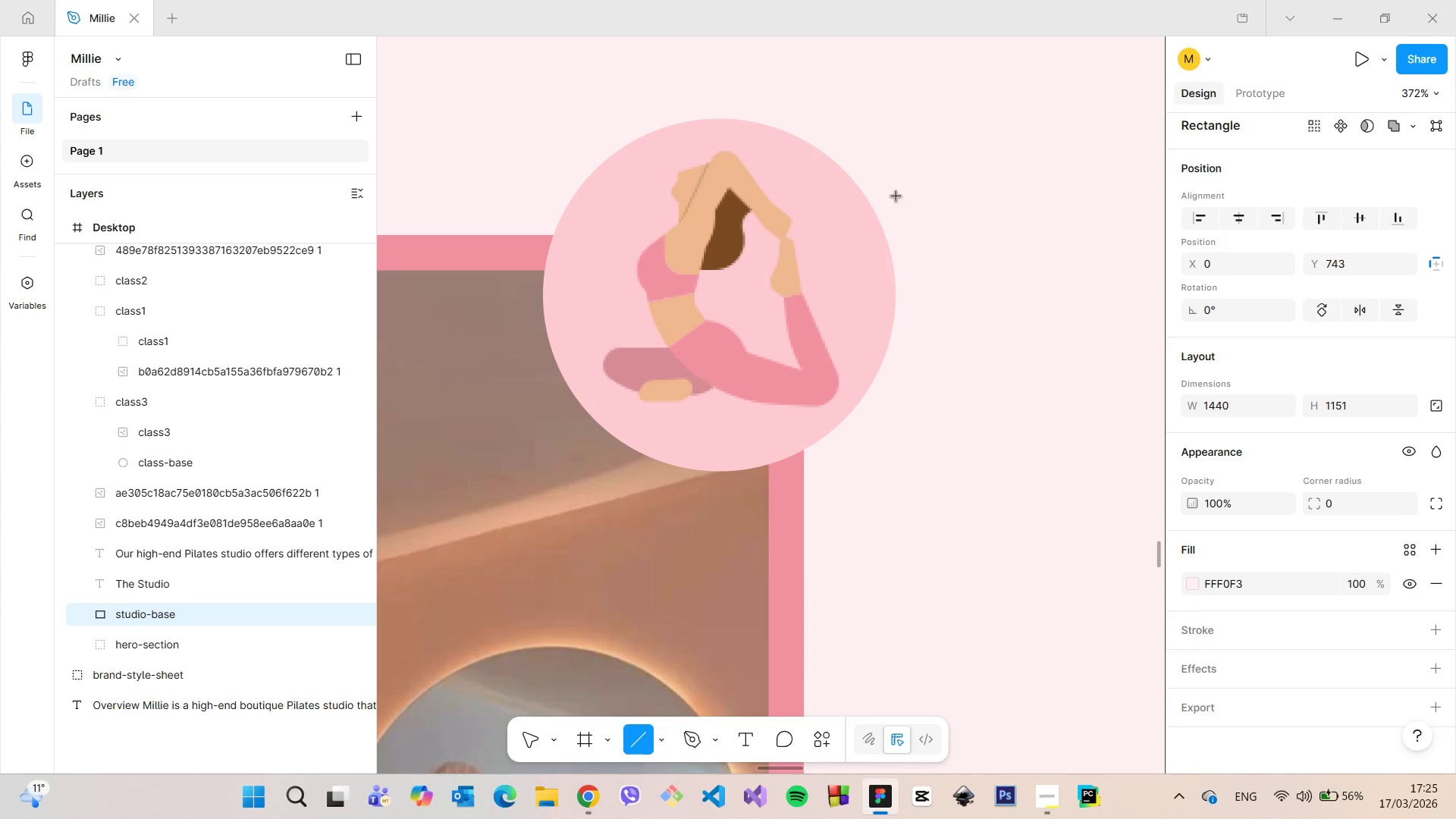 
left_click_drag(start_coordinate=[896, 158], to_coordinate=[894, 518])
 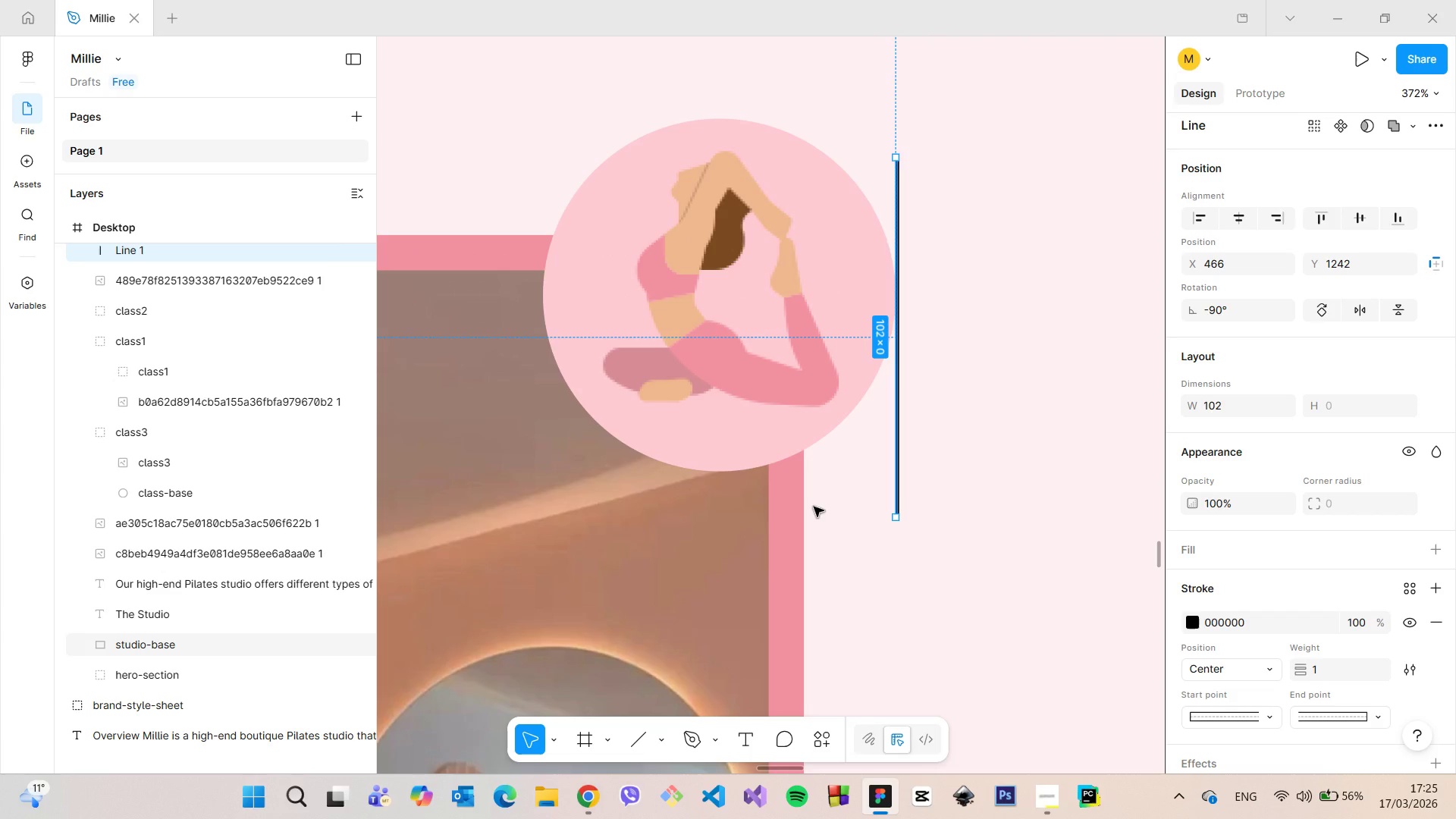 
left_click([814, 507])
 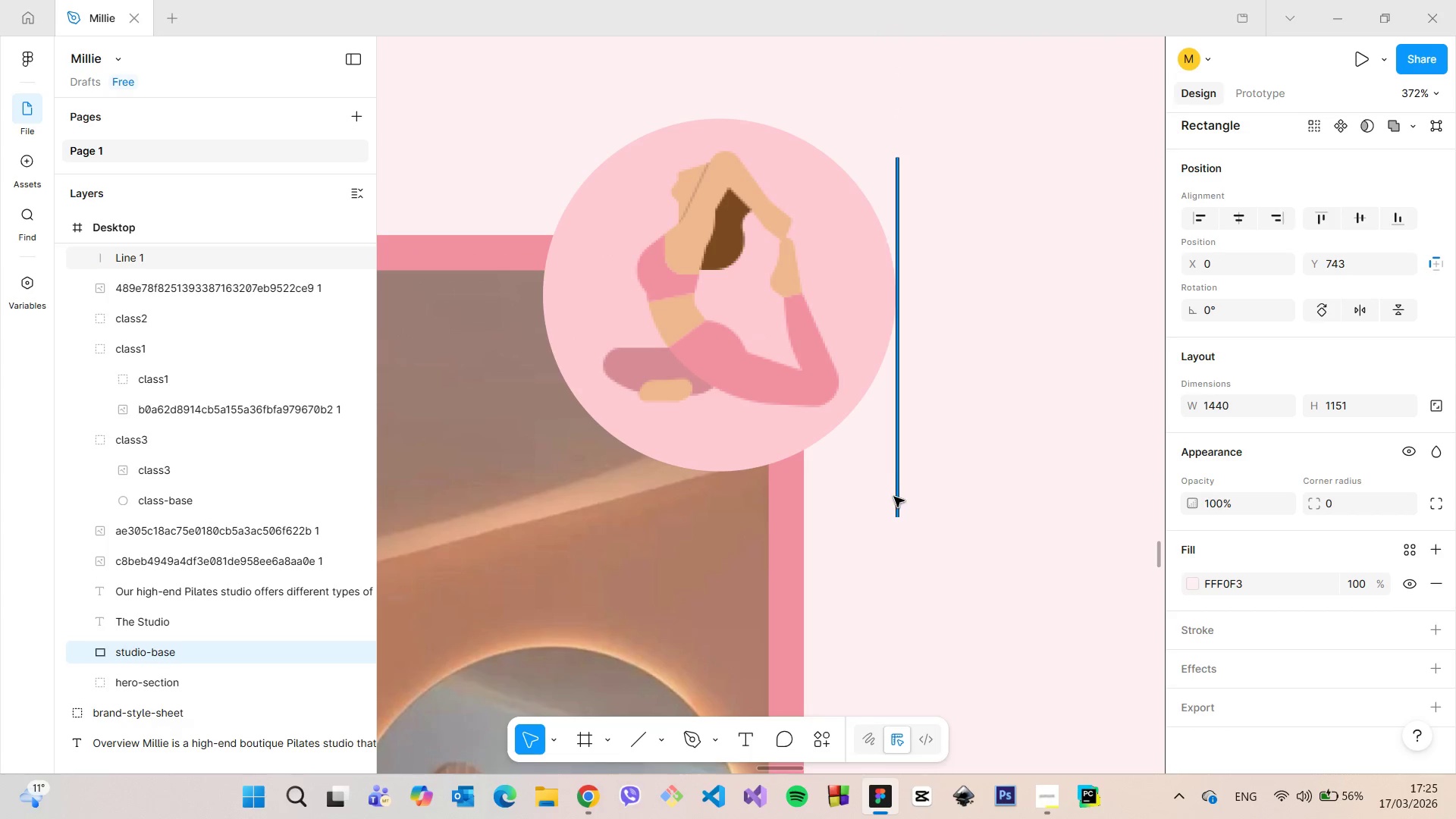 
left_click([896, 497])
 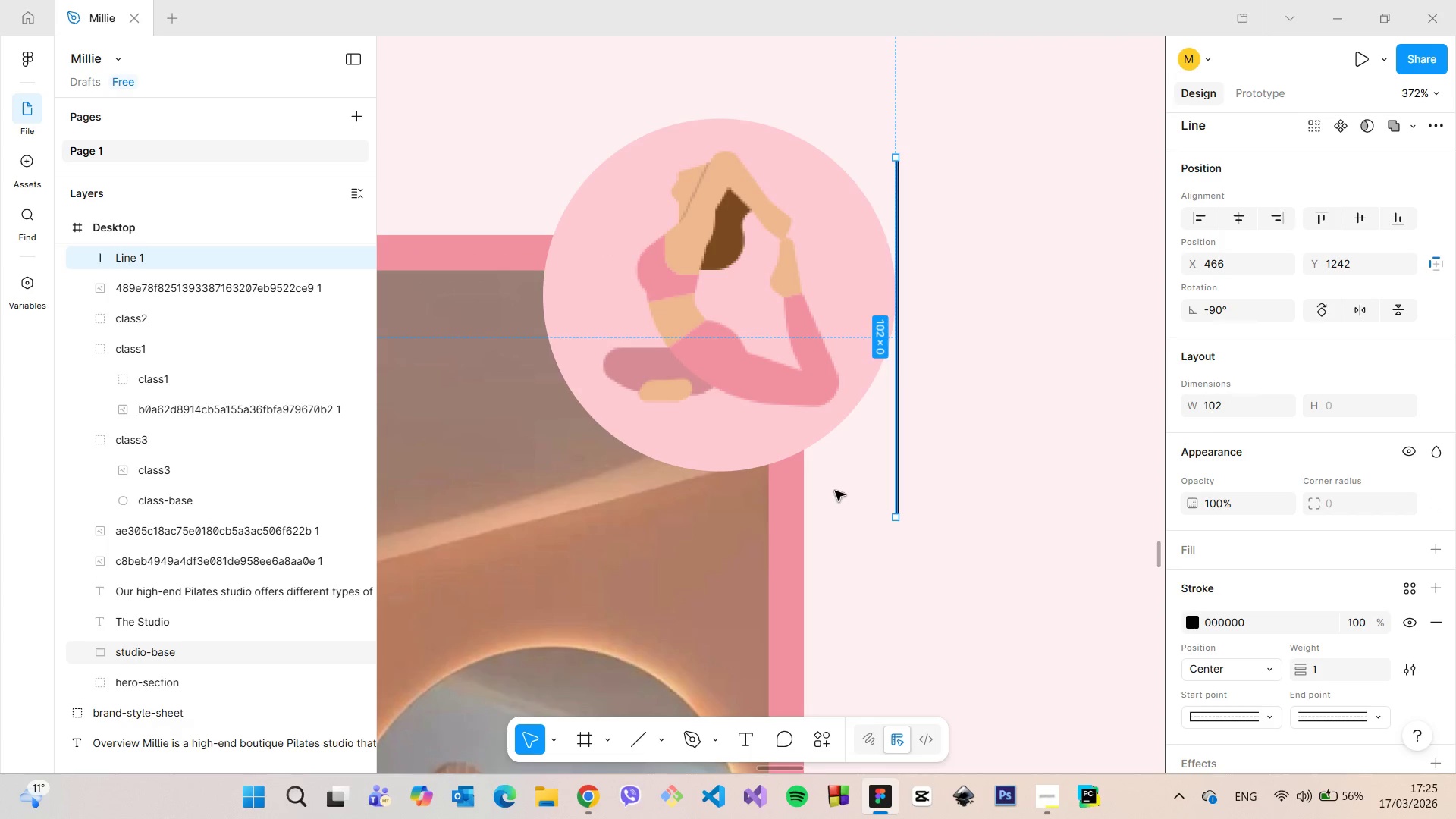 
hold_key(key=AltLeft, duration=1.51)
hold_key(key=AltLeft, duration=1.5)
hold_key(key=AltLeft, duration=1.34)
scroll: coordinate [805, 554], scroll_direction: down, amount: 7.0
 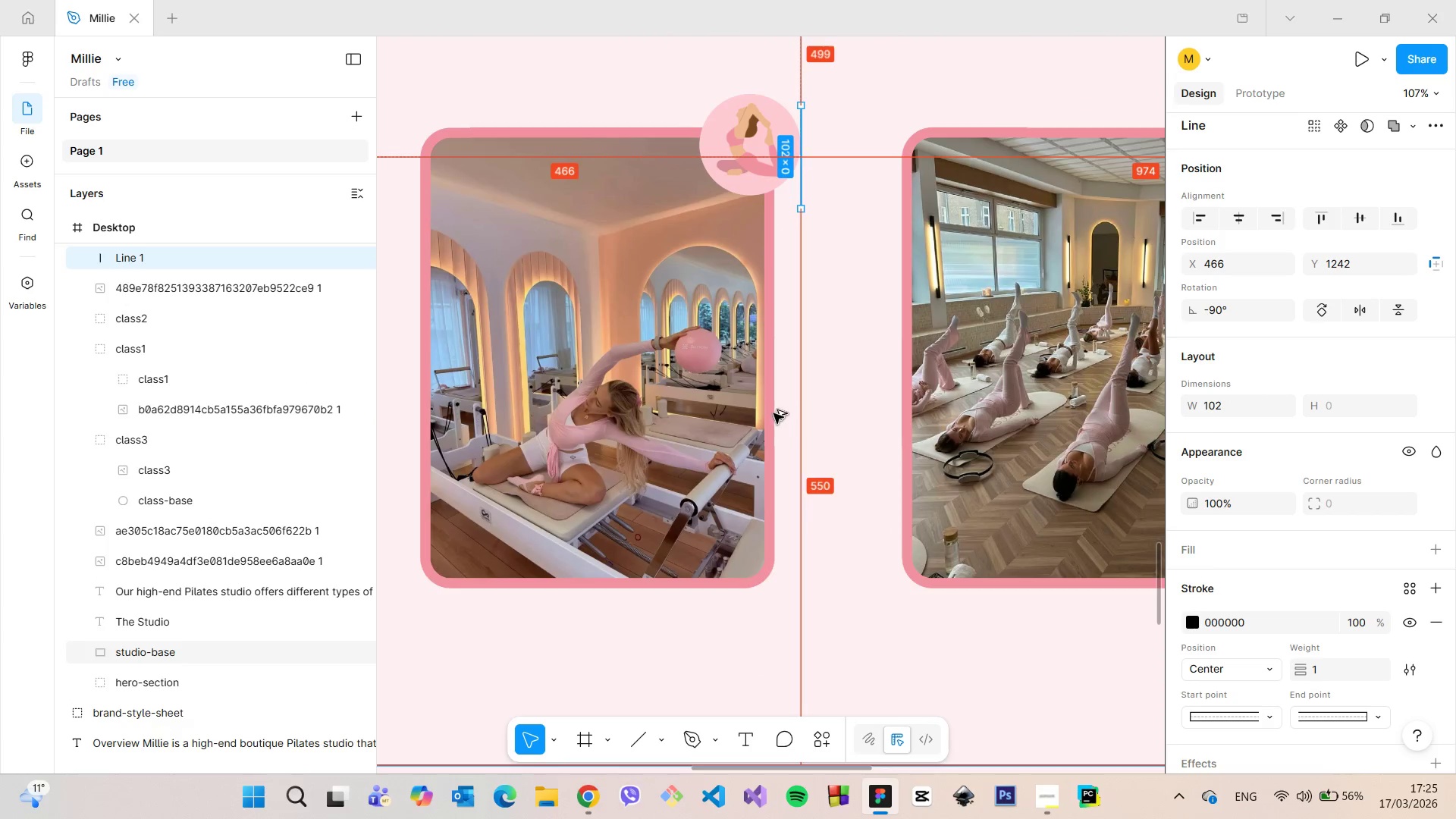 
double_click([763, 371])
 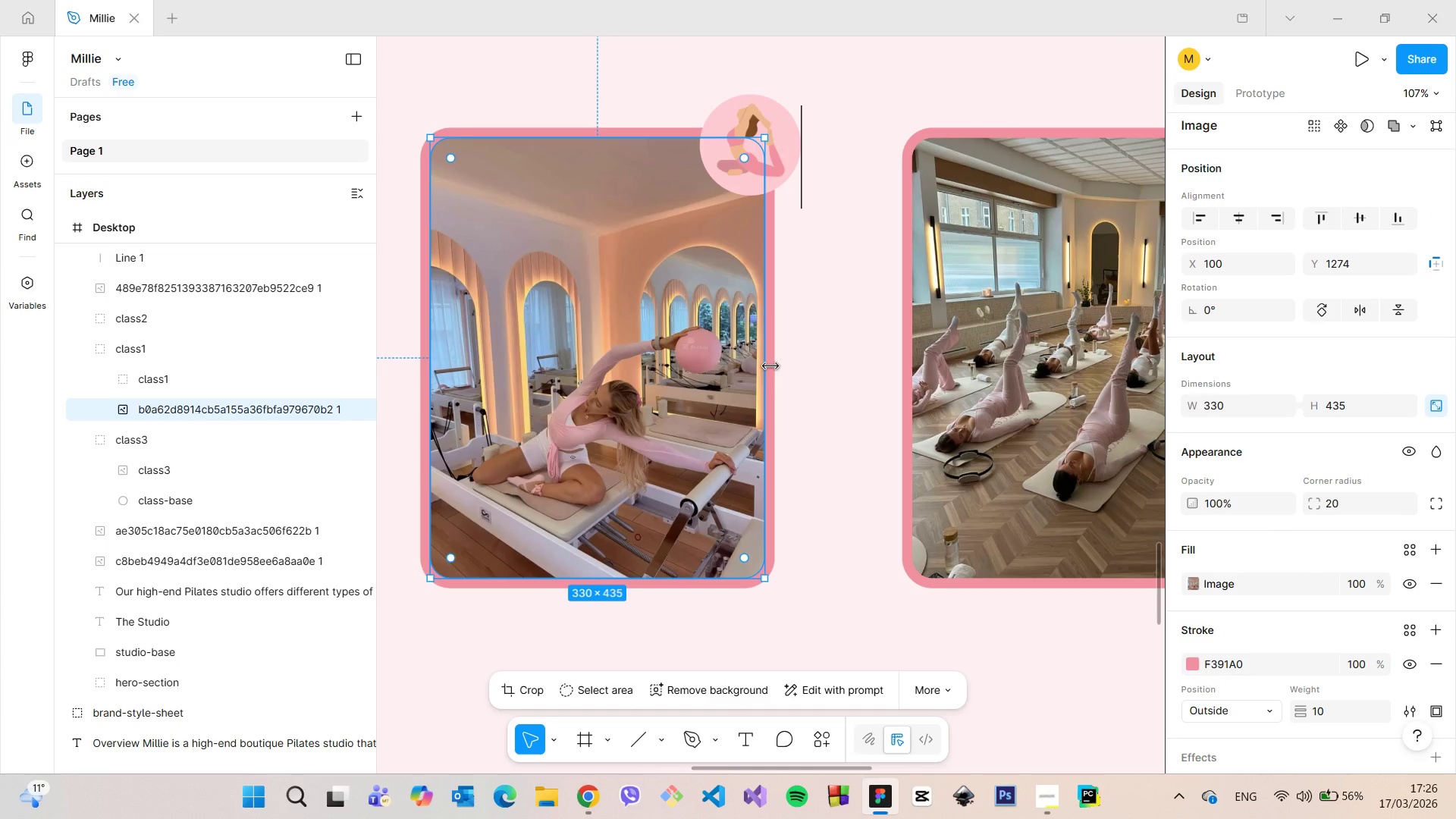 
hold_key(key=AltLeft, duration=1.11)
 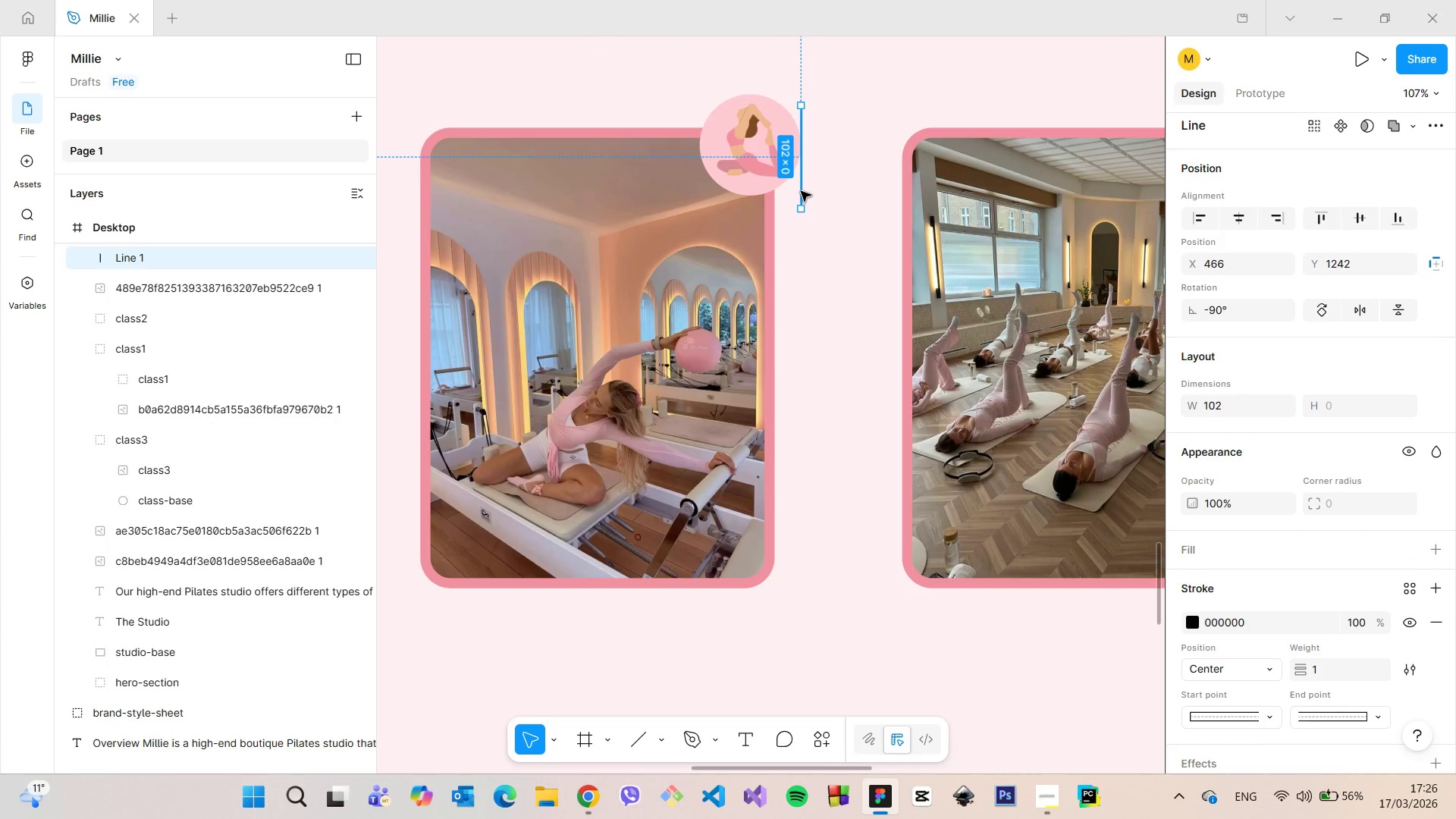 
hold_key(key=AltLeft, duration=6.22)
left_click([801, 191])
 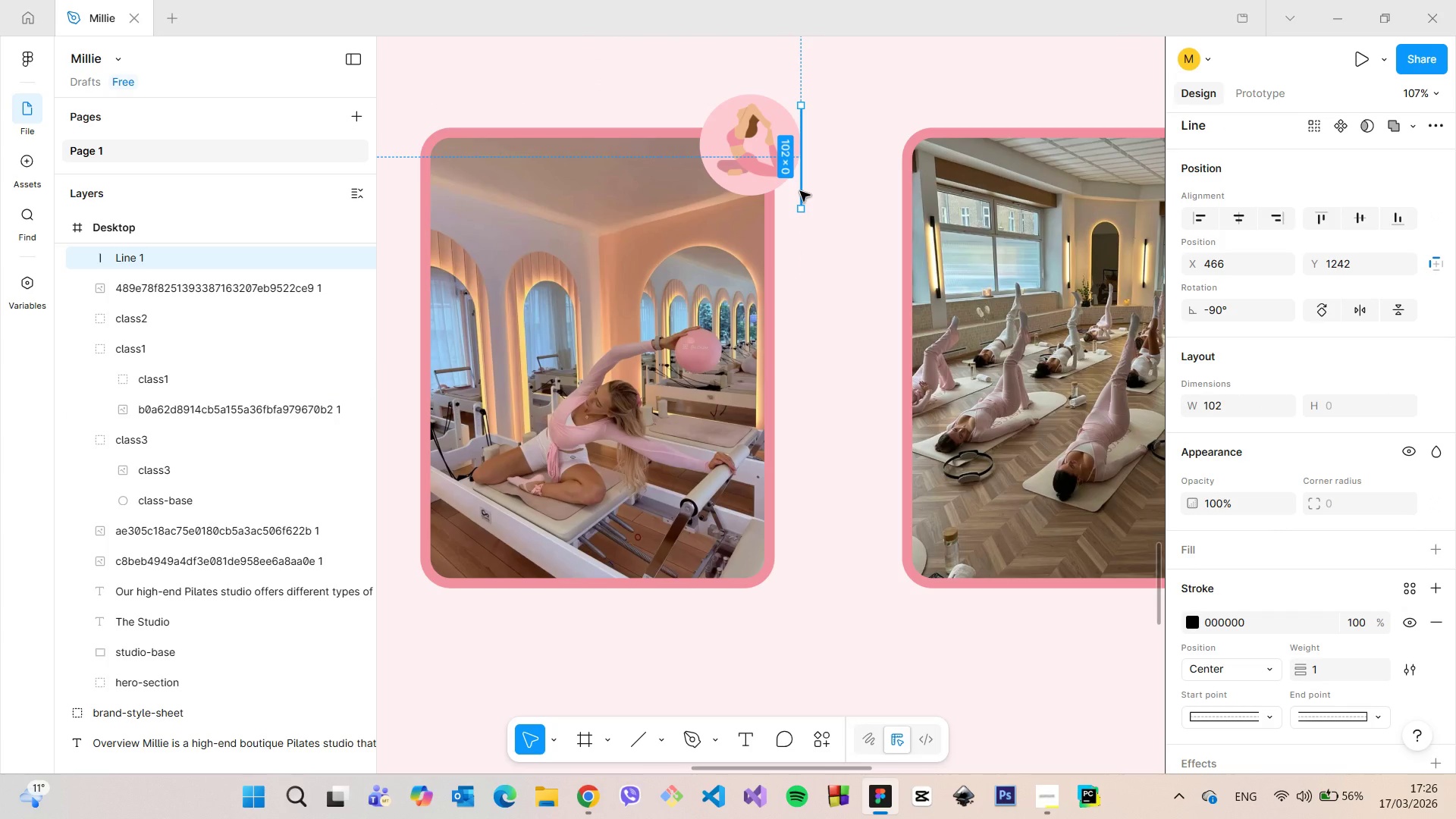 
left_click_drag(start_coordinate=[800, 191], to_coordinate=[993, 182])
 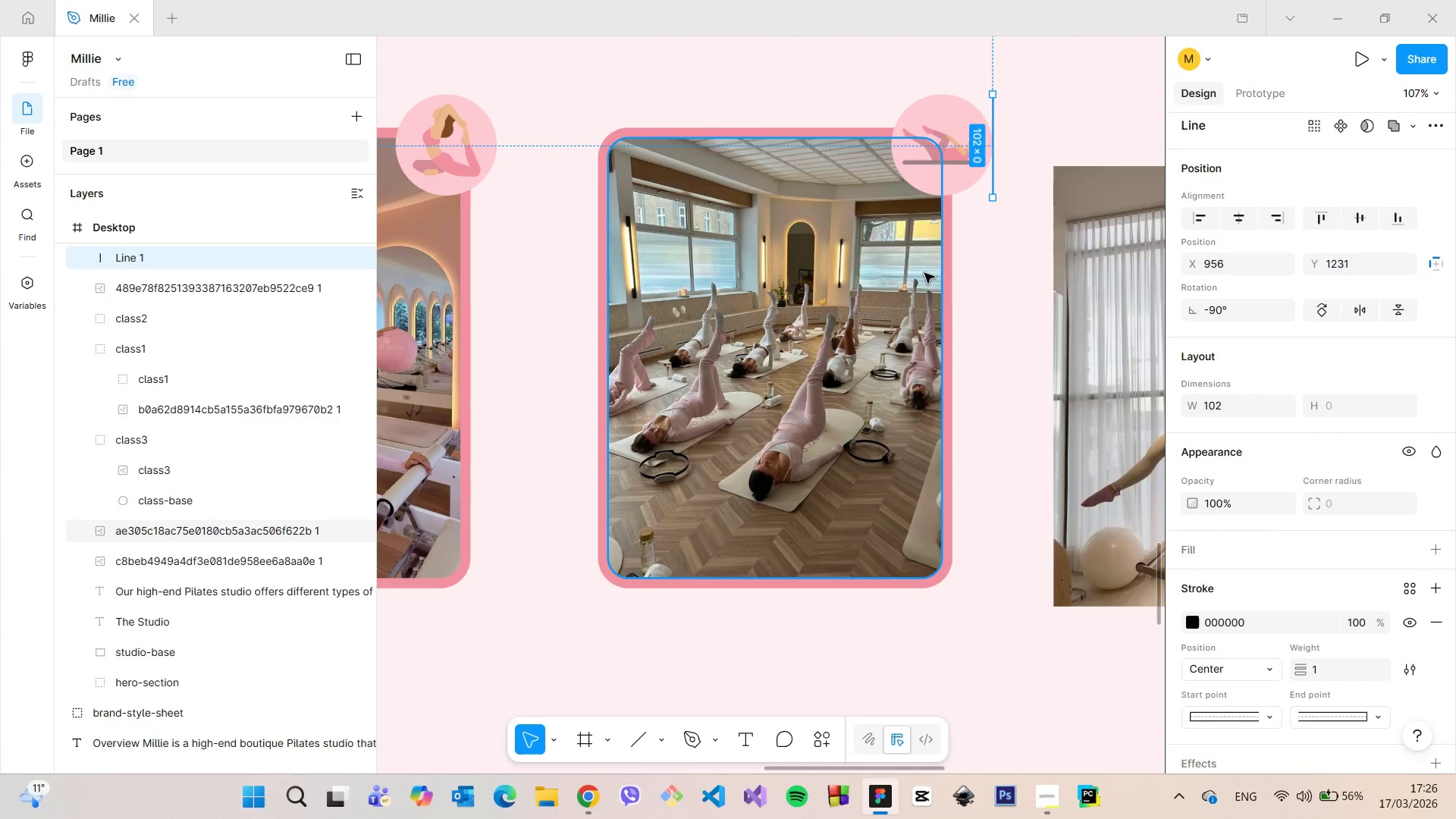 
left_click([924, 273])
 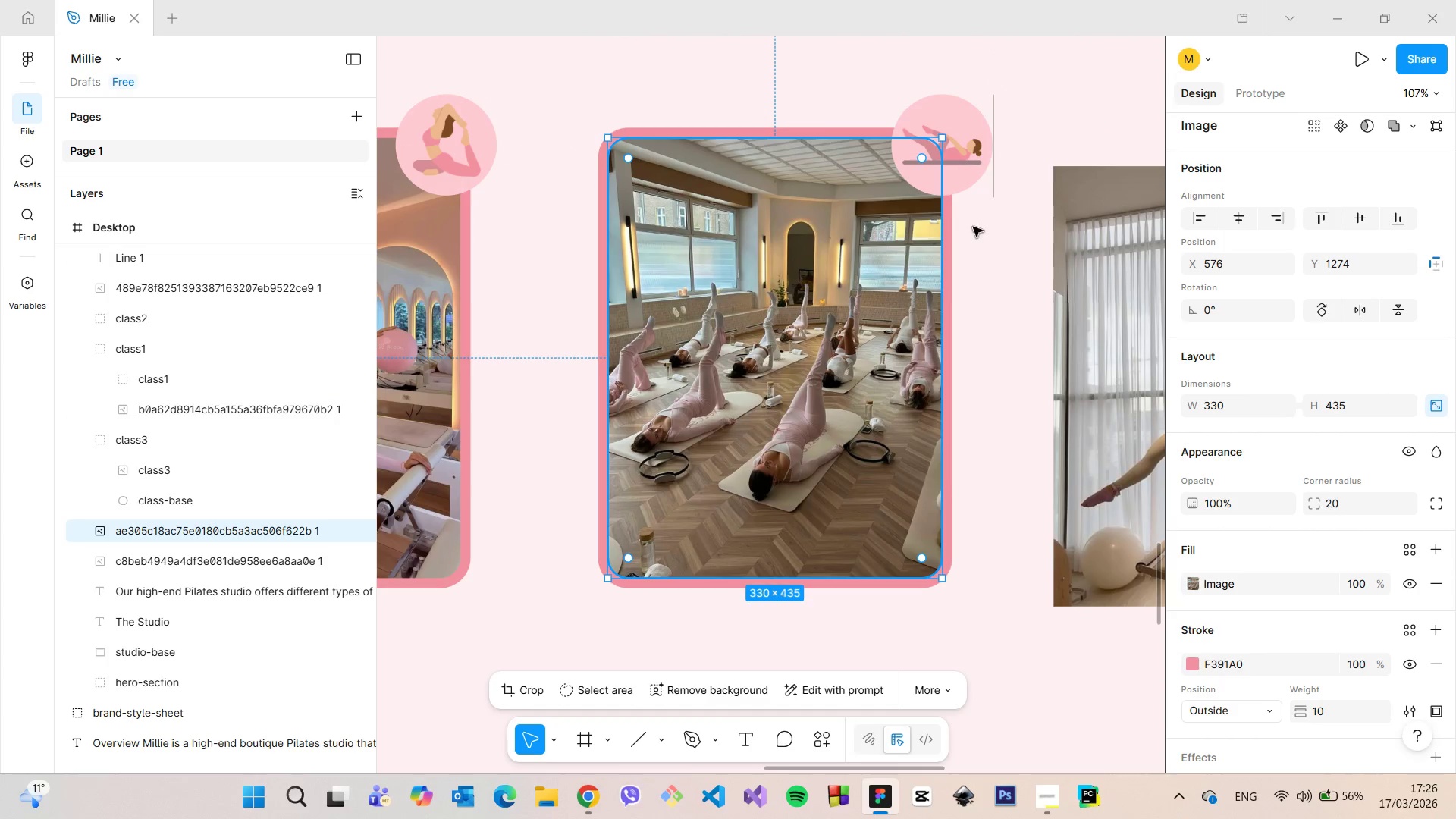 
hold_key(key=AltLeft, duration=1.5)
 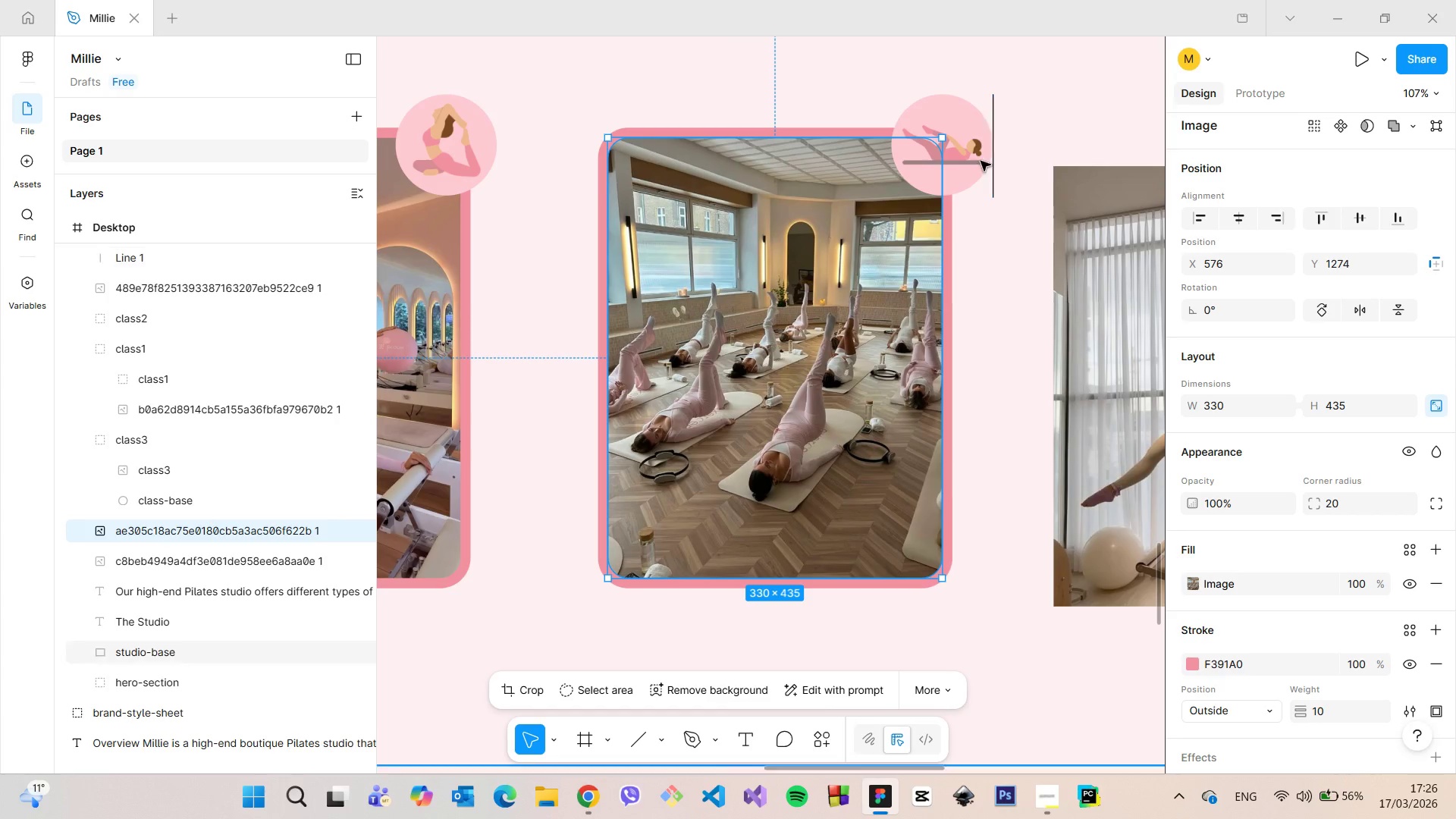 
hold_key(key=AltLeft, duration=0.44)
 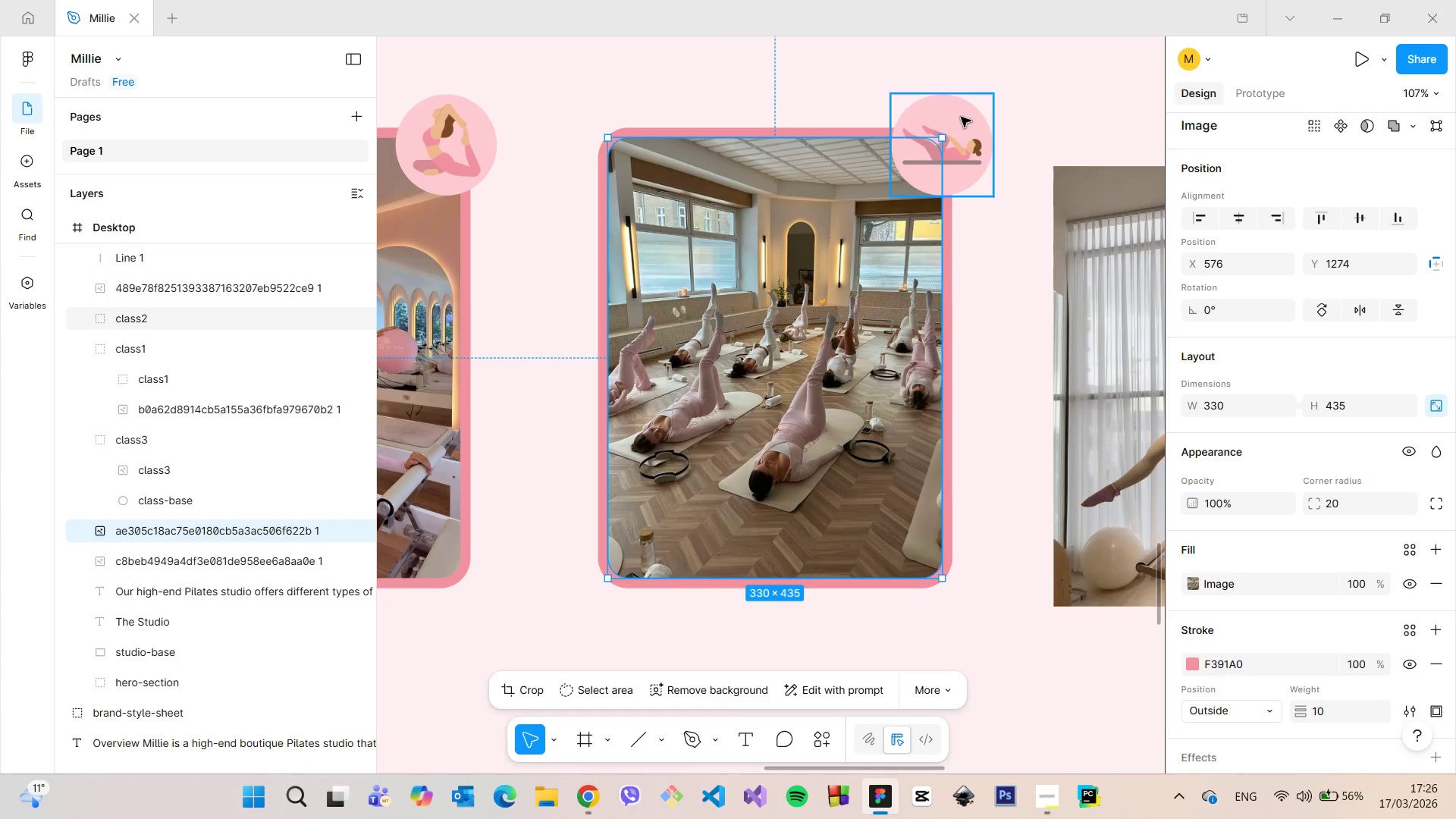 
left_click([961, 117])
 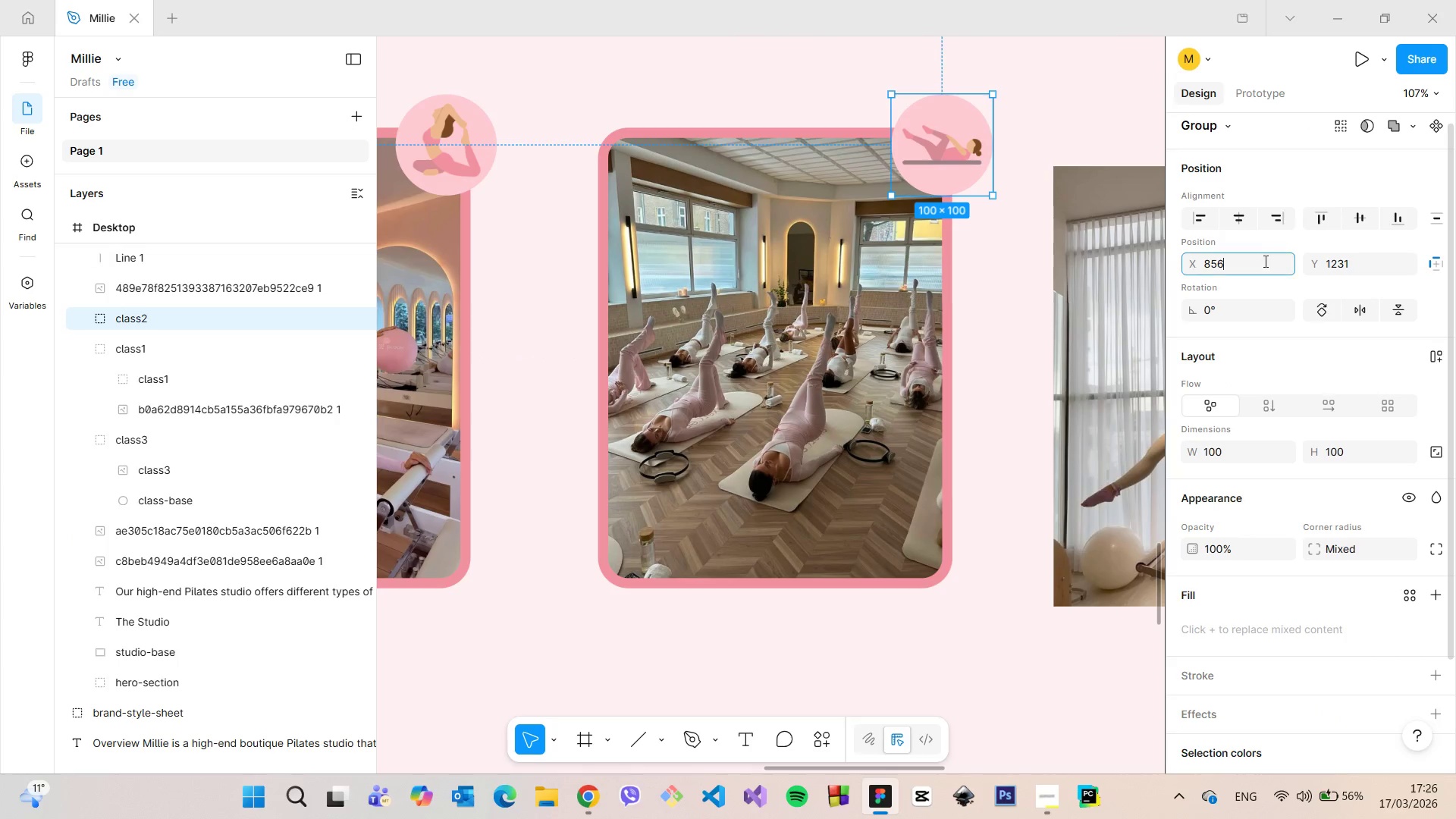 
double_click([1266, 263])
 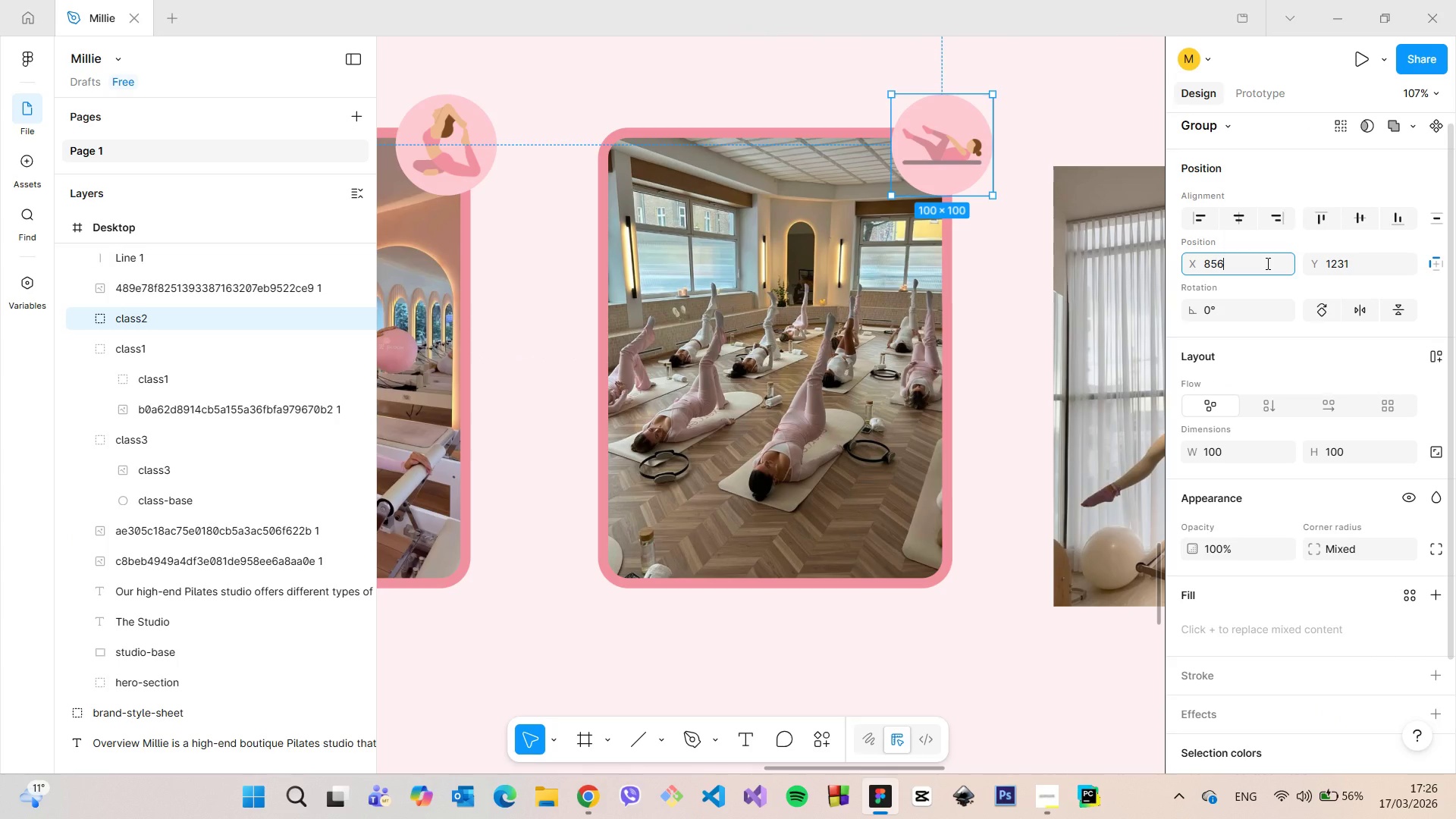 
type(=)
key(Backspace)
type(_)
key(Backspace)
type(-12)
 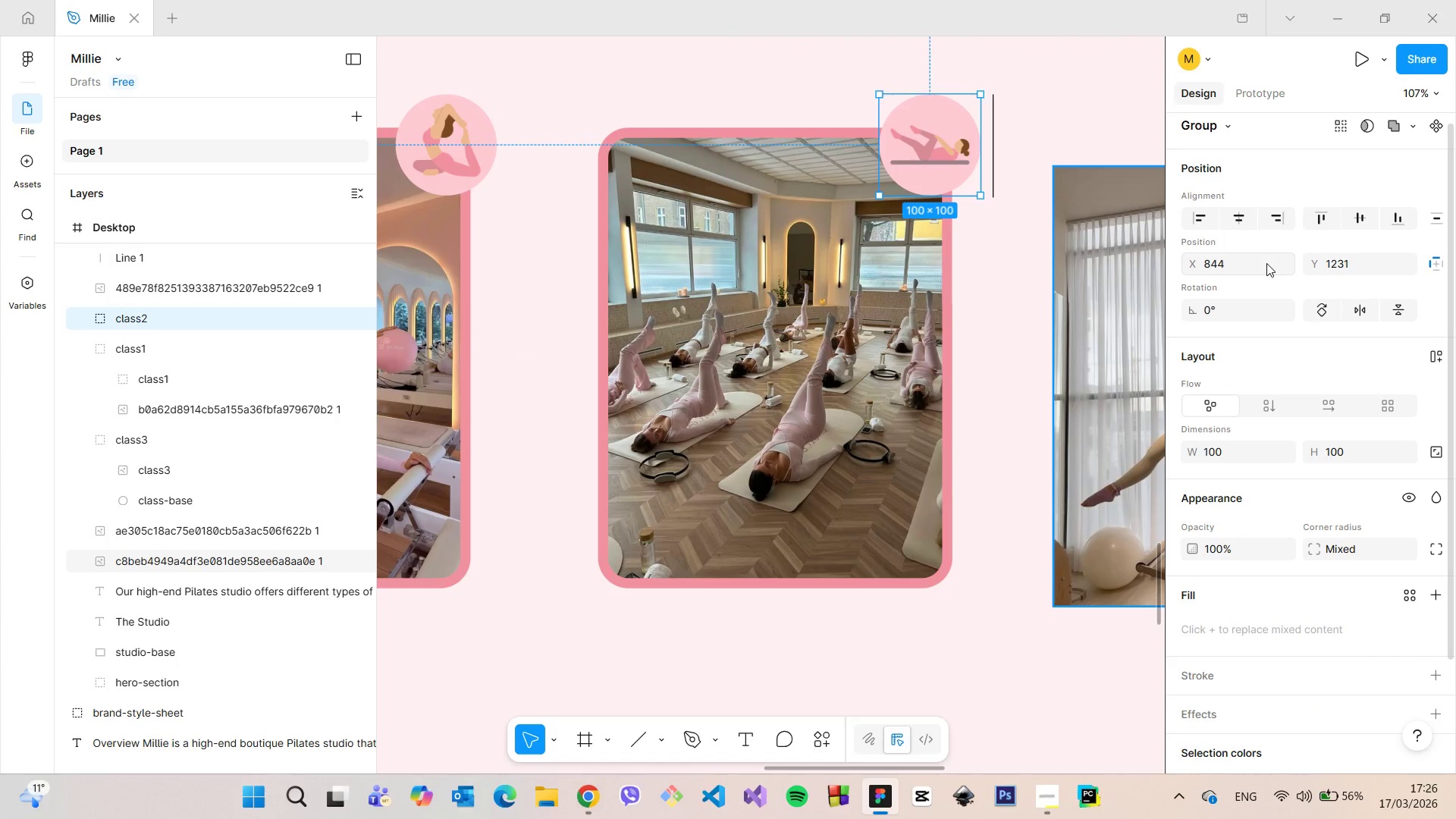 
 